 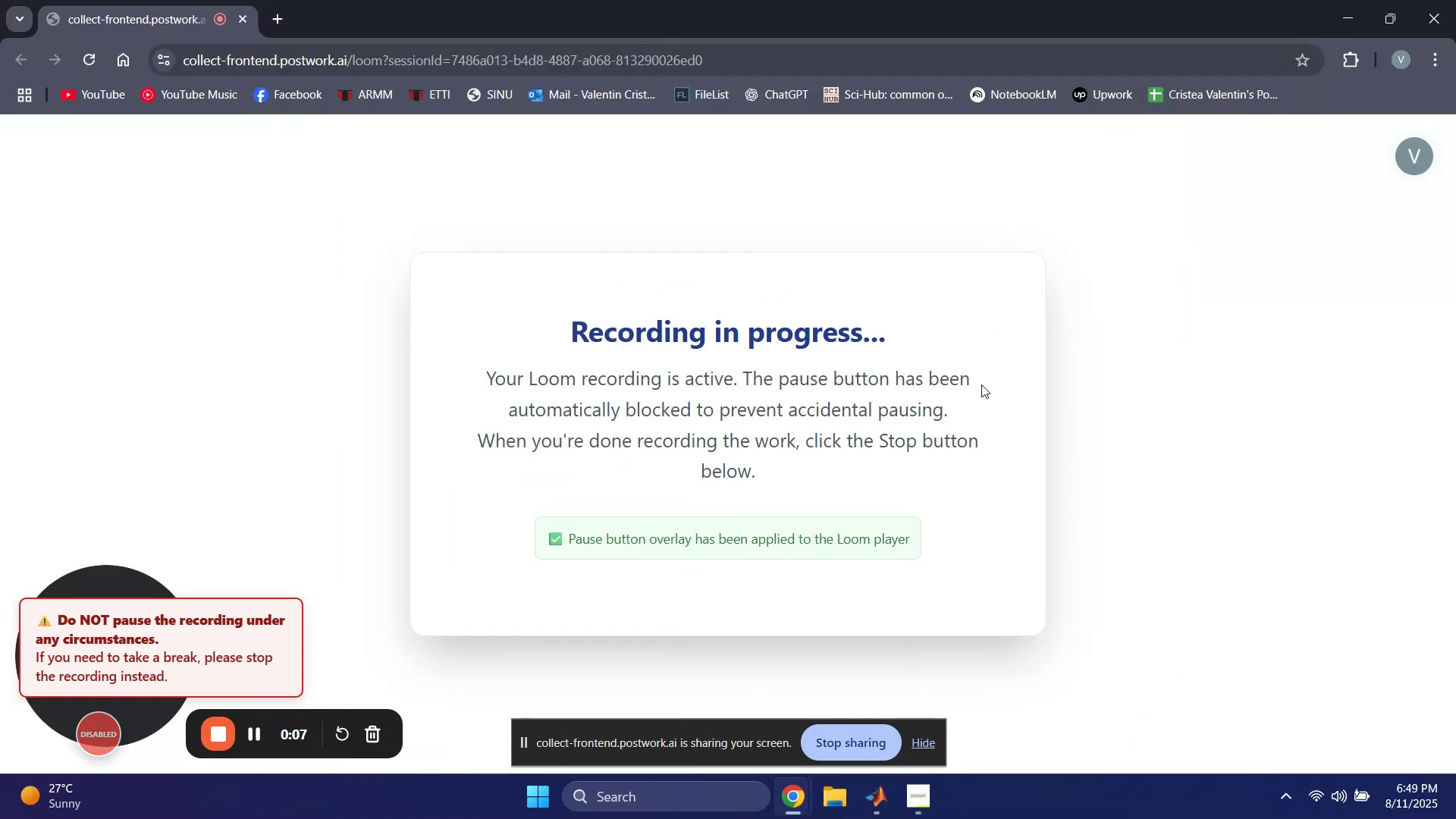 
left_click([1339, 22])
 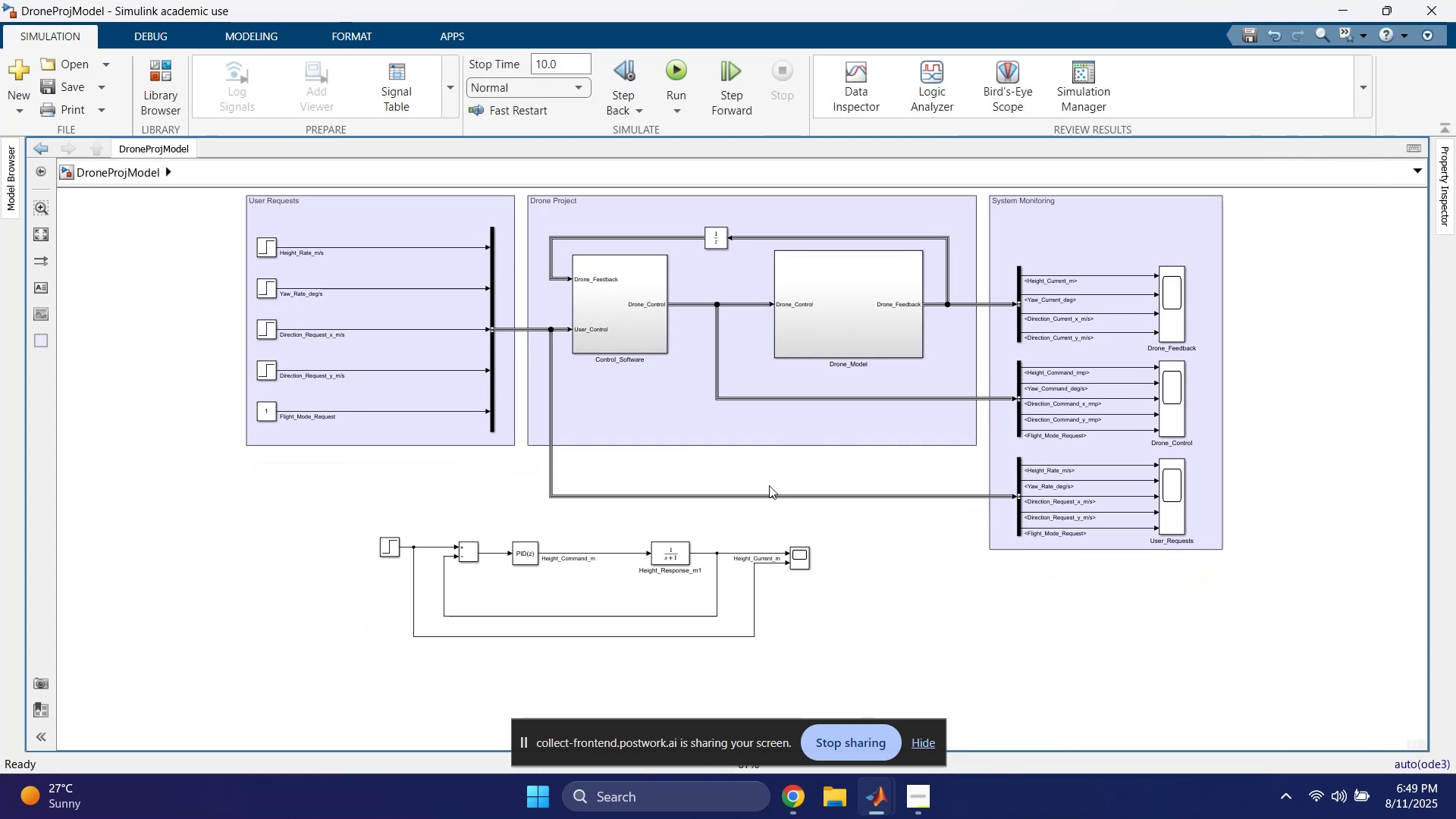 
wait(12.09)
 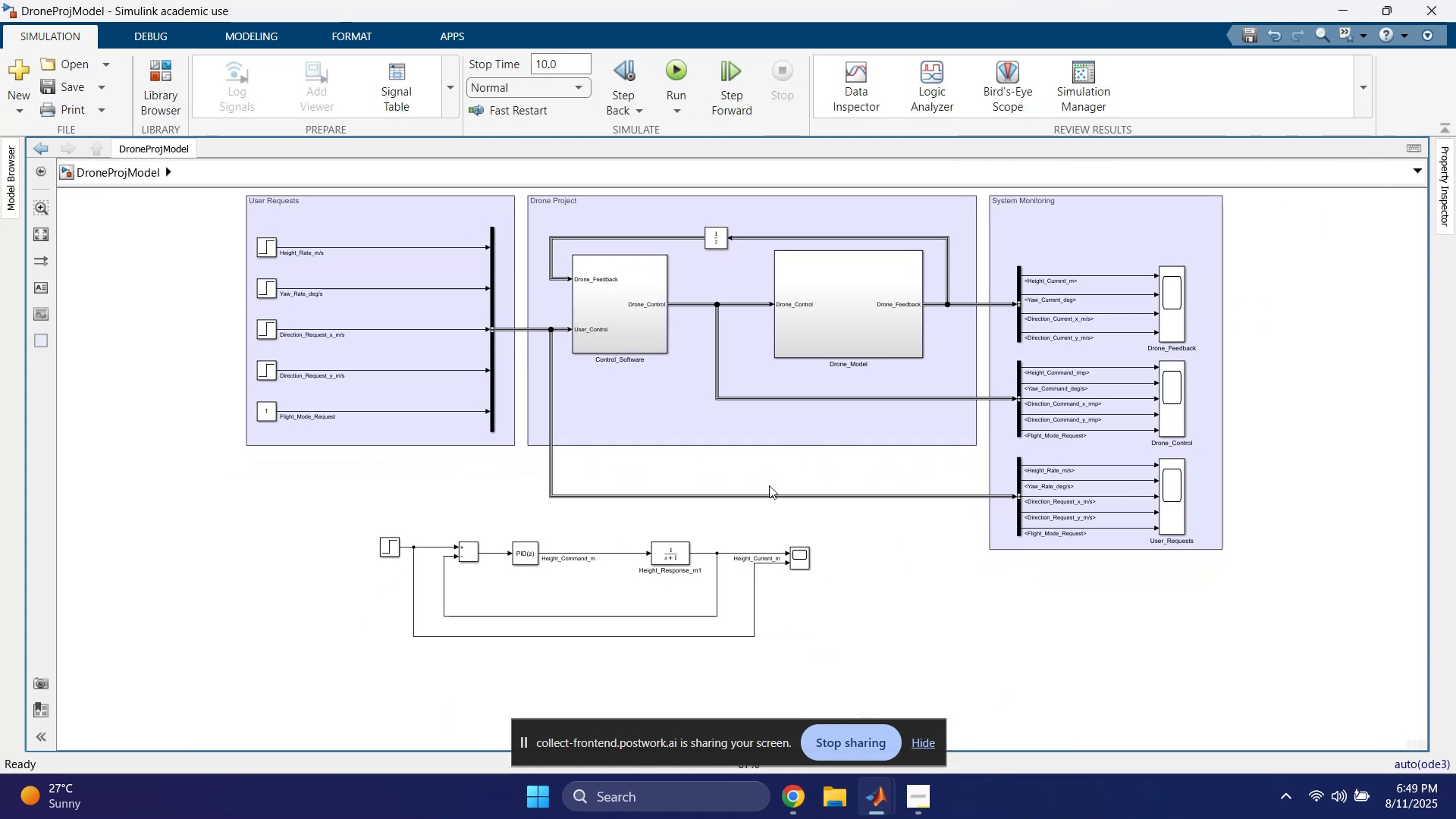 
double_click([786, 290])
 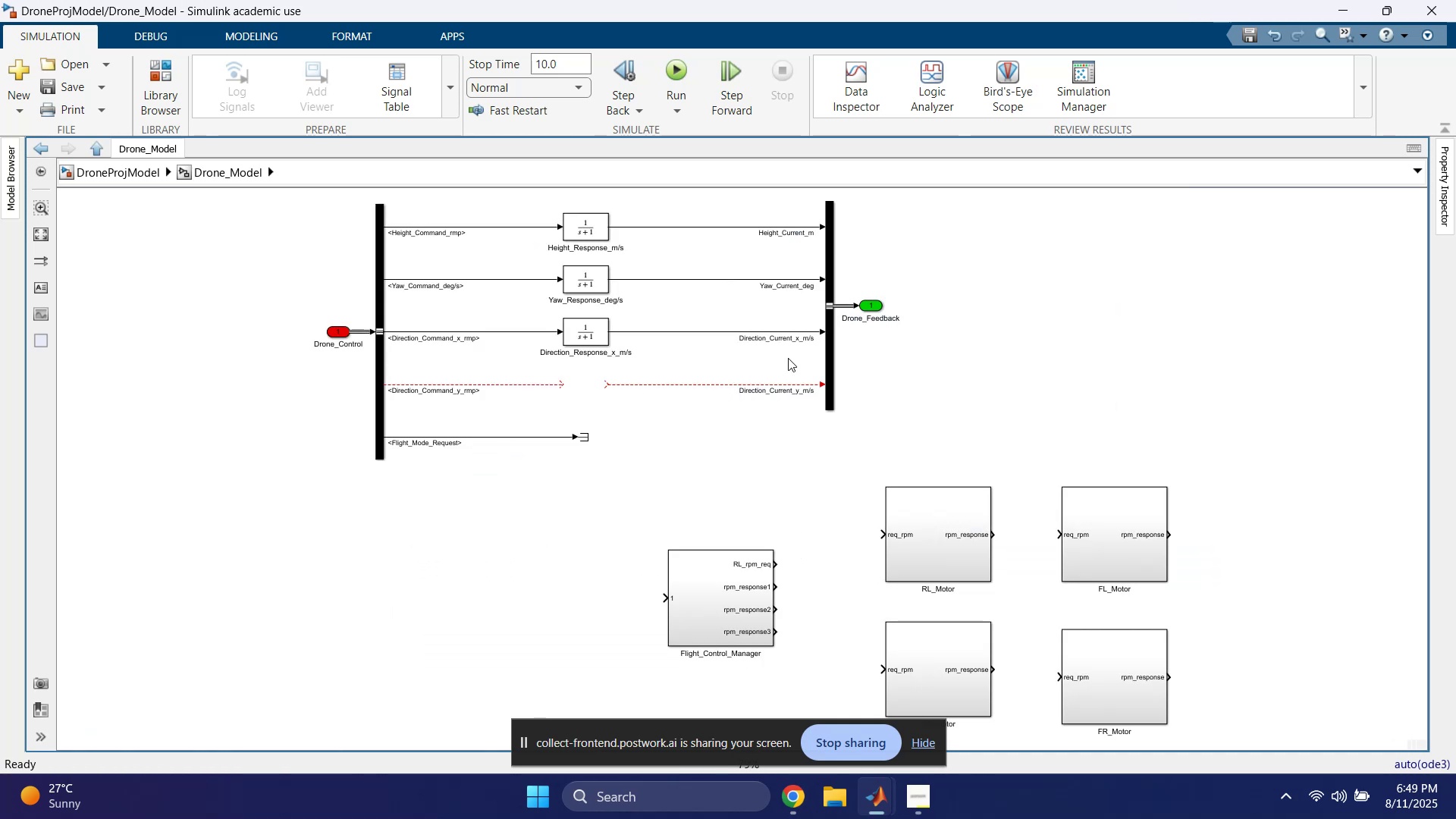 
scroll: coordinate [800, 426], scroll_direction: down, amount: 1.0
 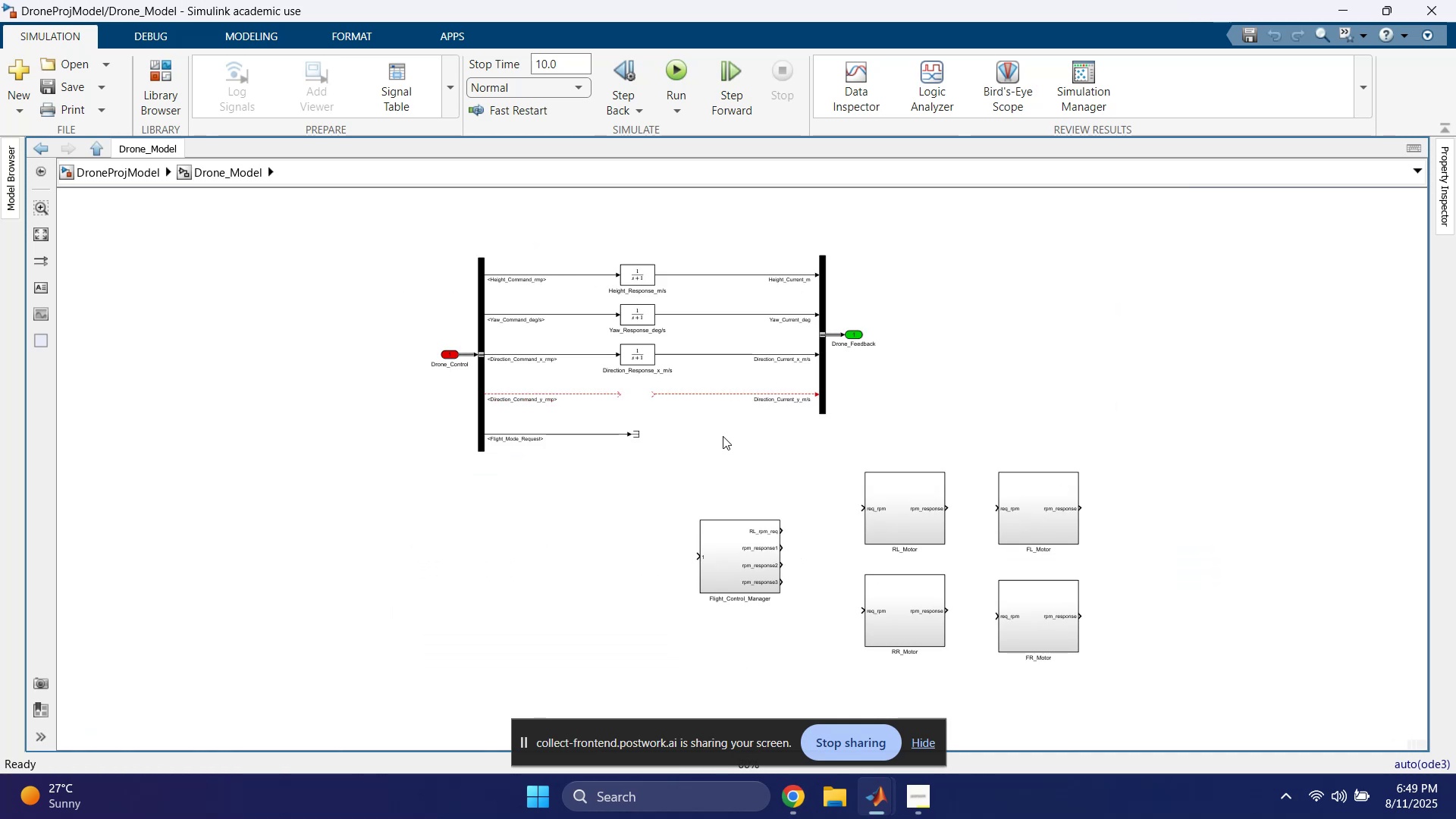 
scroll: coordinate [706, 447], scroll_direction: up, amount: 1.0
 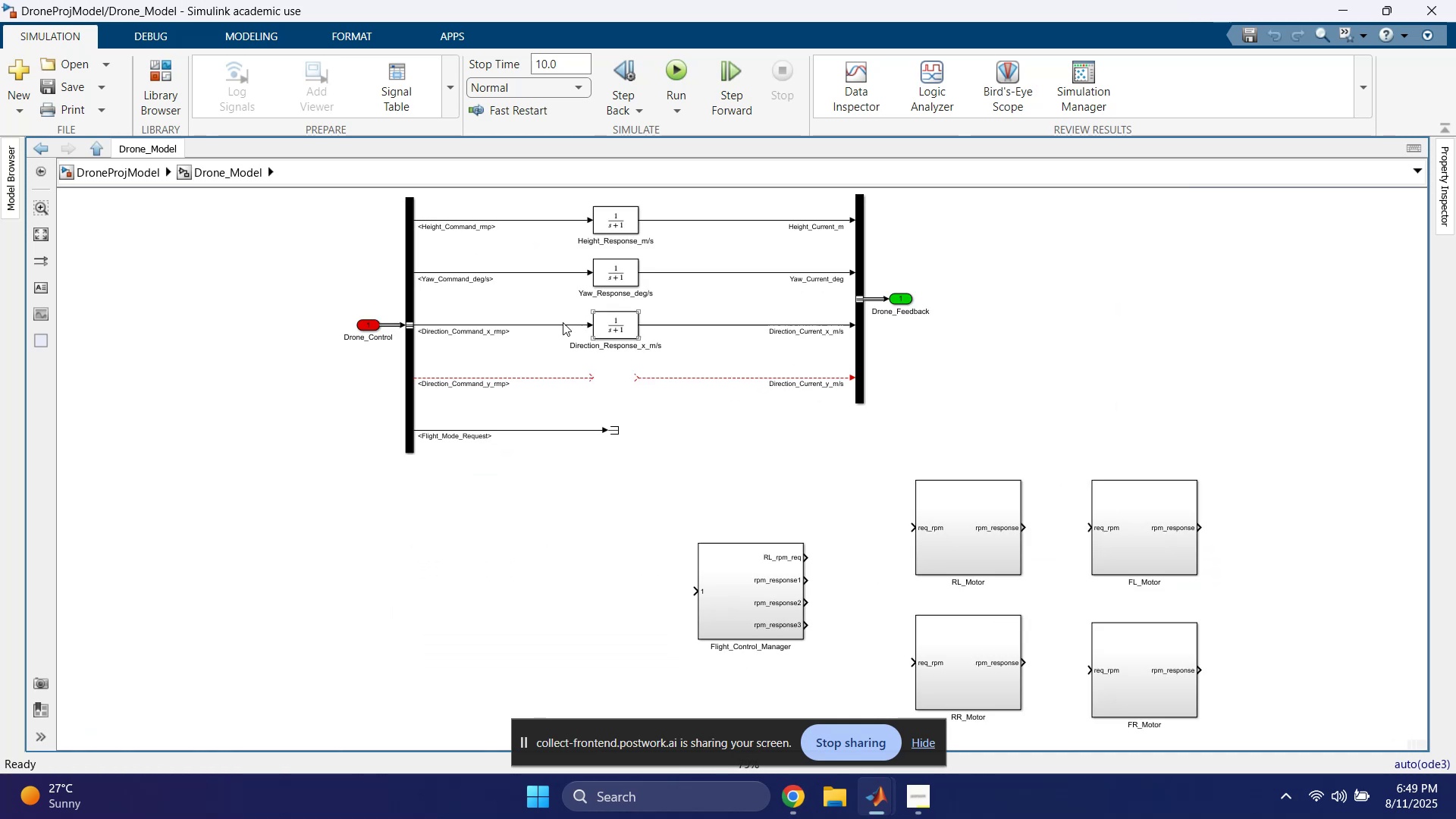 
left_click([105, 169])
 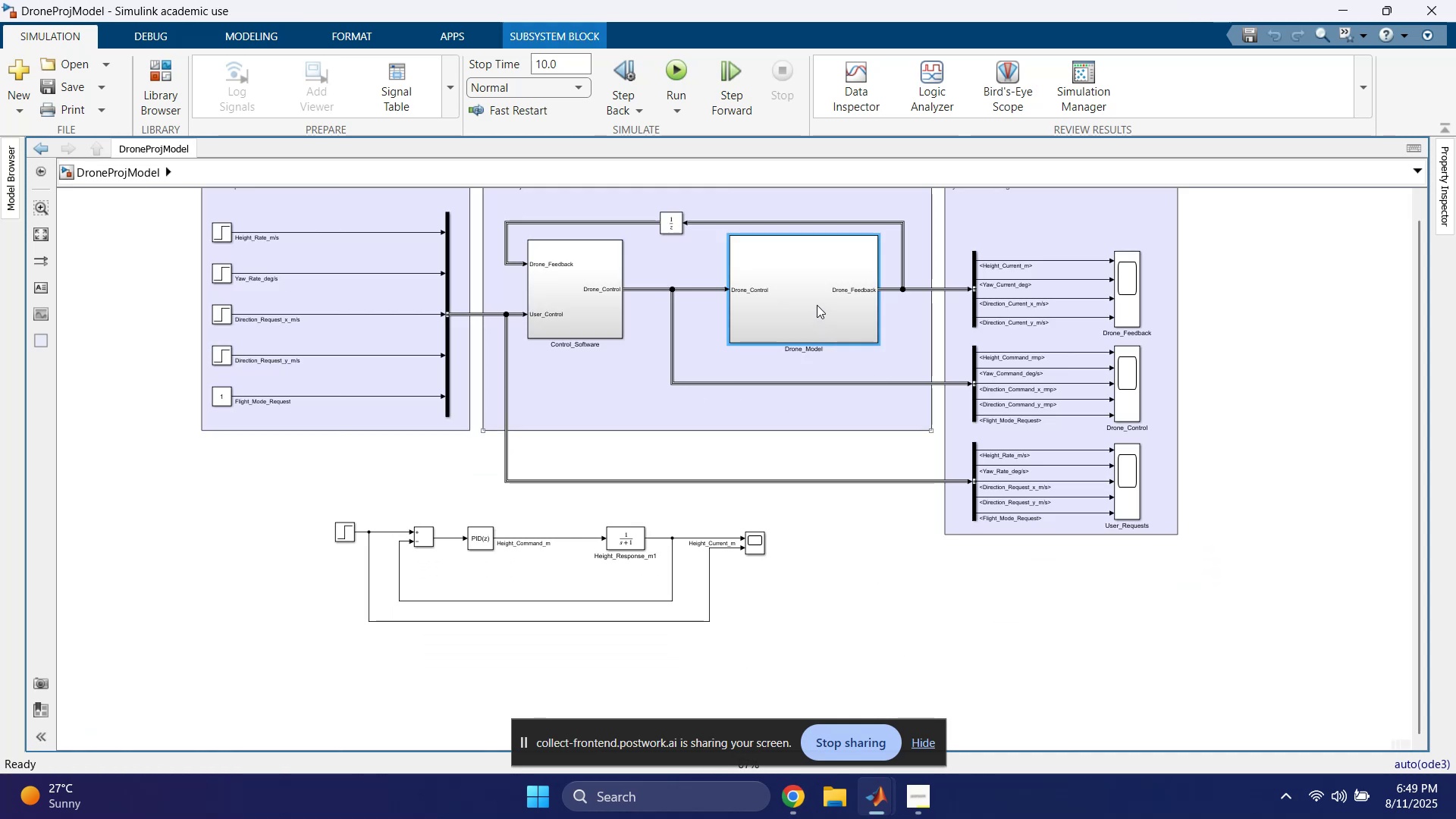 
double_click([817, 305])
 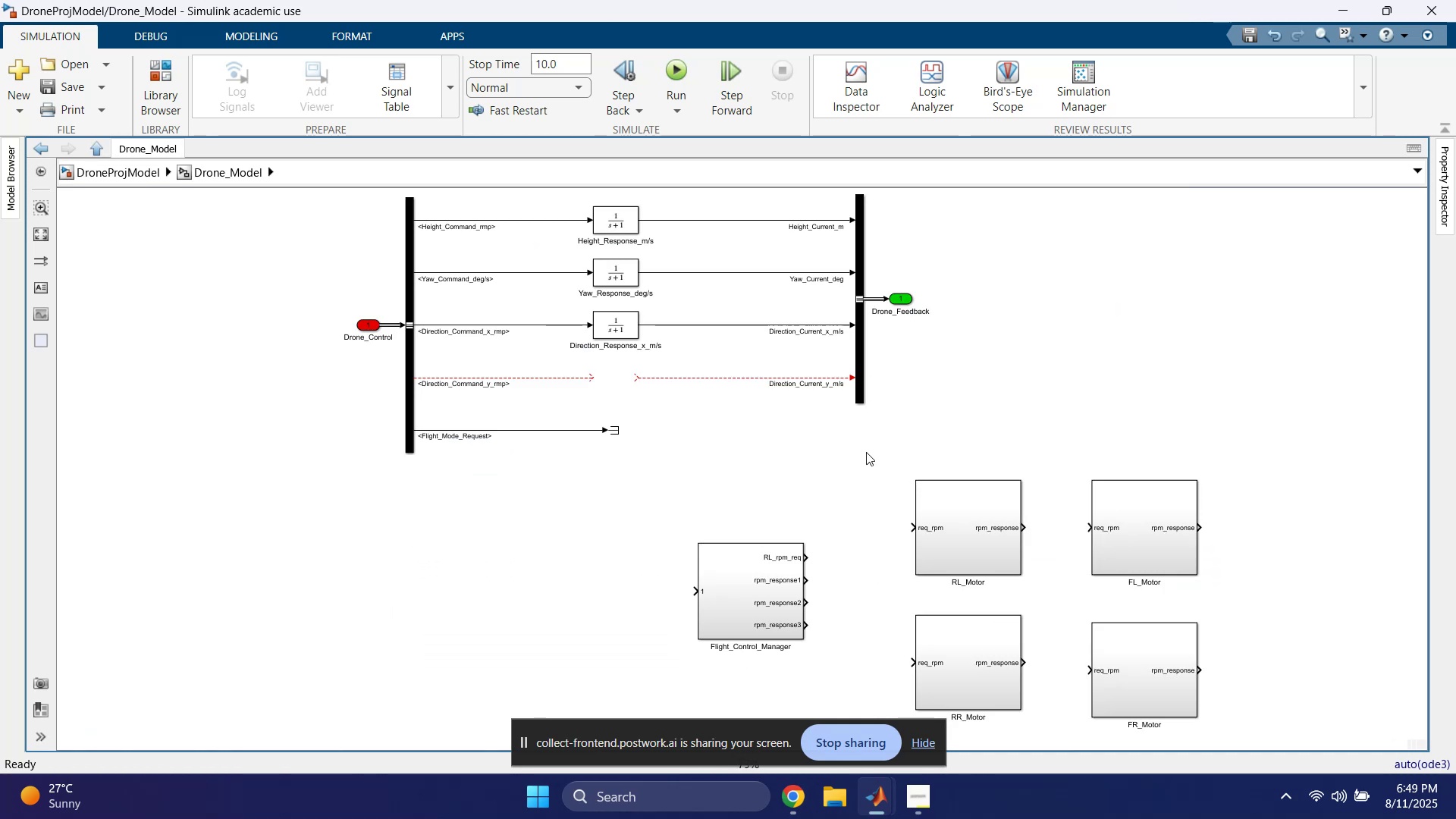 
scroll: coordinate [849, 460], scroll_direction: down, amount: 1.0
 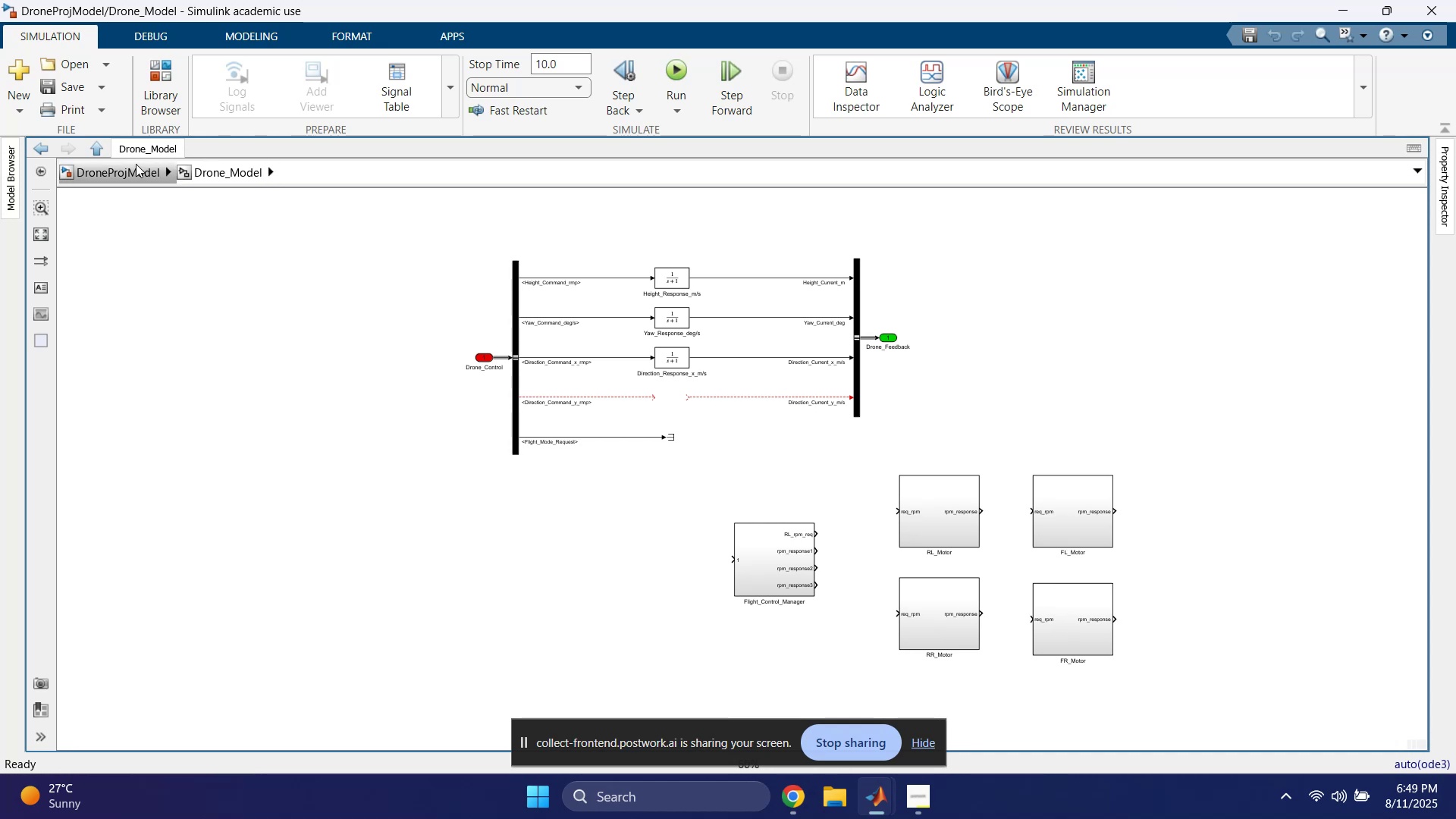 
left_click([123, 167])
 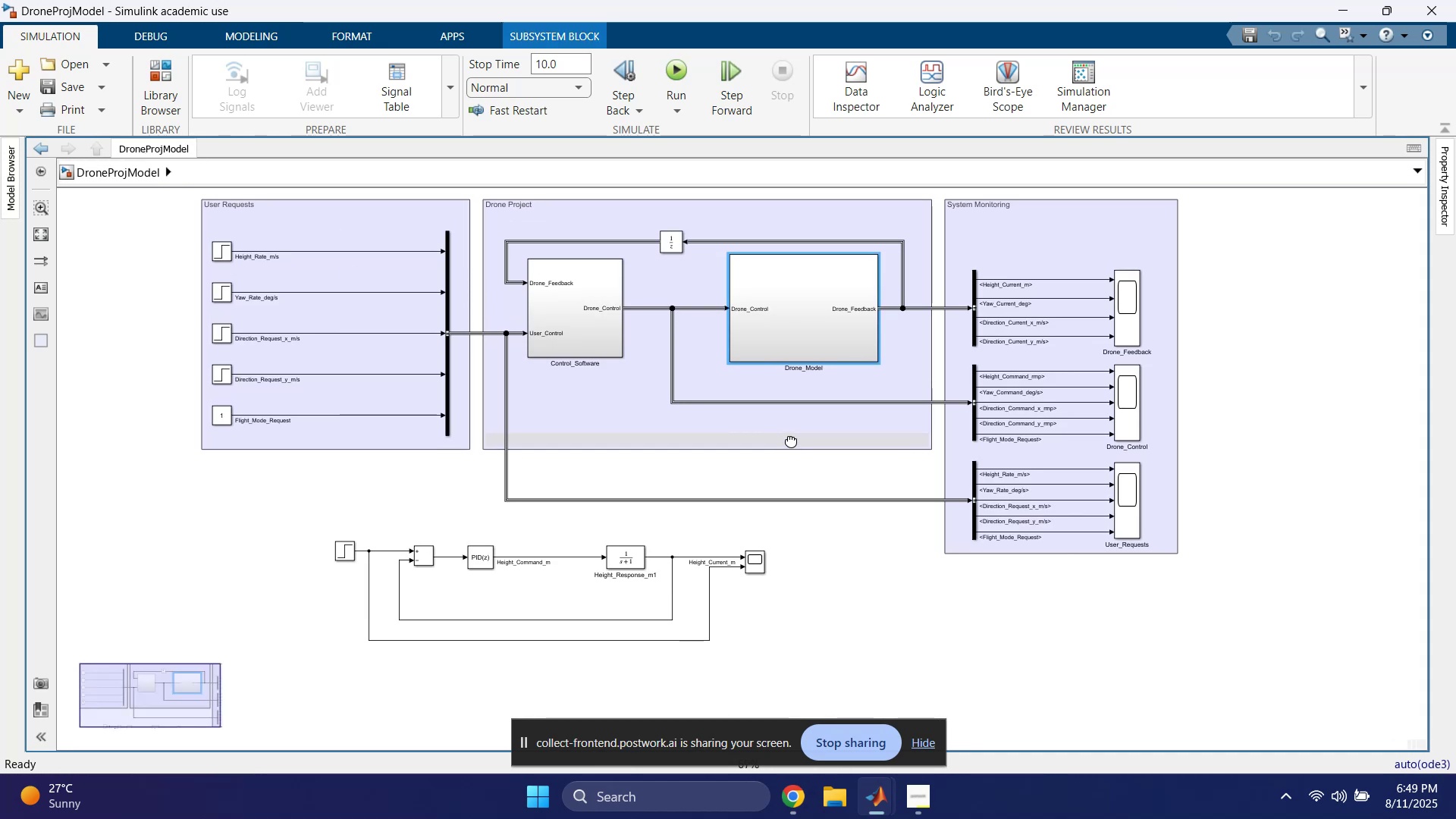 
double_click([806, 336])
 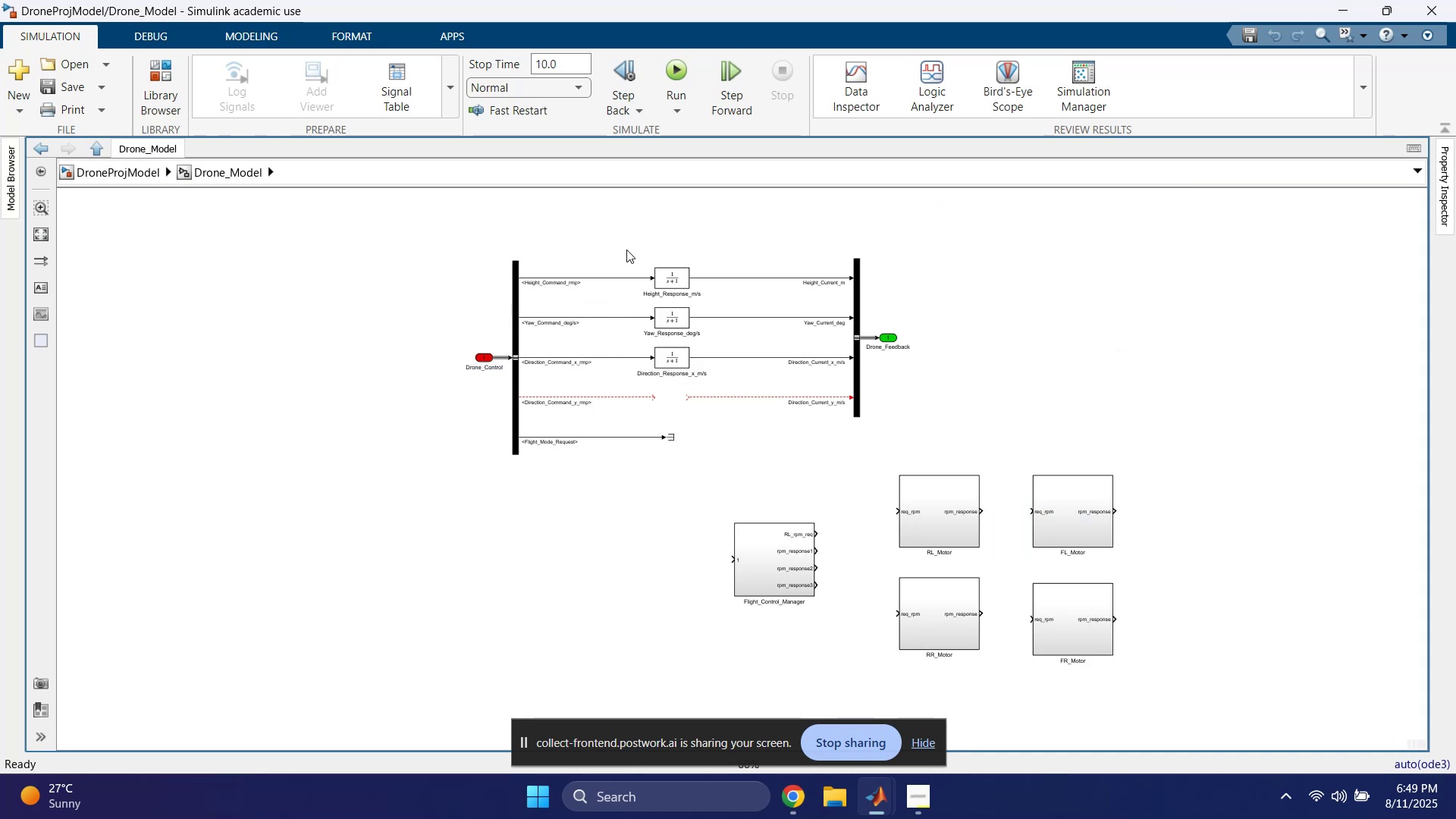 
left_click_drag(start_coordinate=[619, 252], to_coordinate=[770, 453])
 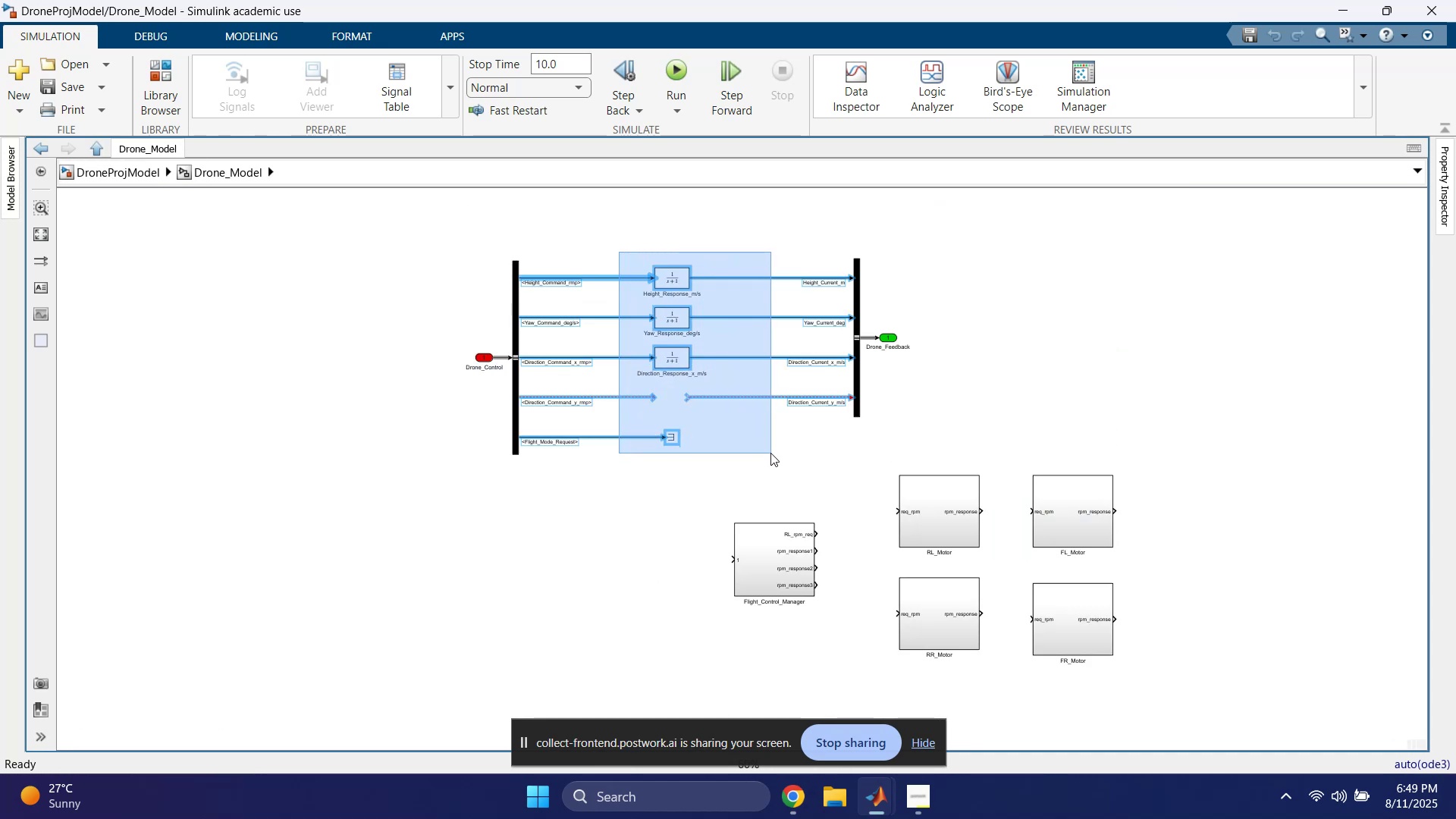 
key(Delete)
 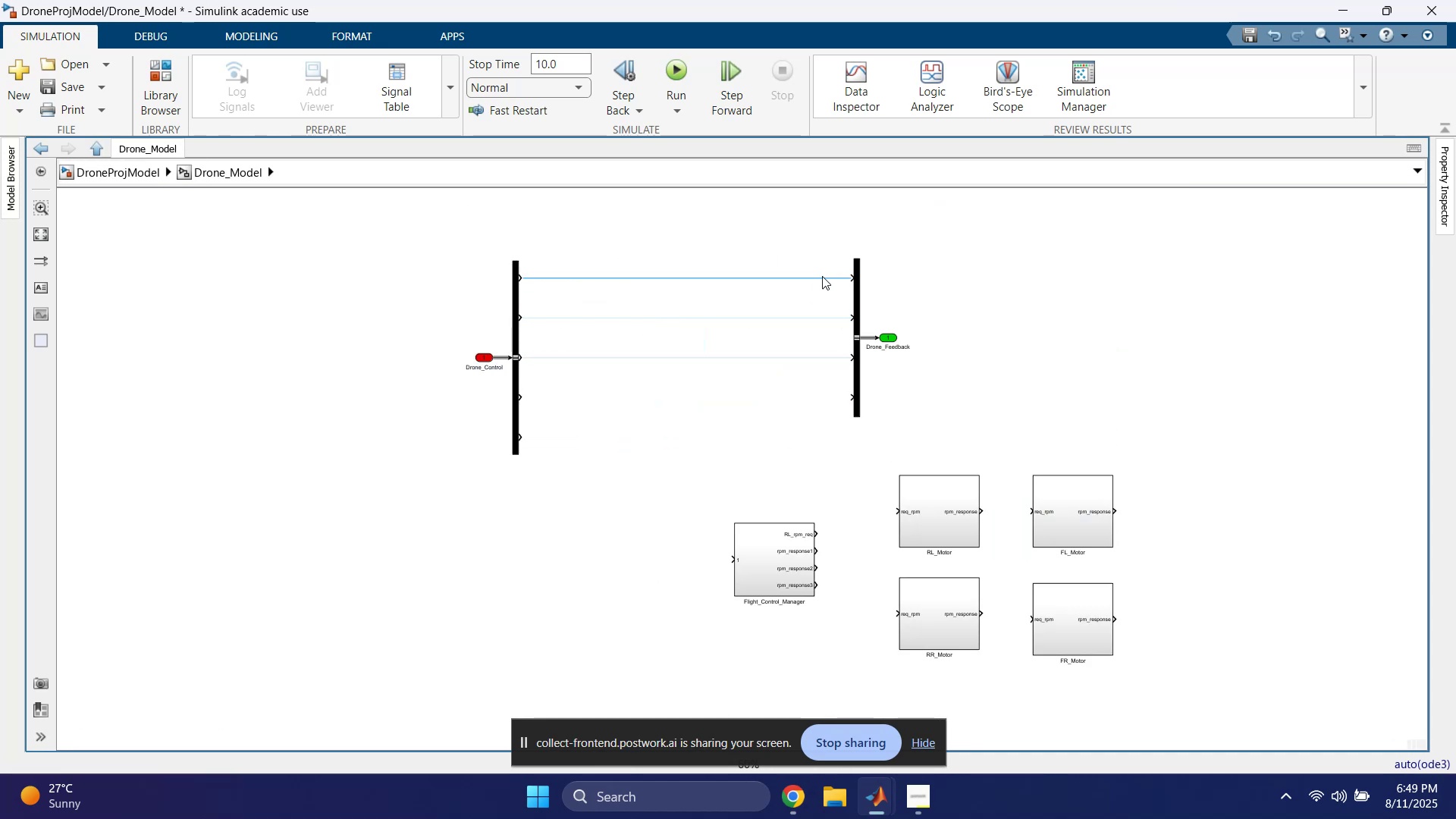 
left_click_drag(start_coordinate=[930, 234], to_coordinate=[858, 396])
 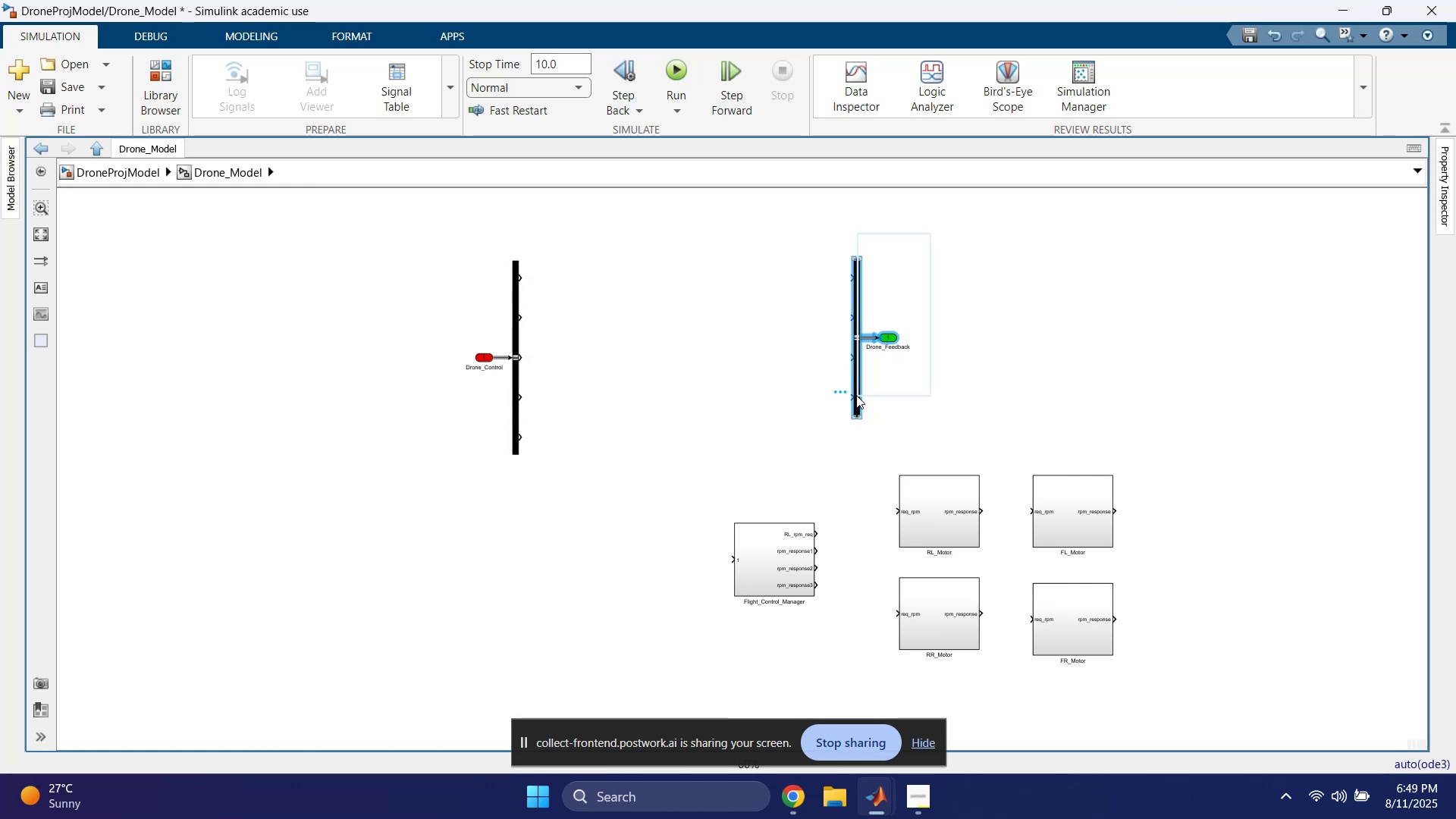 
left_click_drag(start_coordinate=[856, 394], to_coordinate=[1100, 398])
 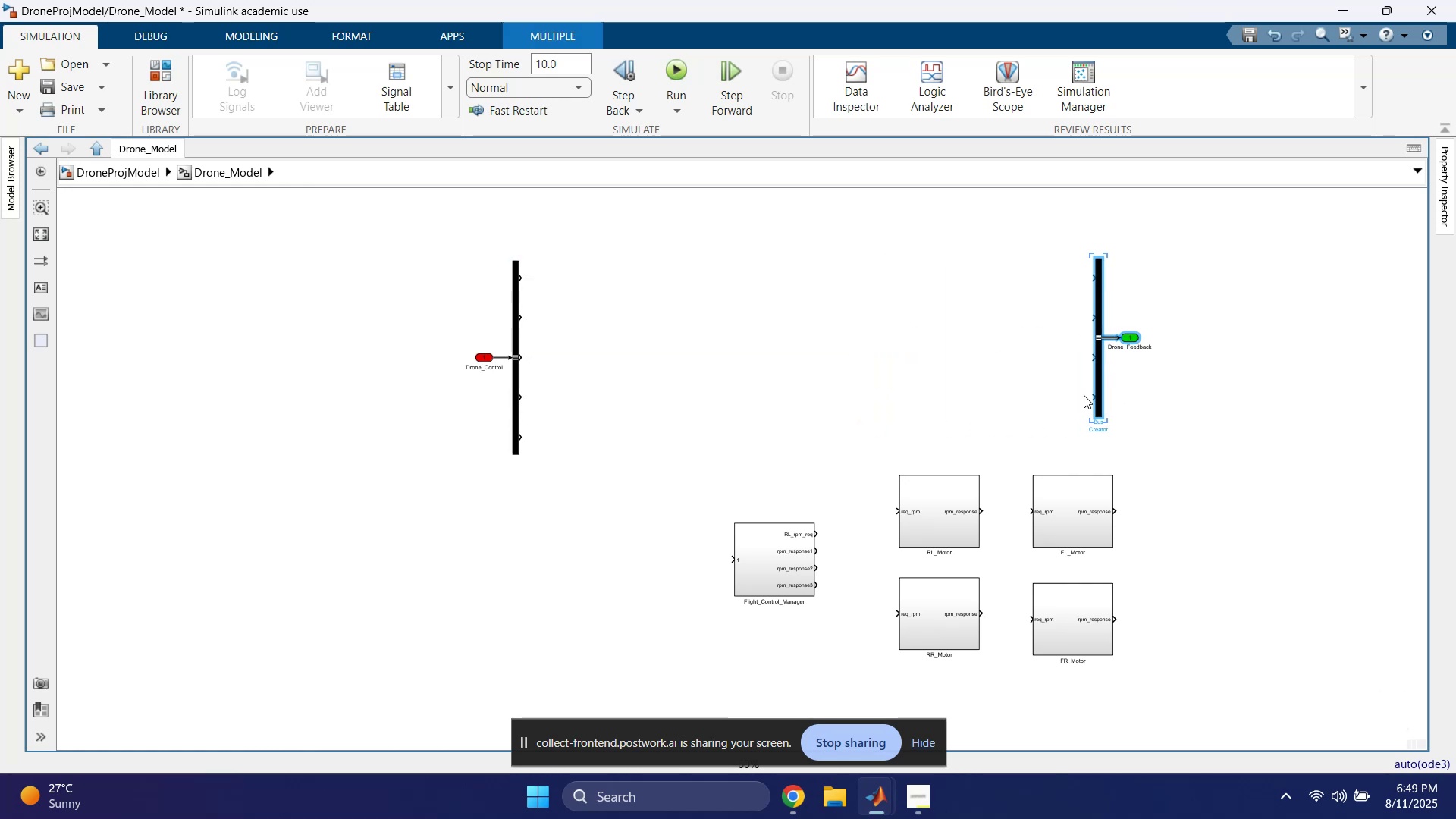 
left_click([903, 352])
 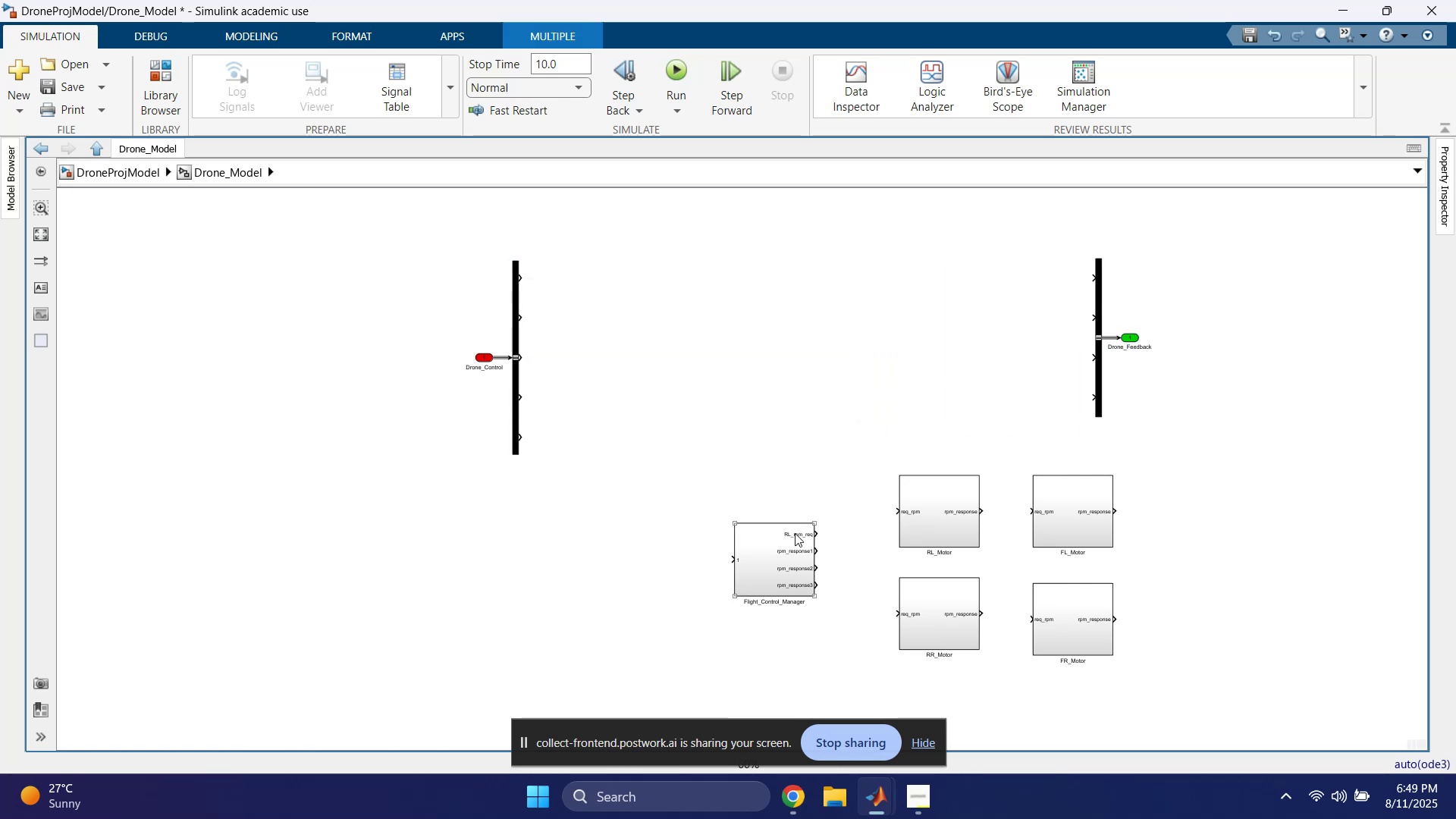 
left_click_drag(start_coordinate=[779, 543], to_coordinate=[447, 583])
 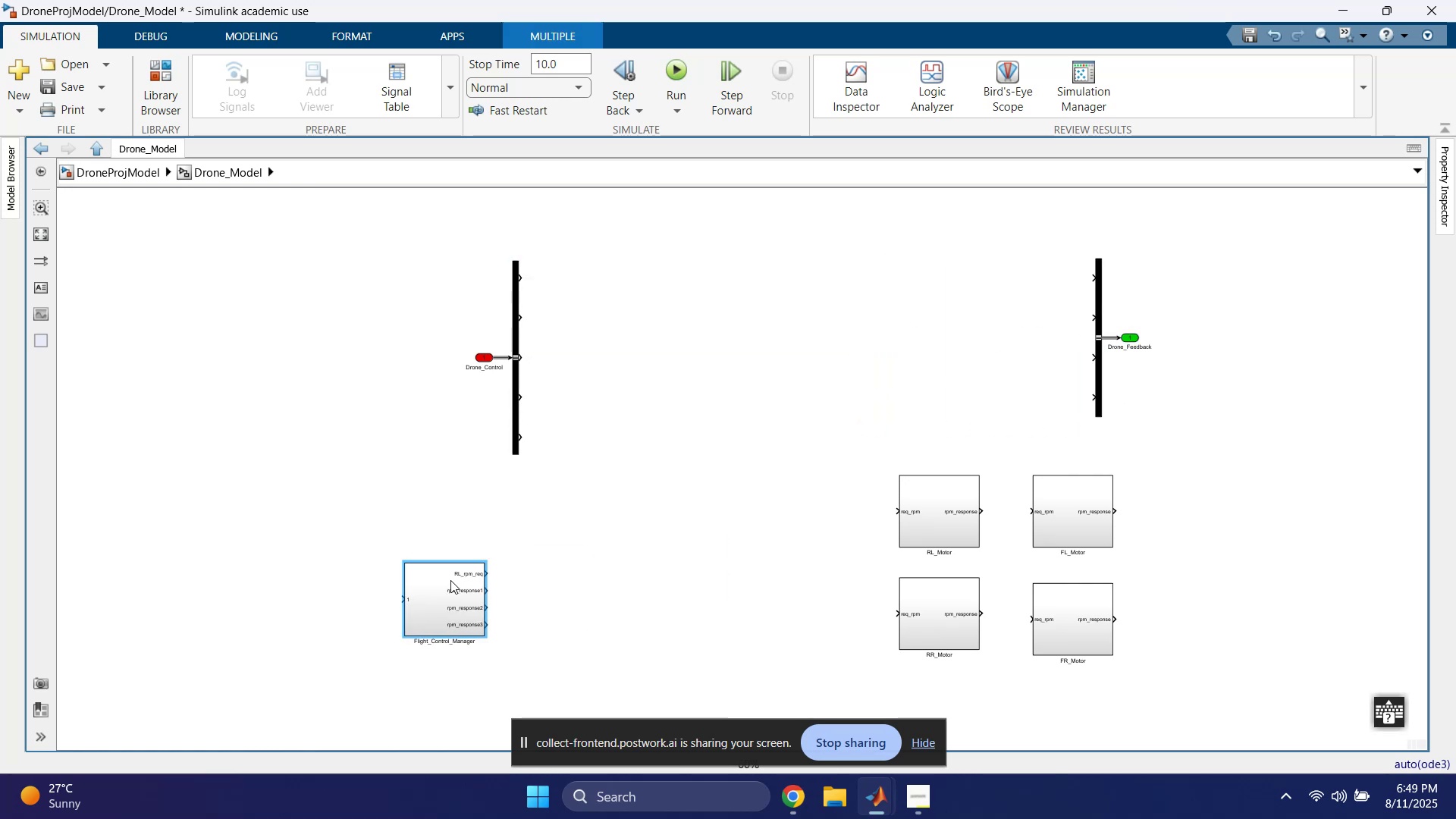 
left_click_drag(start_coordinate=[660, 497], to_coordinate=[665, 497])
 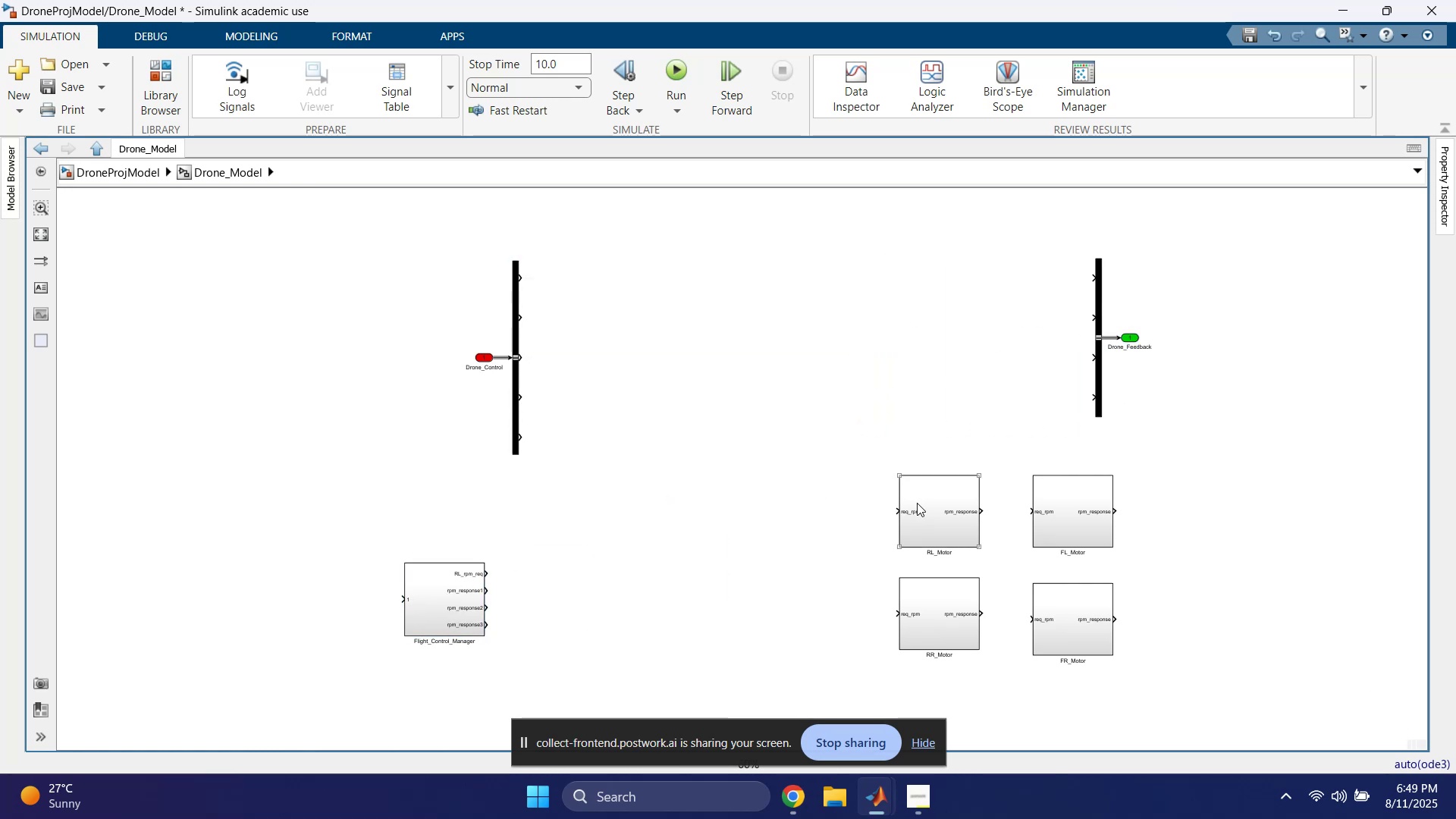 
left_click_drag(start_coordinate=[921, 504], to_coordinate=[745, 315])
 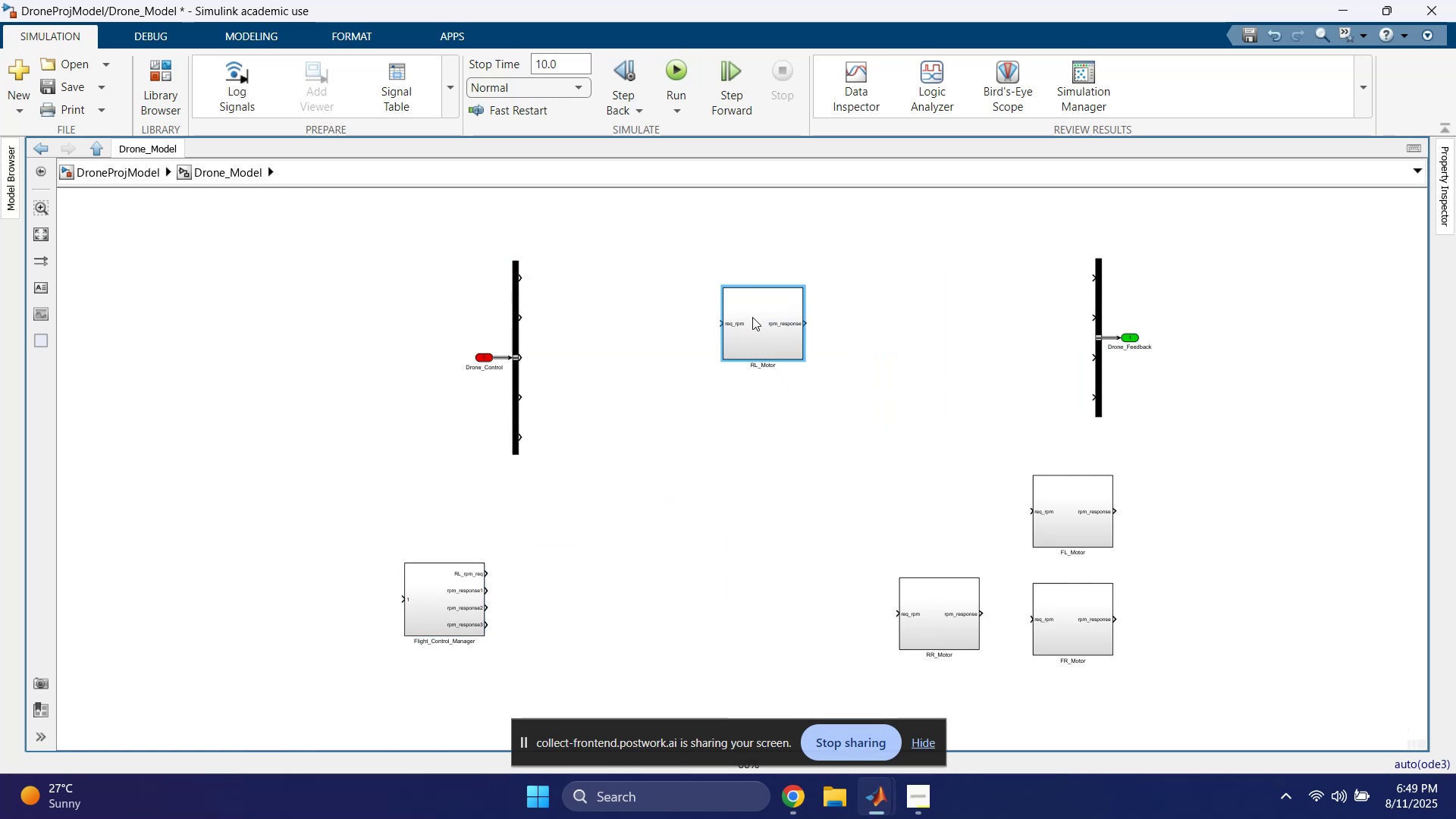 
scroll: coordinate [811, 338], scroll_direction: up, amount: 2.0
 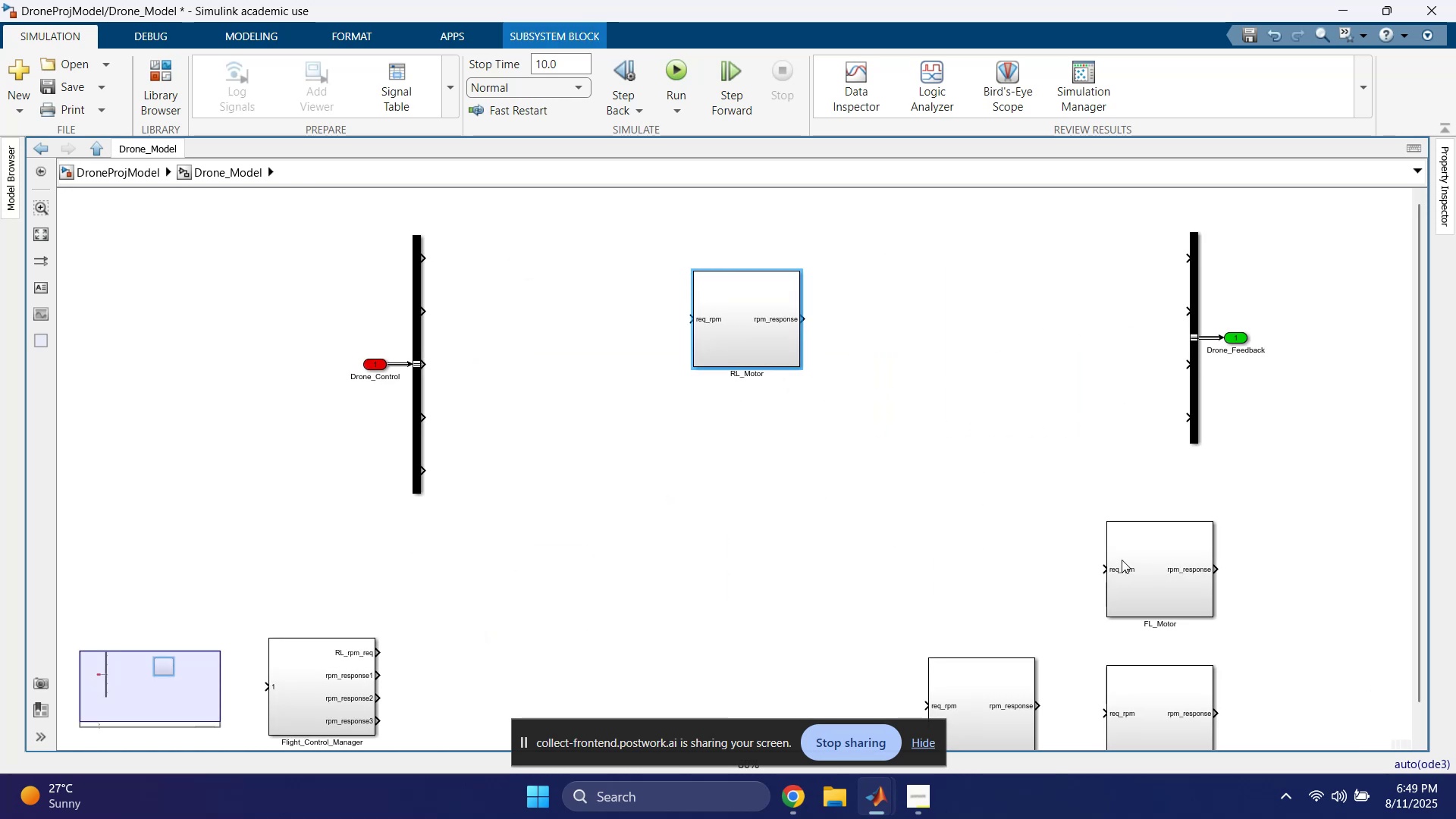 
left_click_drag(start_coordinate=[1165, 570], to_coordinate=[947, 342])
 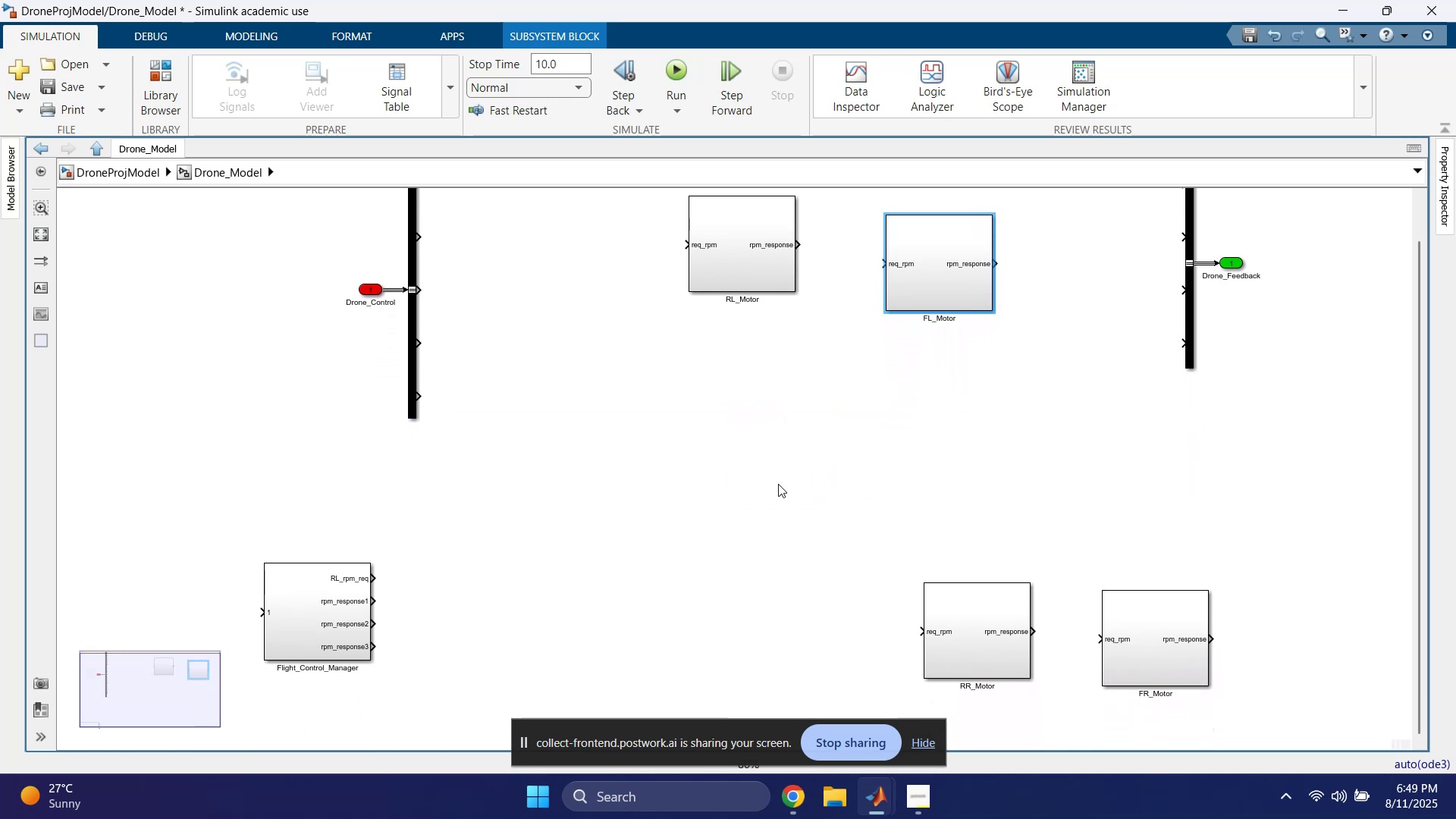 
left_click_drag(start_coordinate=[746, 265], to_coordinate=[756, 448])
 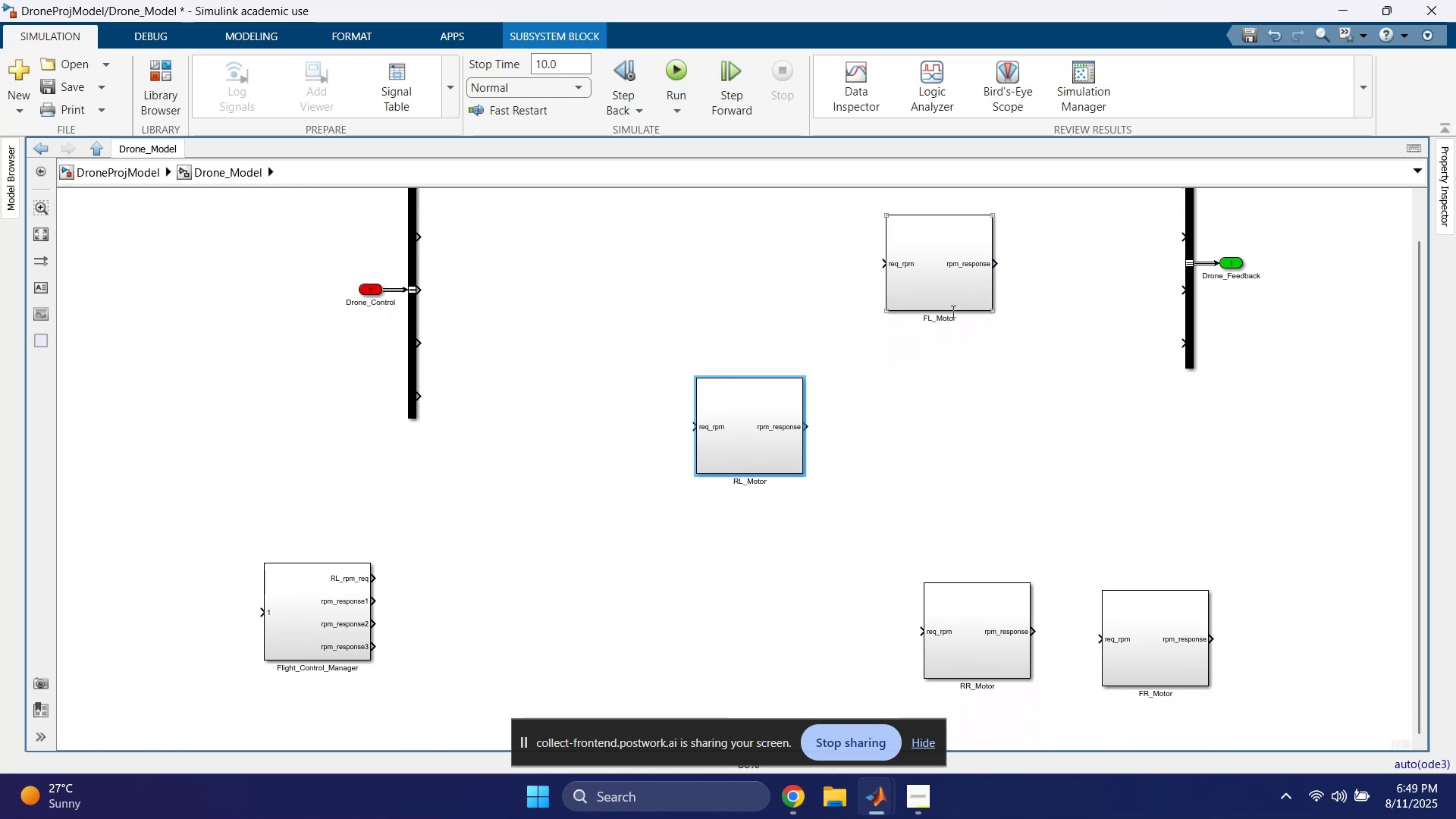 
left_click_drag(start_coordinate=[941, 287], to_coordinate=[814, 258])
 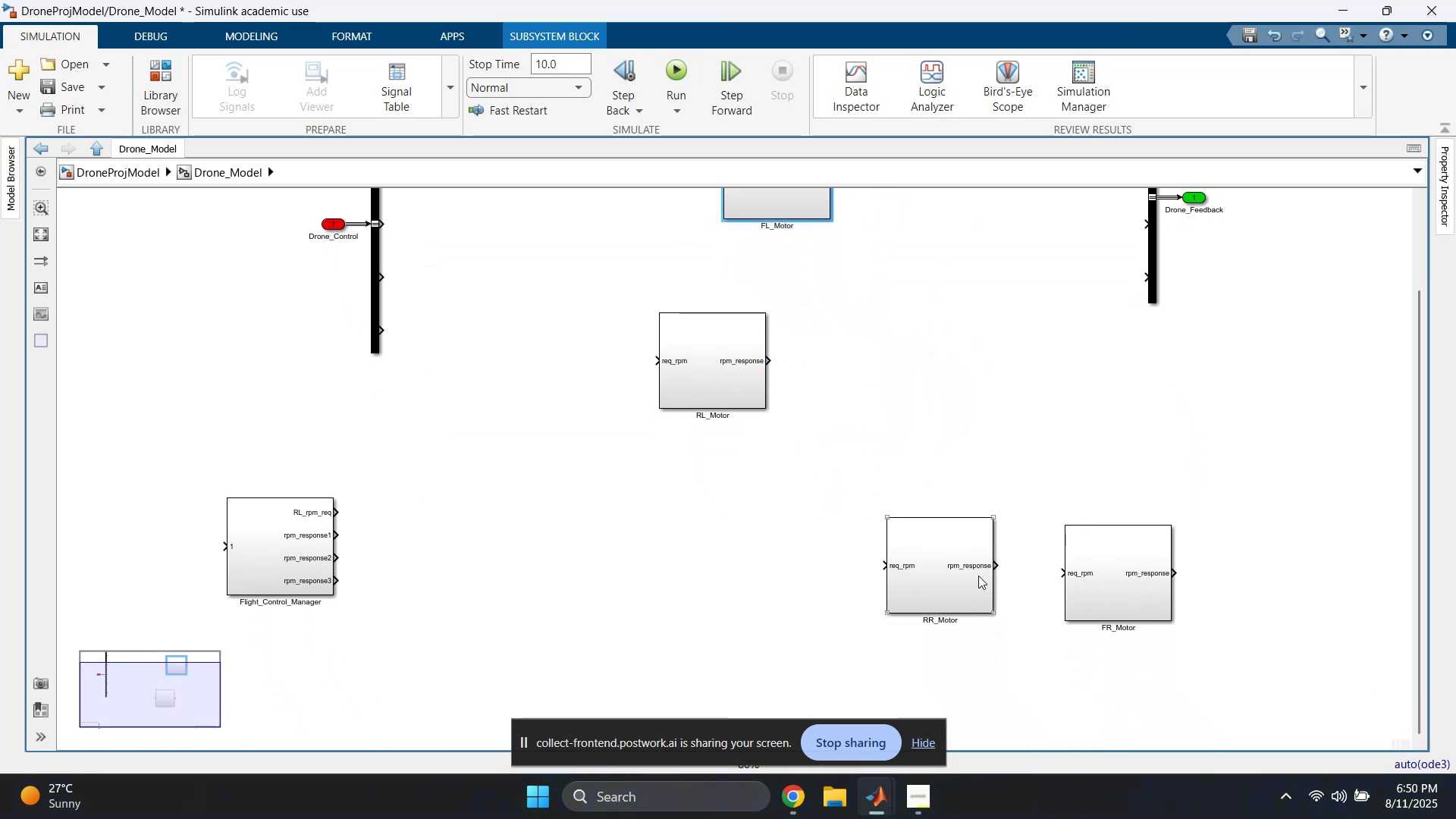 
left_click_drag(start_coordinate=[1119, 575], to_coordinate=[928, 337])
 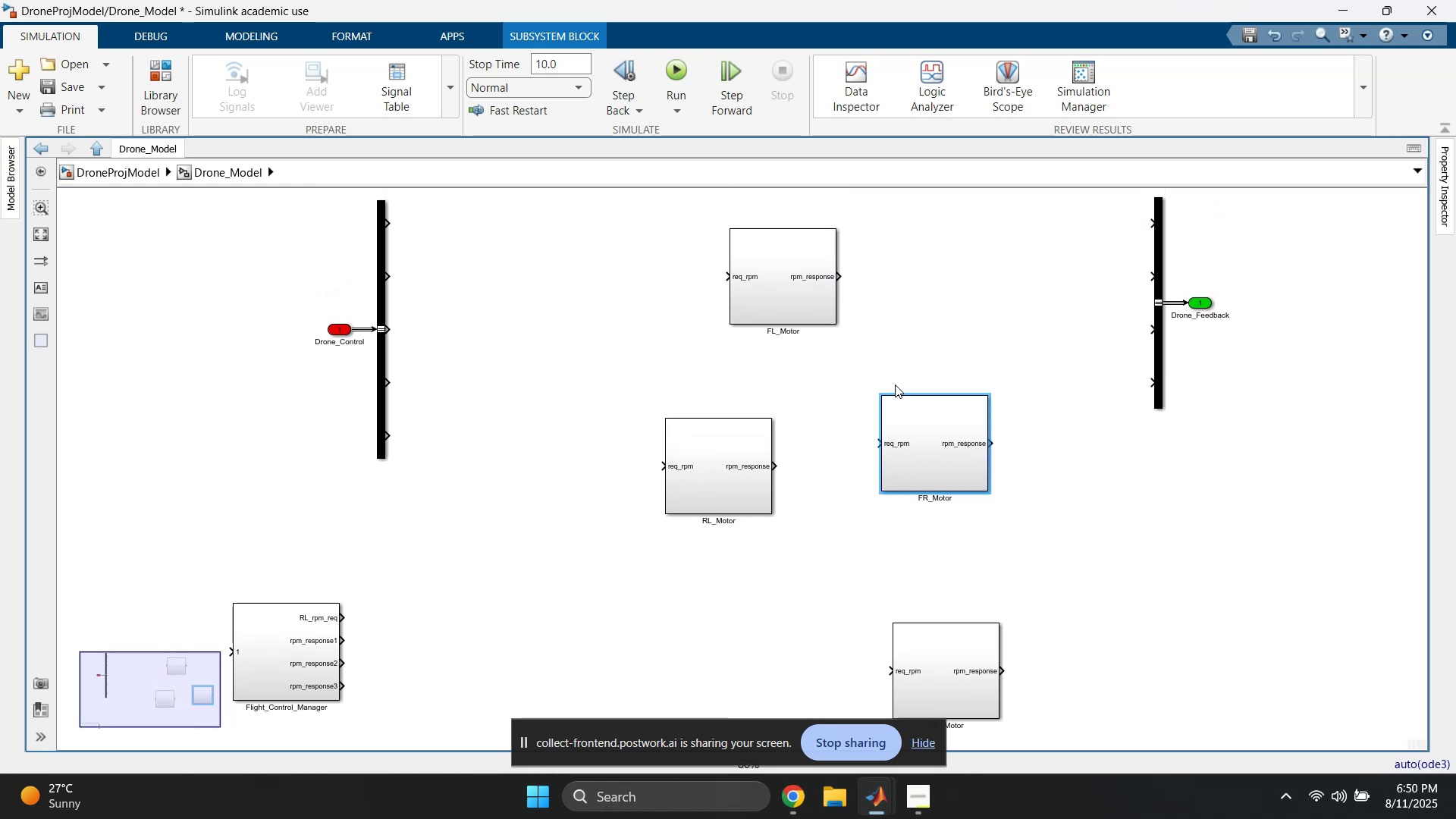 
left_click_drag(start_coordinate=[792, 288], to_coordinate=[778, 369])
 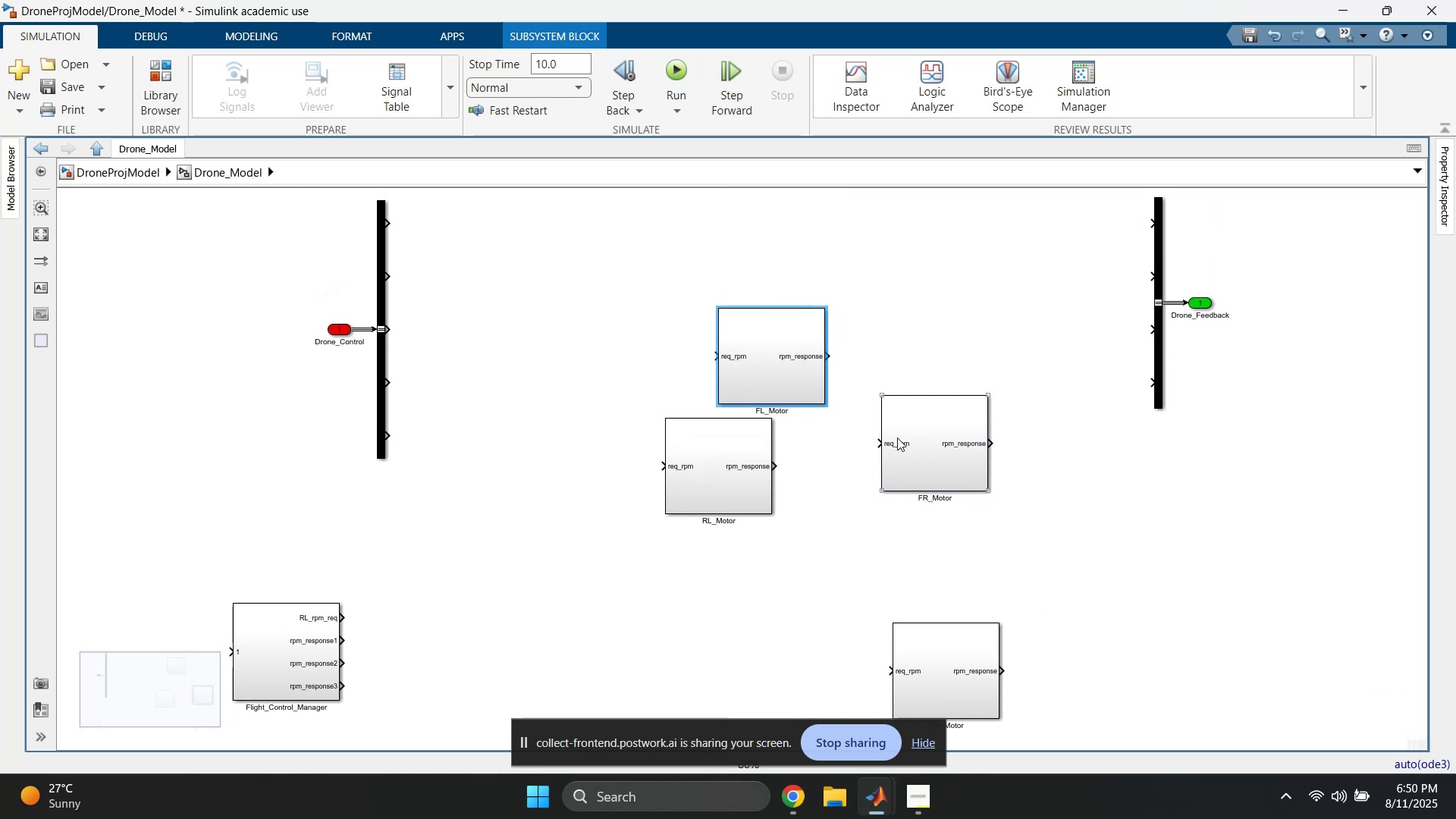 
left_click_drag(start_coordinate=[934, 449], to_coordinate=[770, 231])
 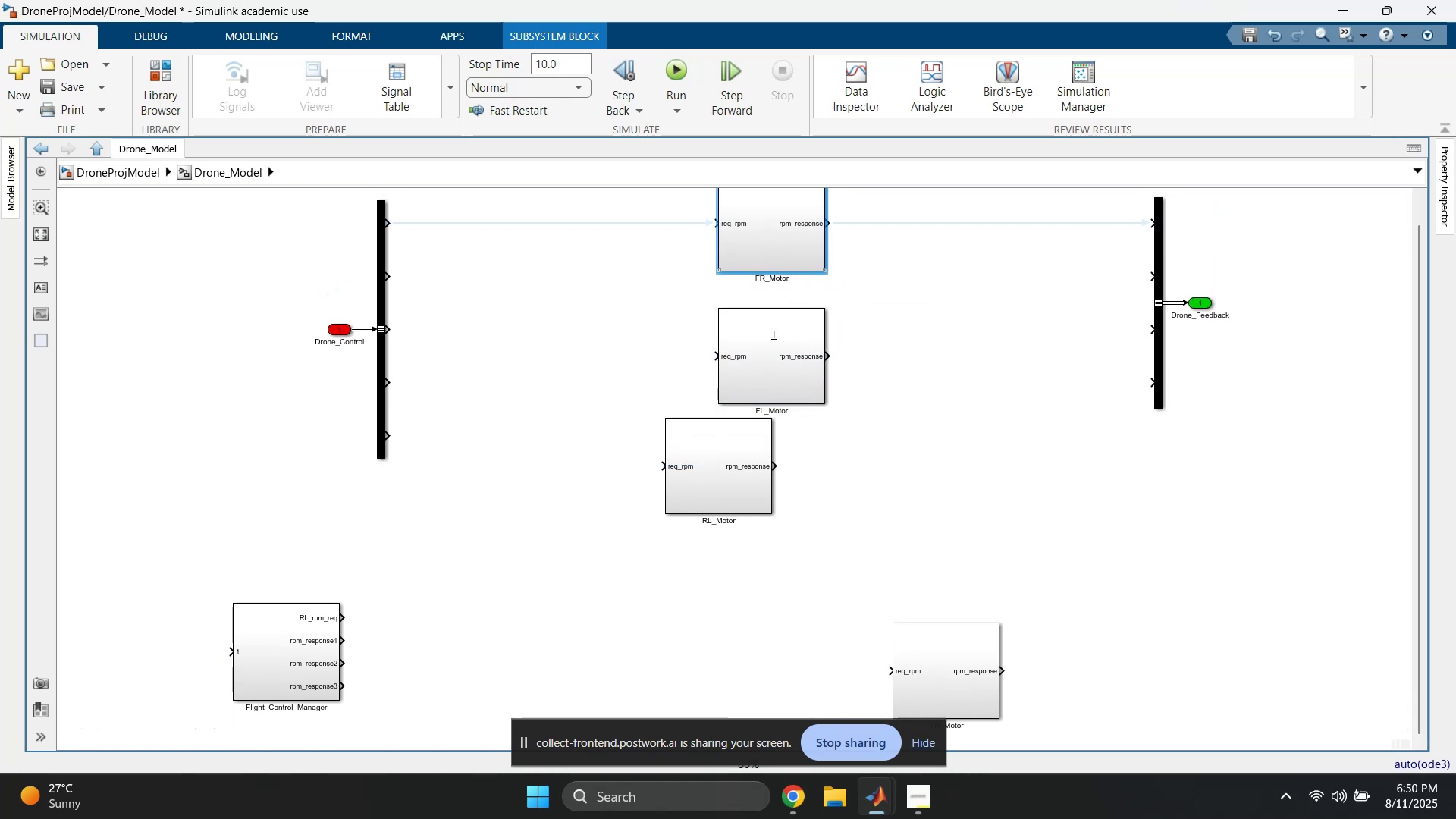 
left_click_drag(start_coordinate=[770, 347], to_coordinate=[772, 328])
 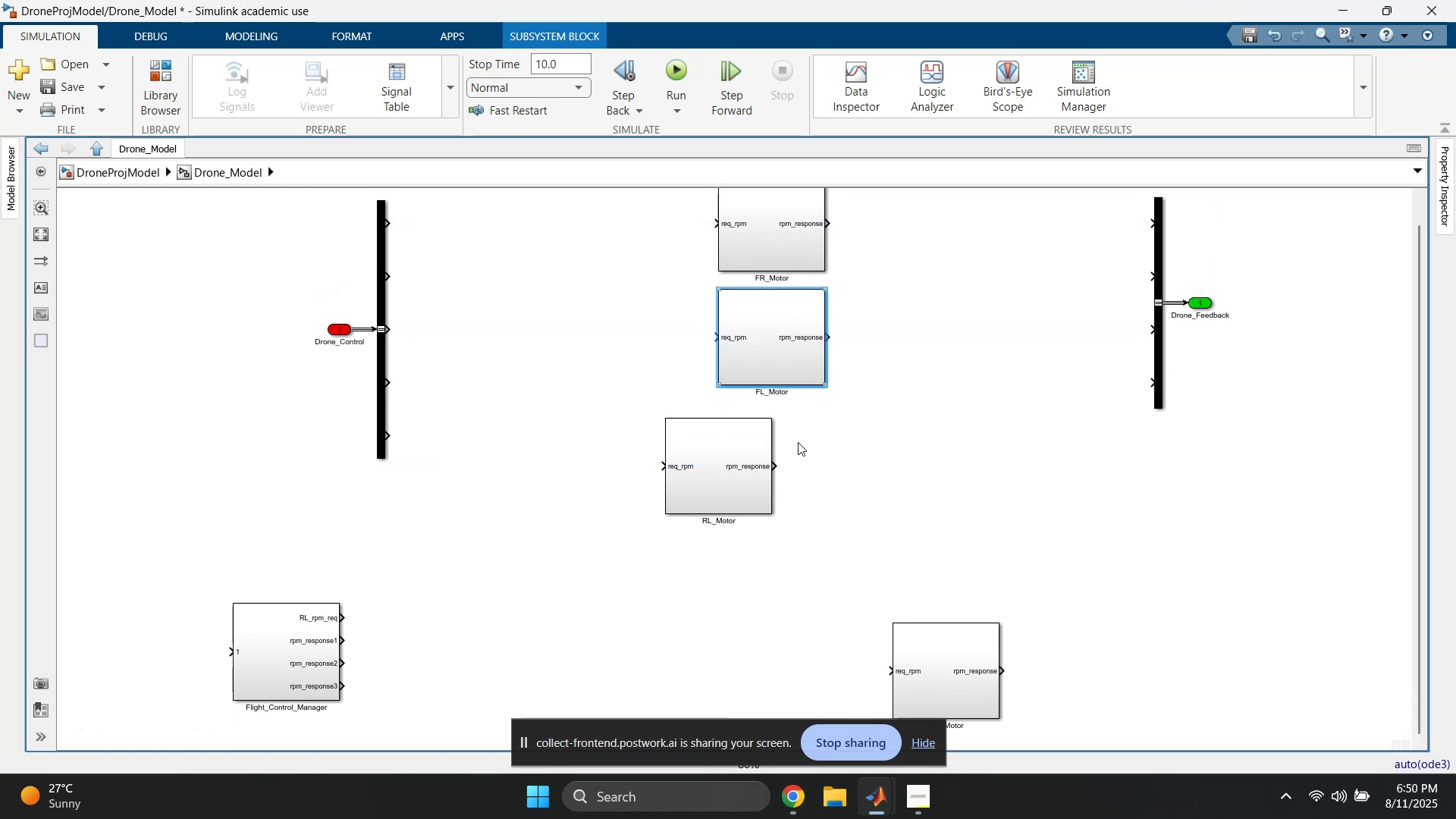 
left_click([819, 477])
 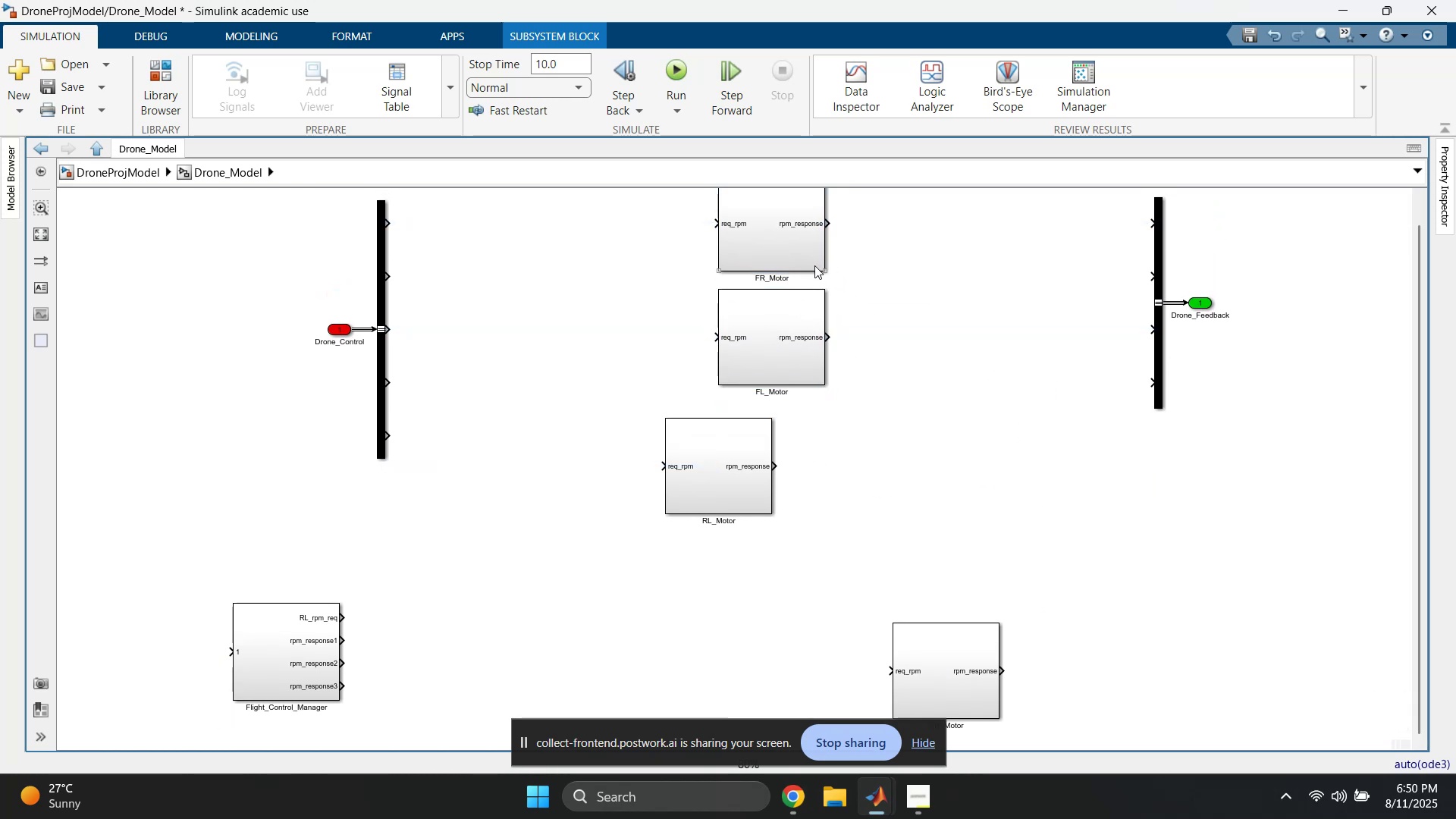 
left_click_drag(start_coordinate=[825, 269], to_coordinate=[831, 209])
 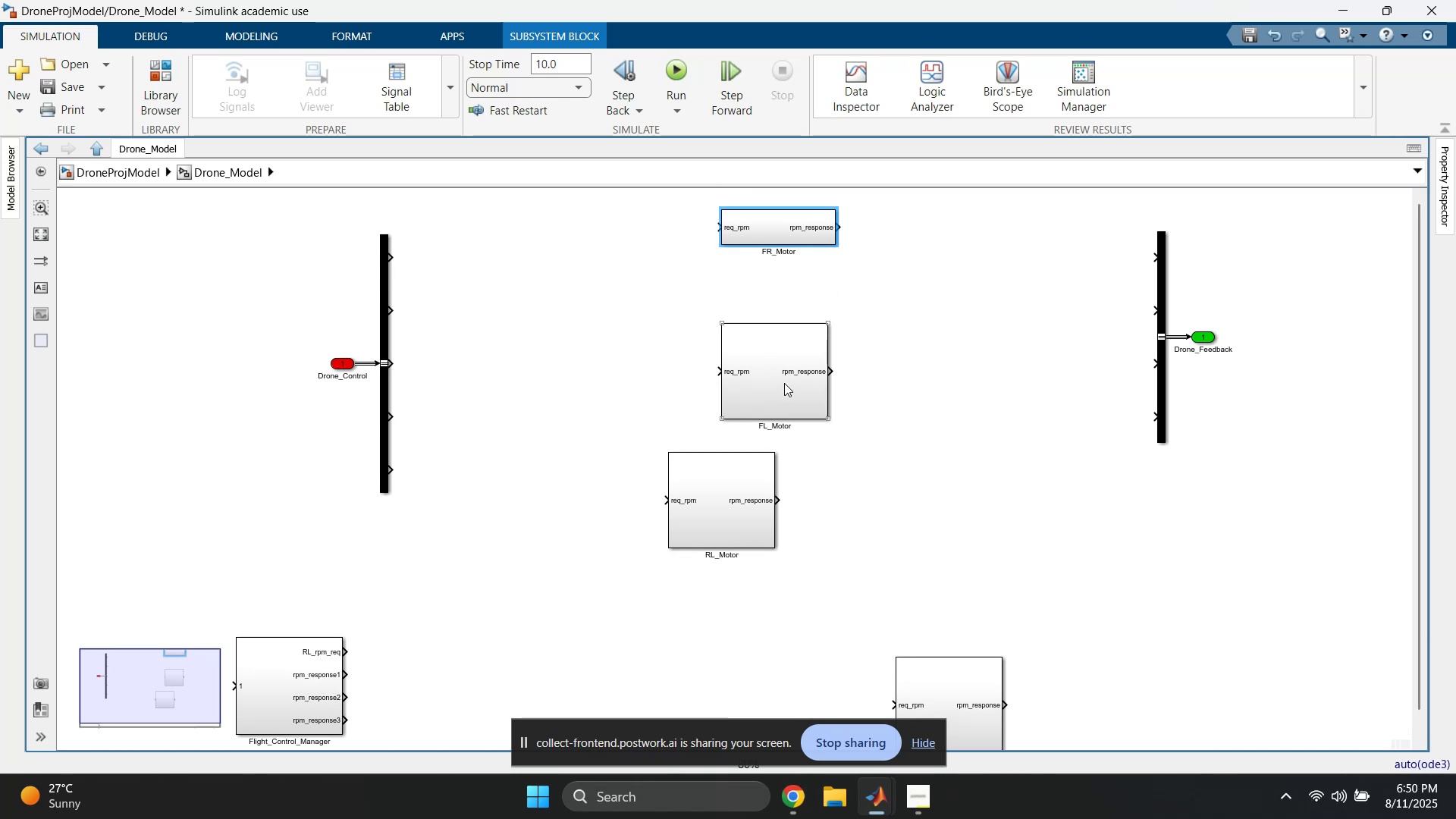 
left_click_drag(start_coordinate=[827, 421], to_coordinate=[836, 374])
 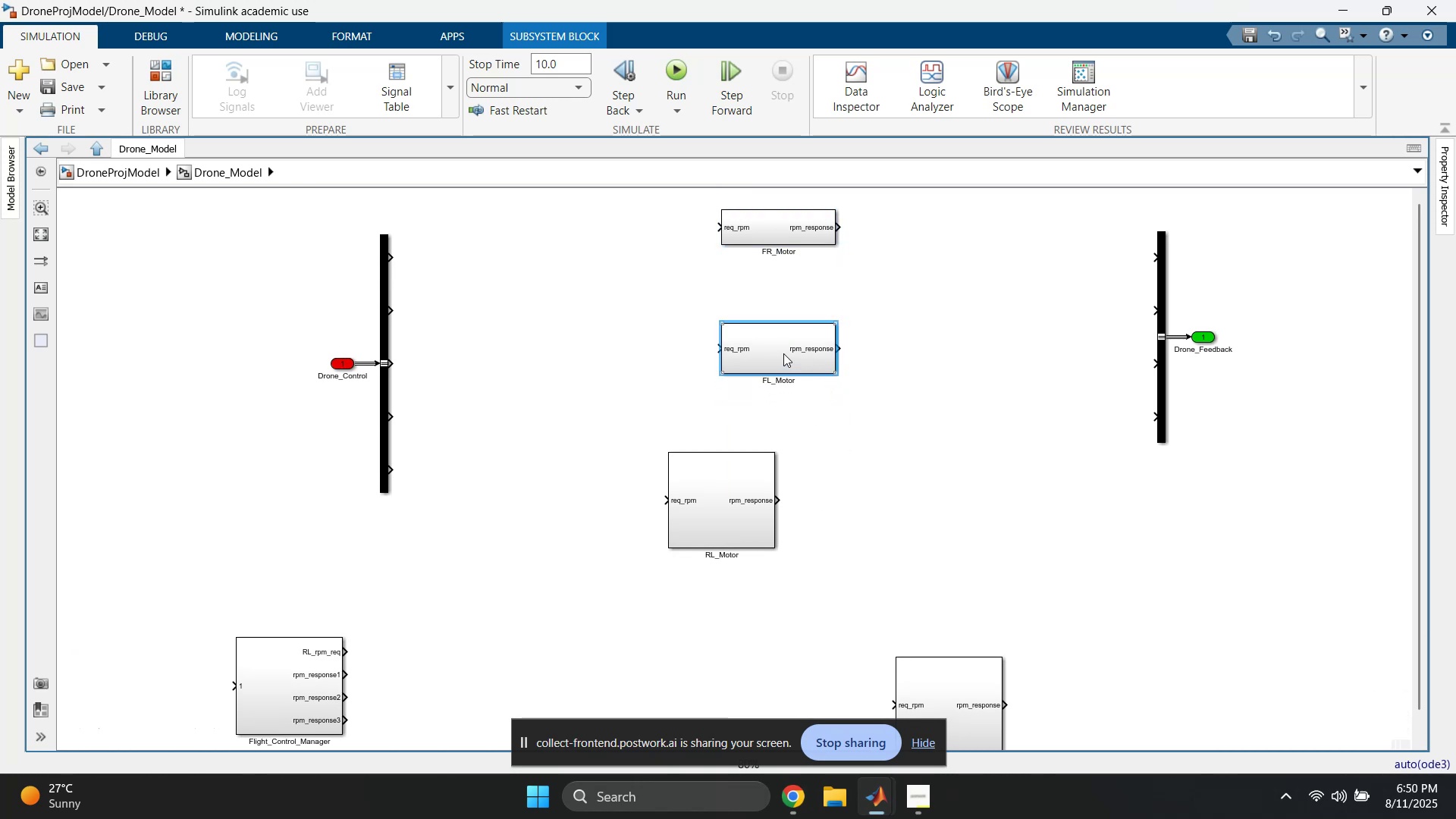 
left_click_drag(start_coordinate=[780, 353], to_coordinate=[799, 295])
 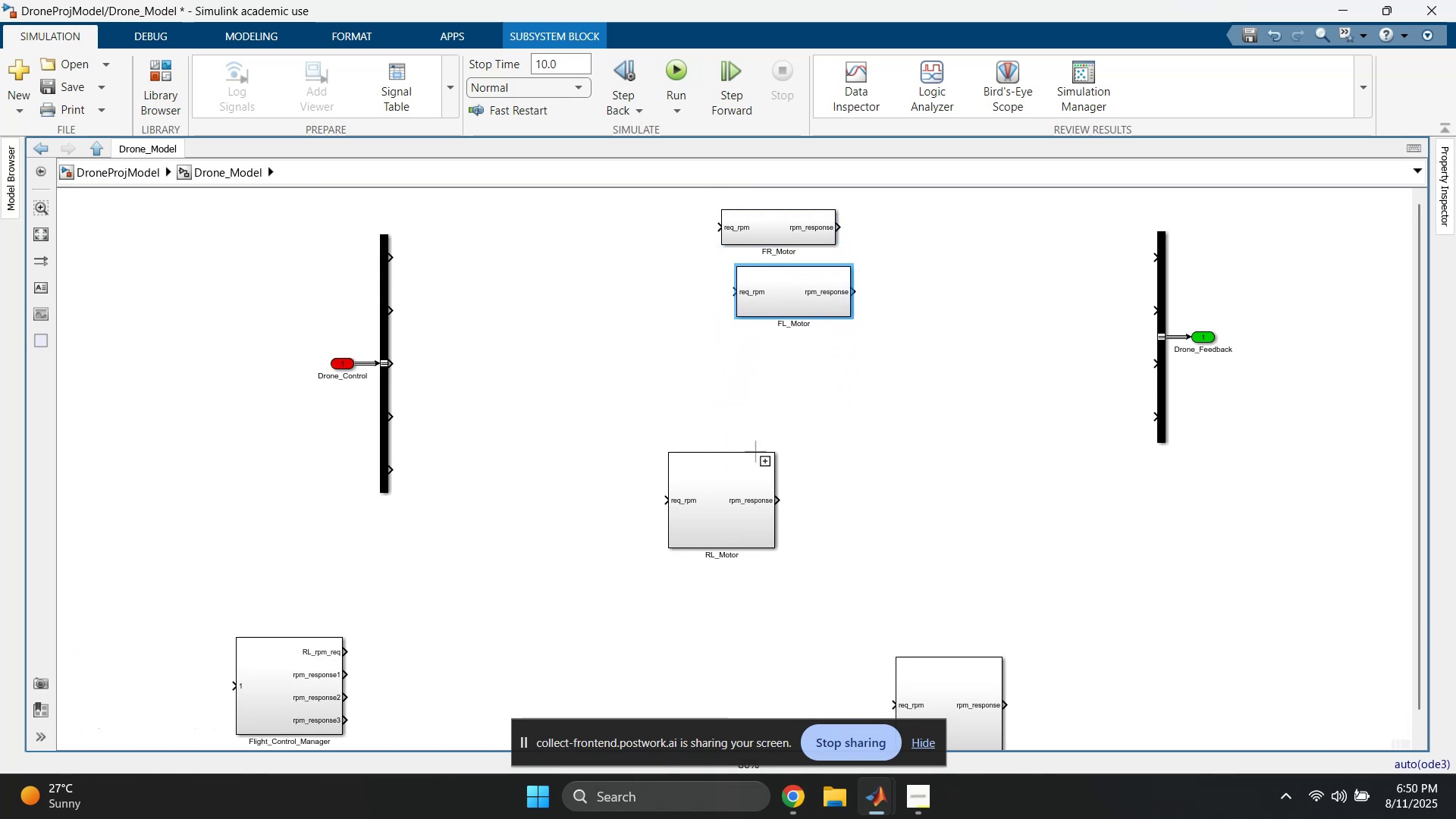 
left_click_drag(start_coordinate=[729, 497], to_coordinate=[808, 402])
 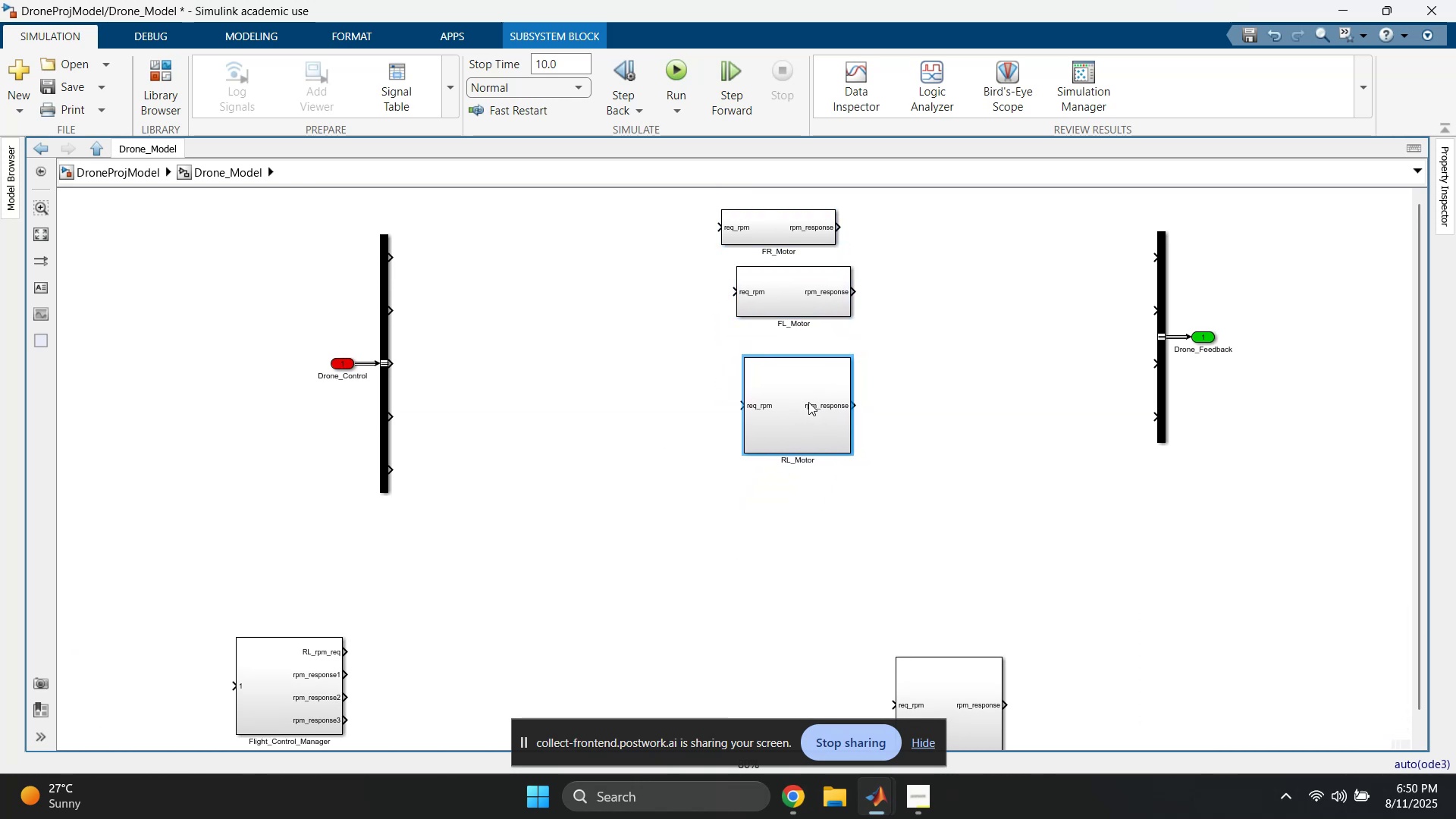 
left_click_drag(start_coordinate=[790, 407], to_coordinate=[763, 405])
 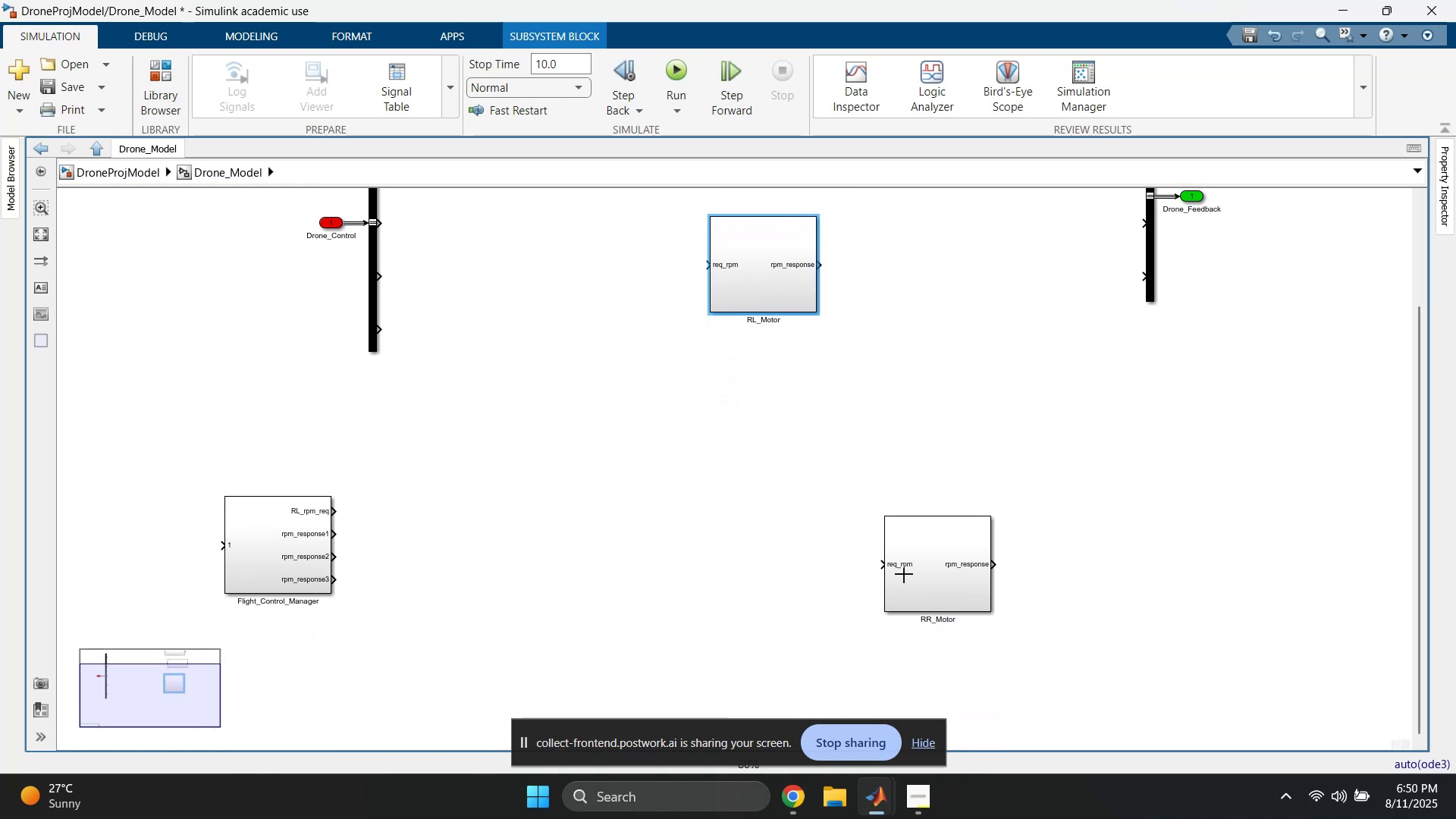 
left_click_drag(start_coordinate=[934, 580], to_coordinate=[930, 392])
 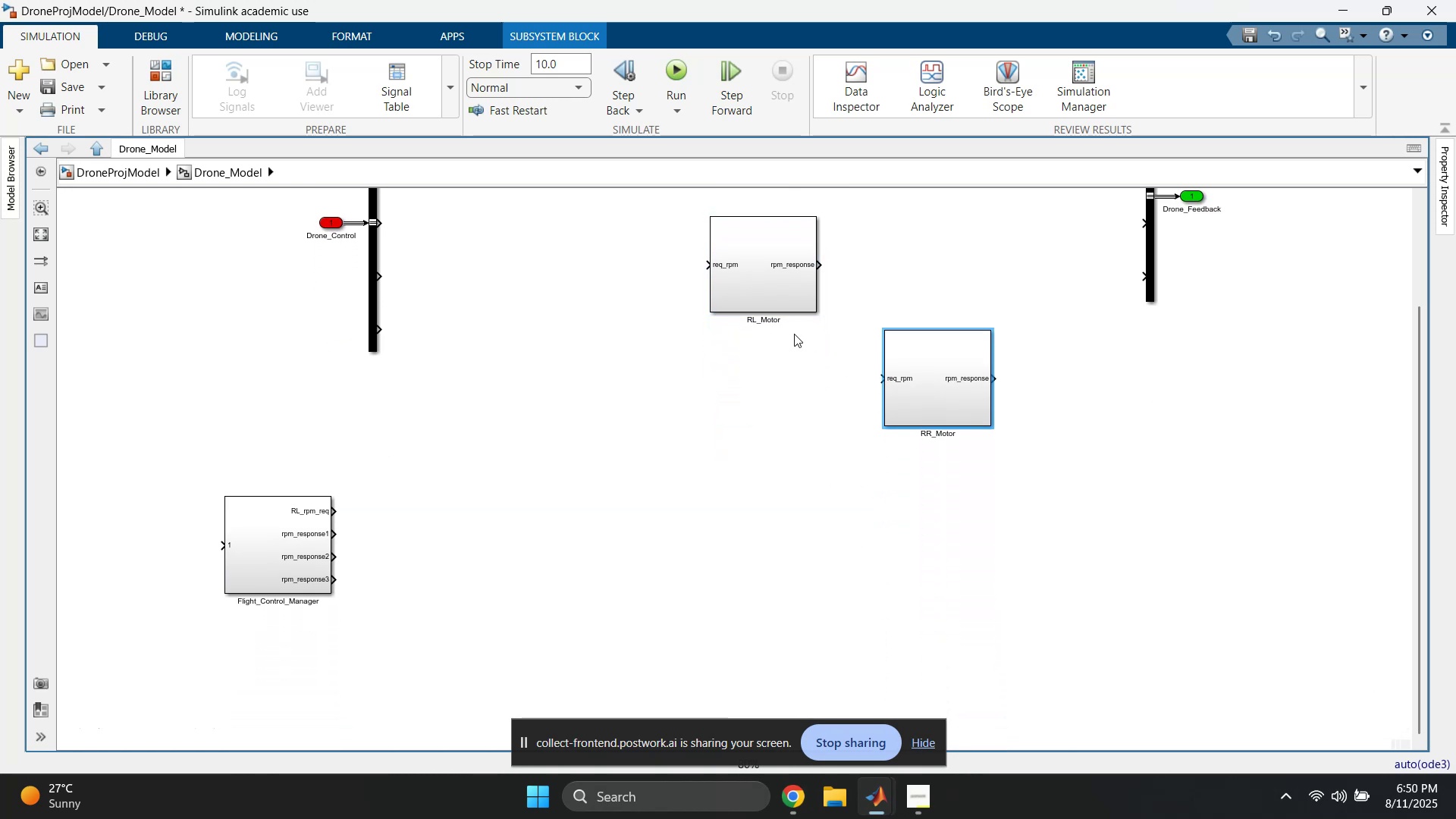 
left_click_drag(start_coordinate=[774, 290], to_coordinate=[789, 427])
 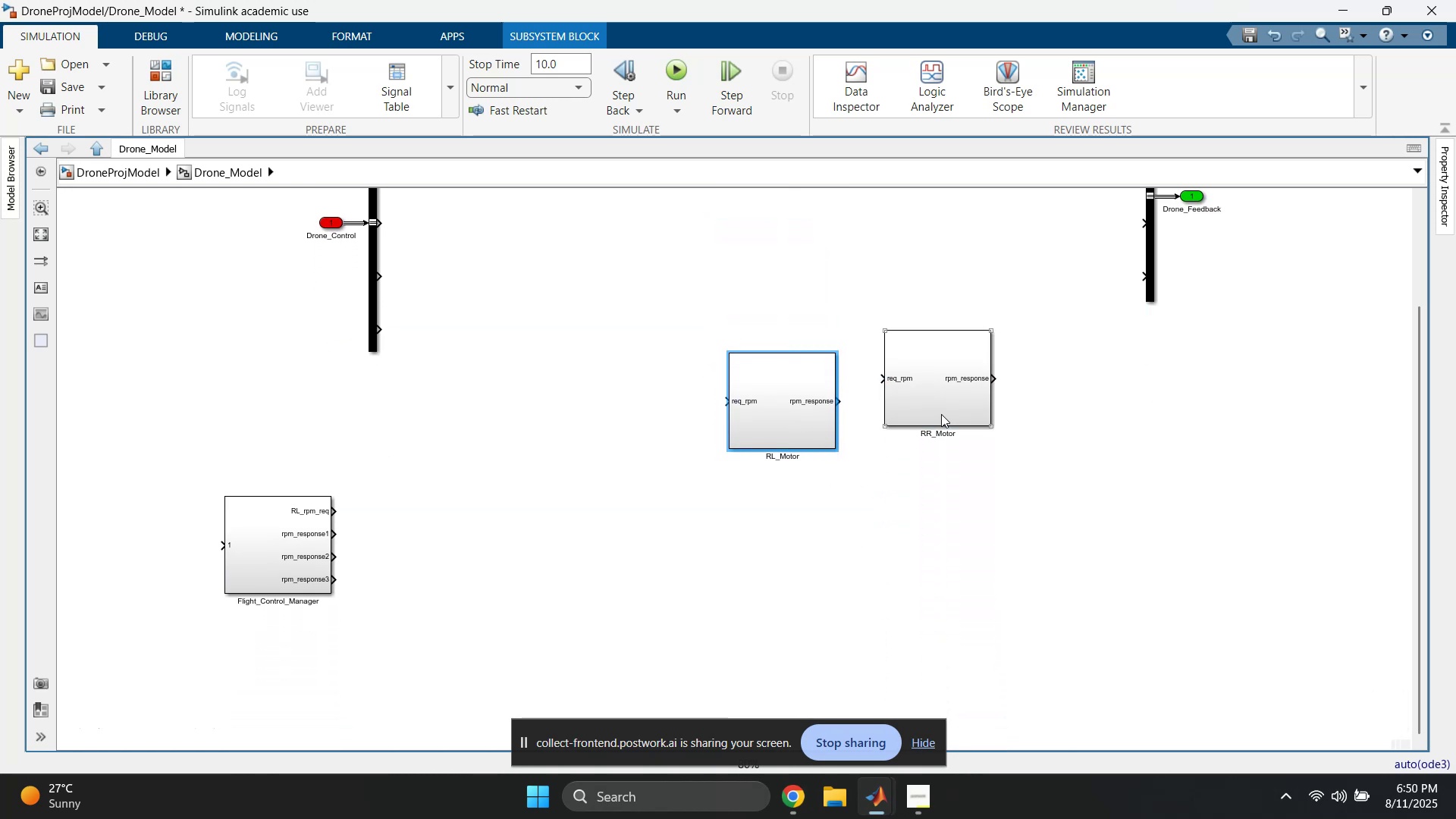 
left_click_drag(start_coordinate=[941, 408], to_coordinate=[780, 240])
 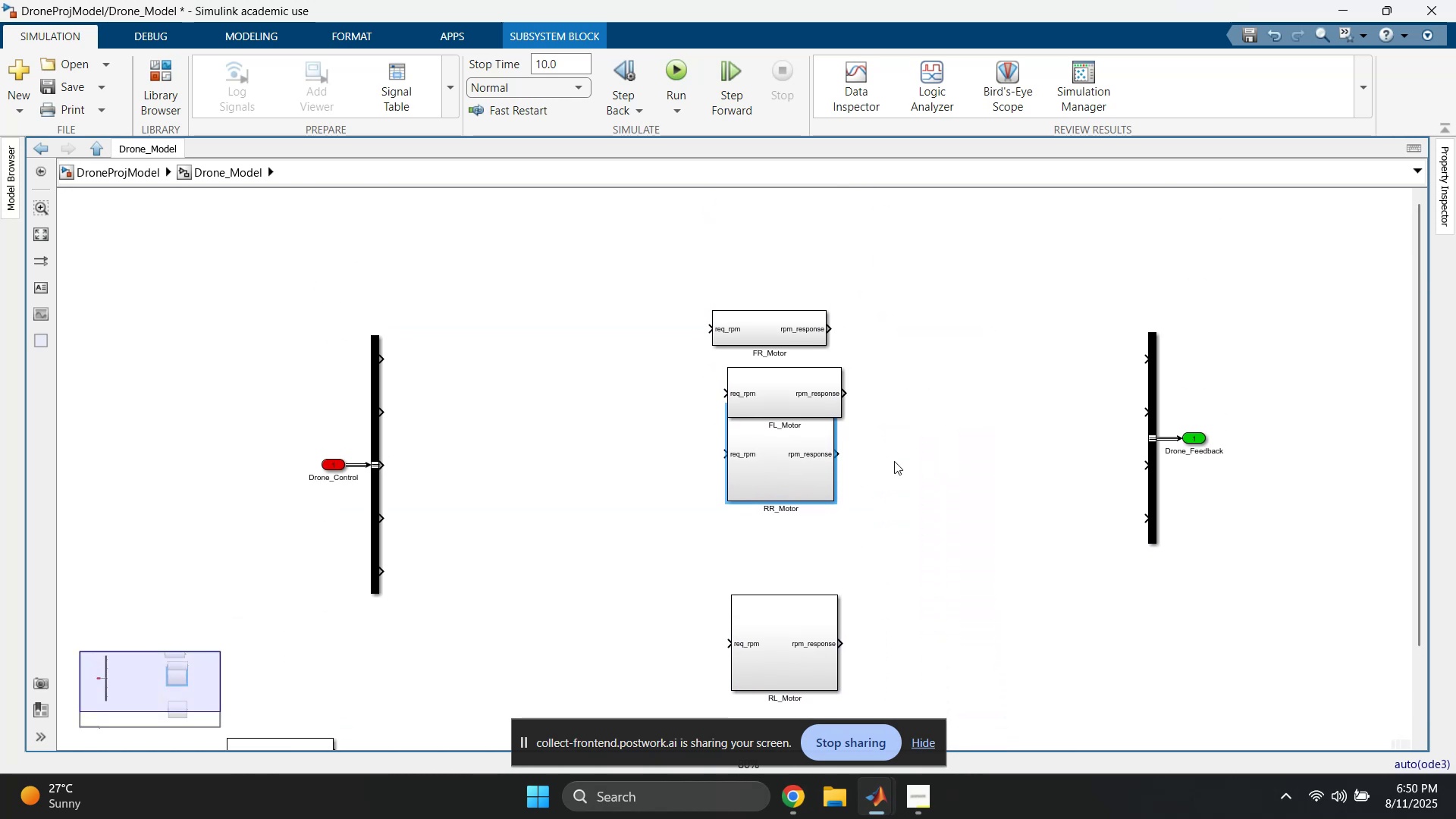 
left_click_drag(start_coordinate=[758, 495], to_coordinate=[758, 532])
 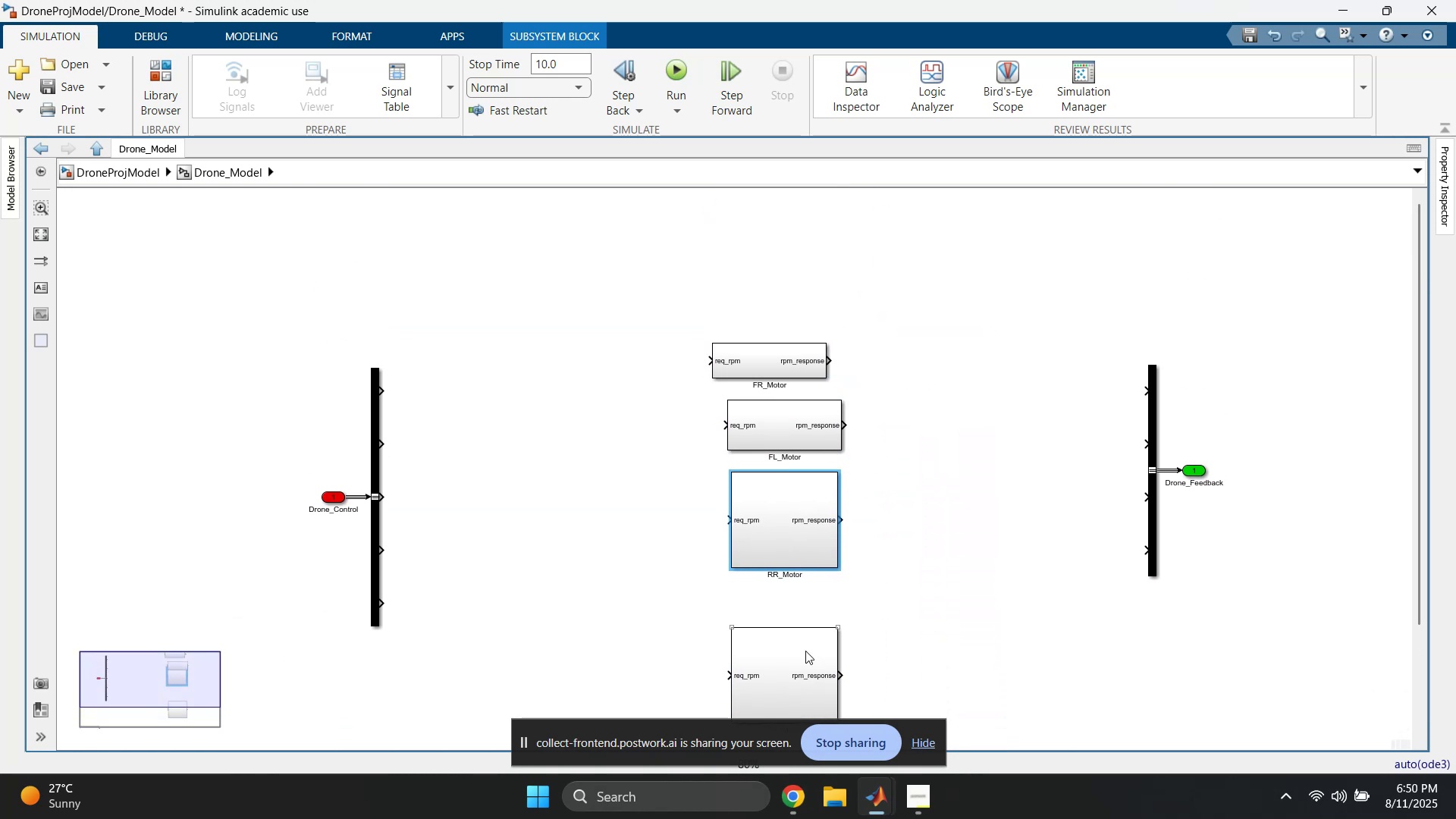 
left_click_drag(start_coordinate=[803, 665], to_coordinate=[796, 625])
 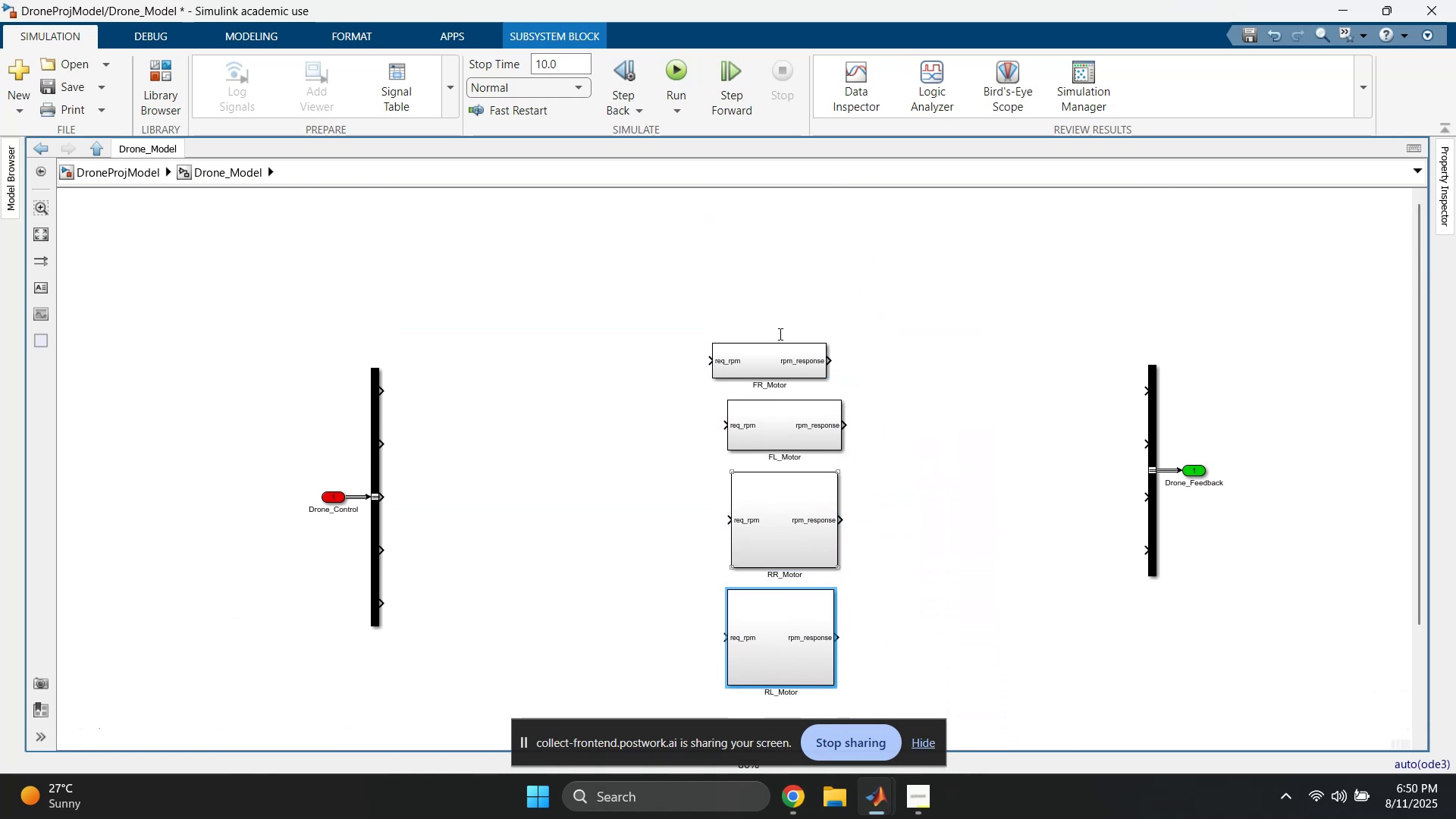 
left_click_drag(start_coordinate=[774, 294], to_coordinate=[787, 700])
 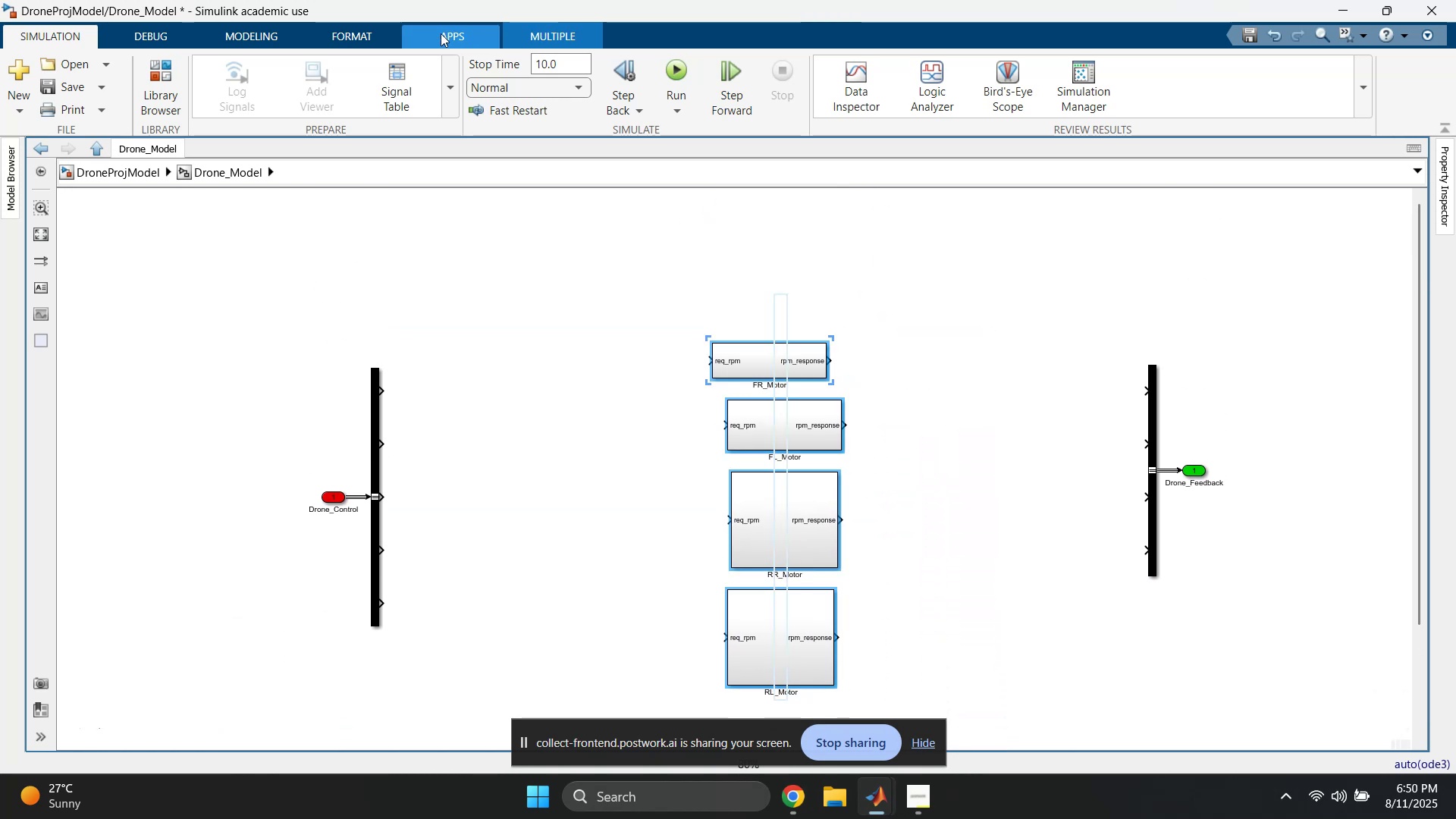 
left_click([359, 41])
 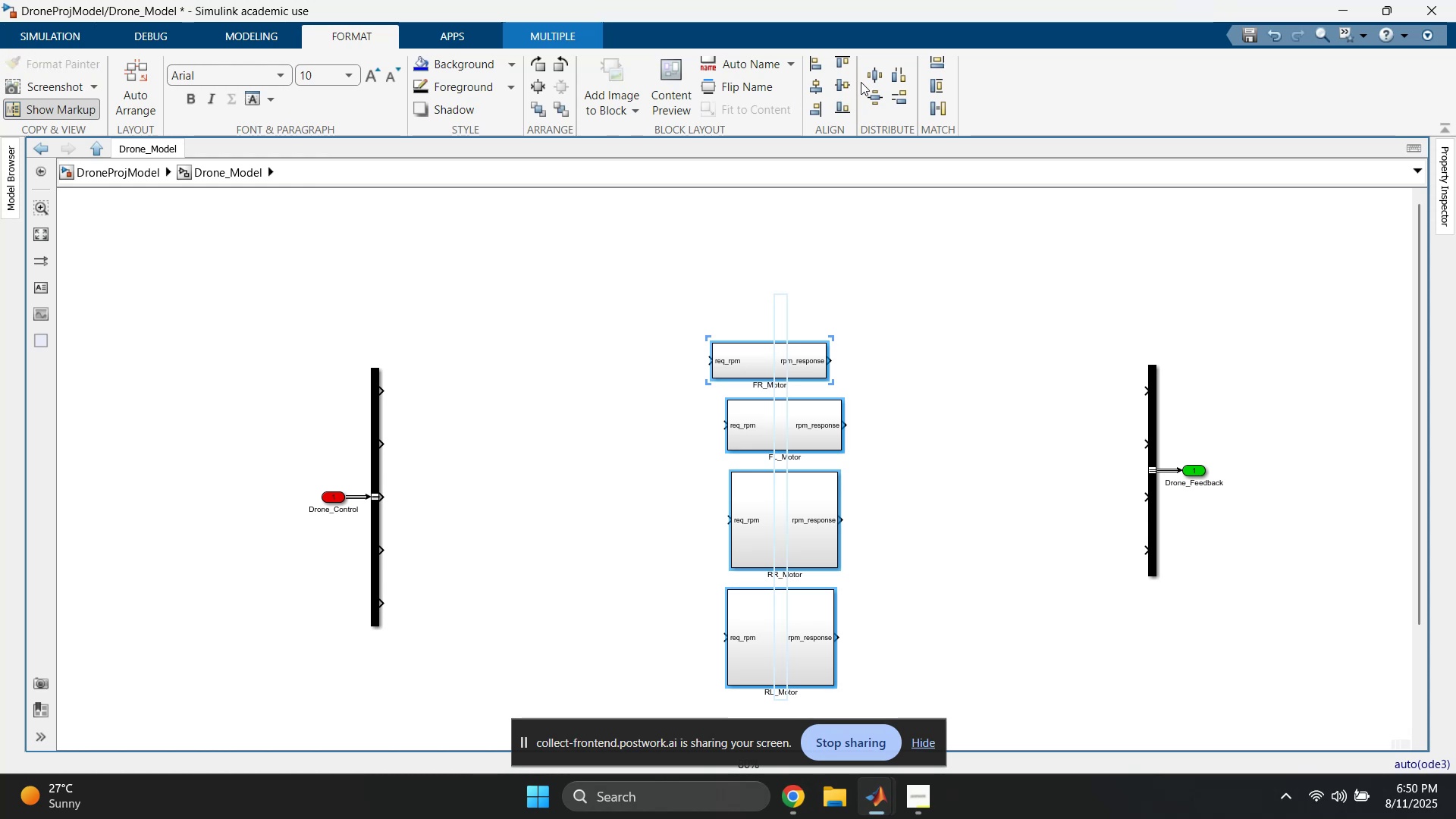 
left_click([934, 111])
 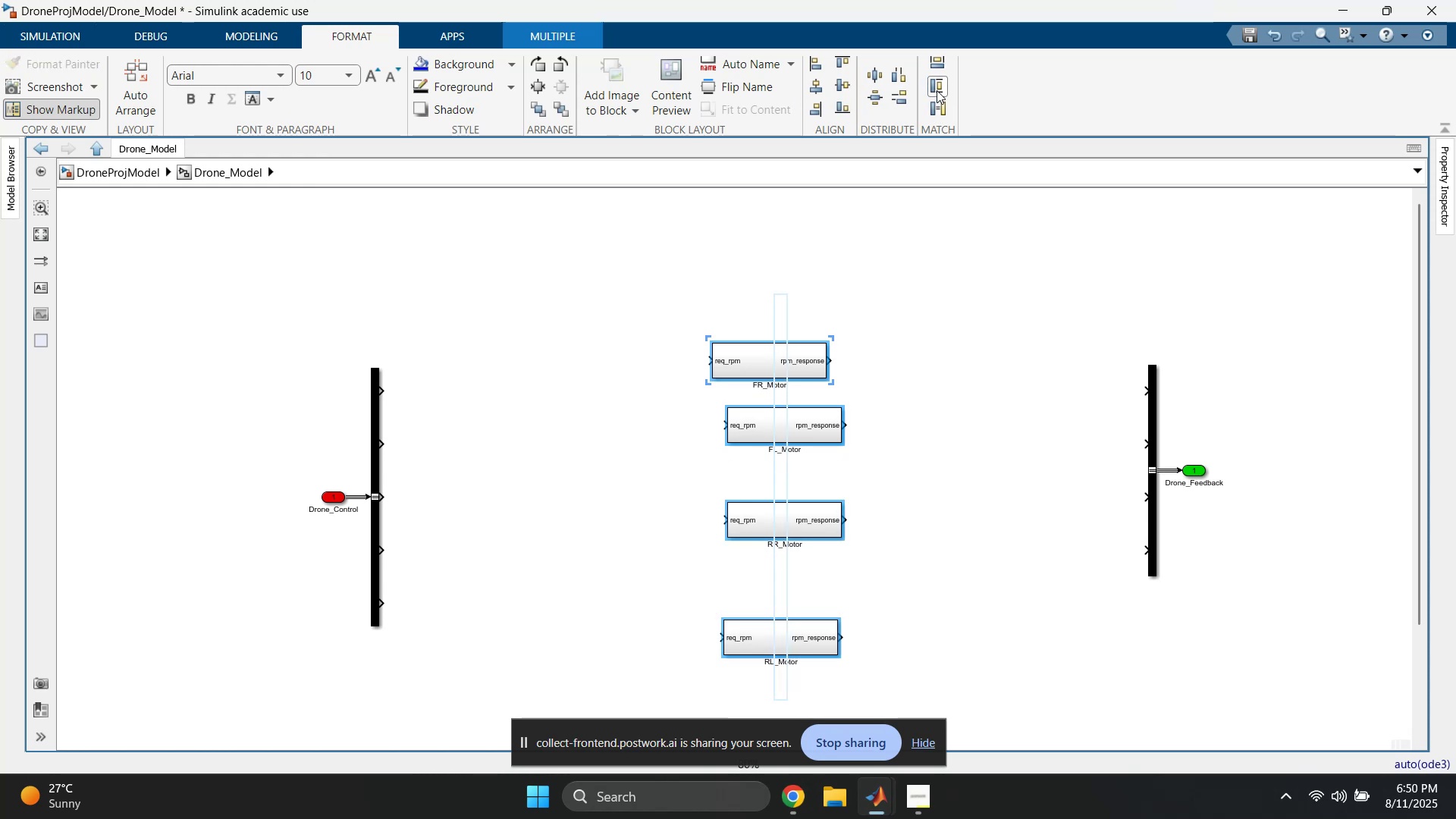 
left_click([940, 83])
 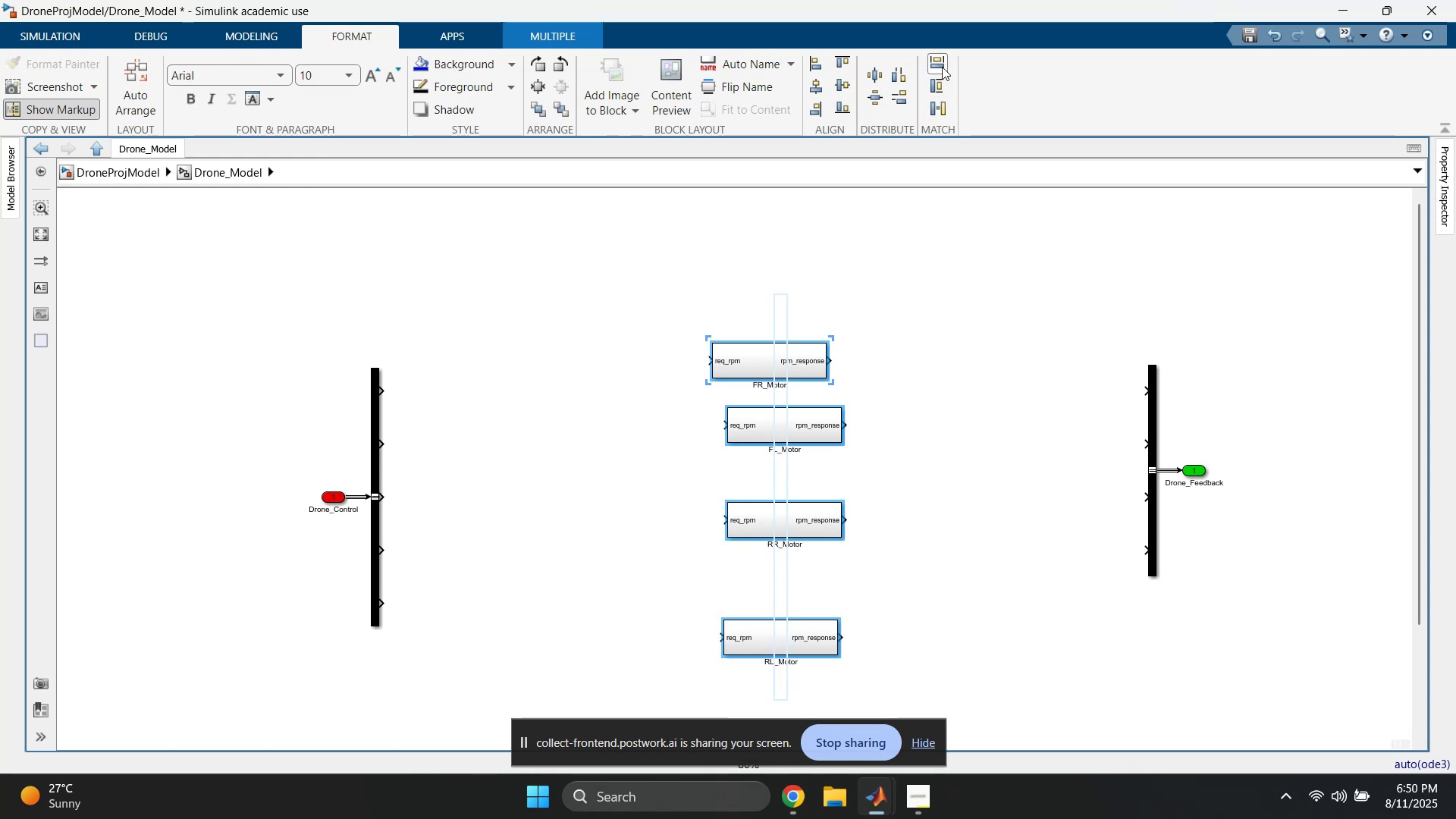 
double_click([930, 313])
 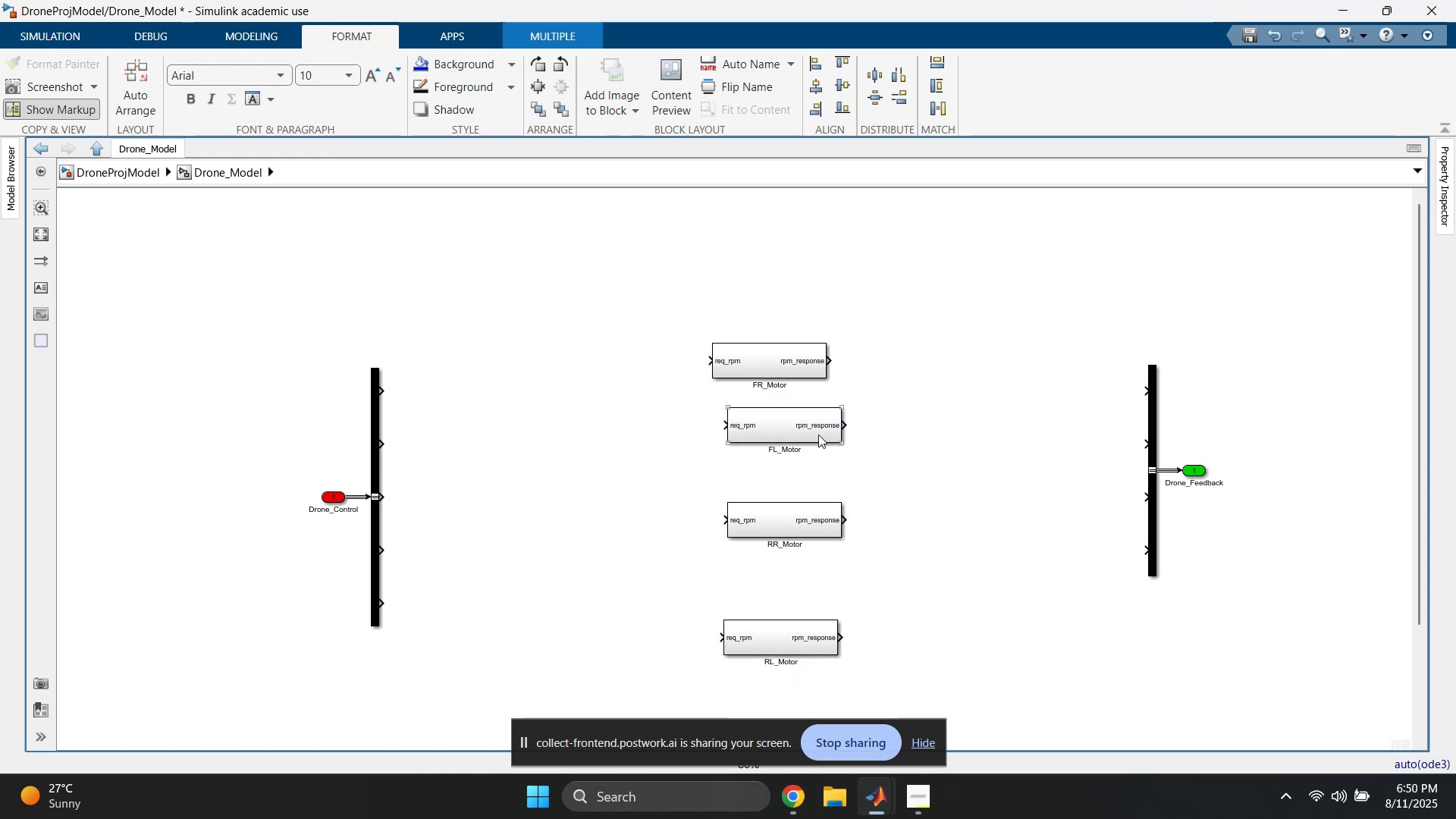 
left_click_drag(start_coordinate=[789, 425], to_coordinate=[777, 422])
 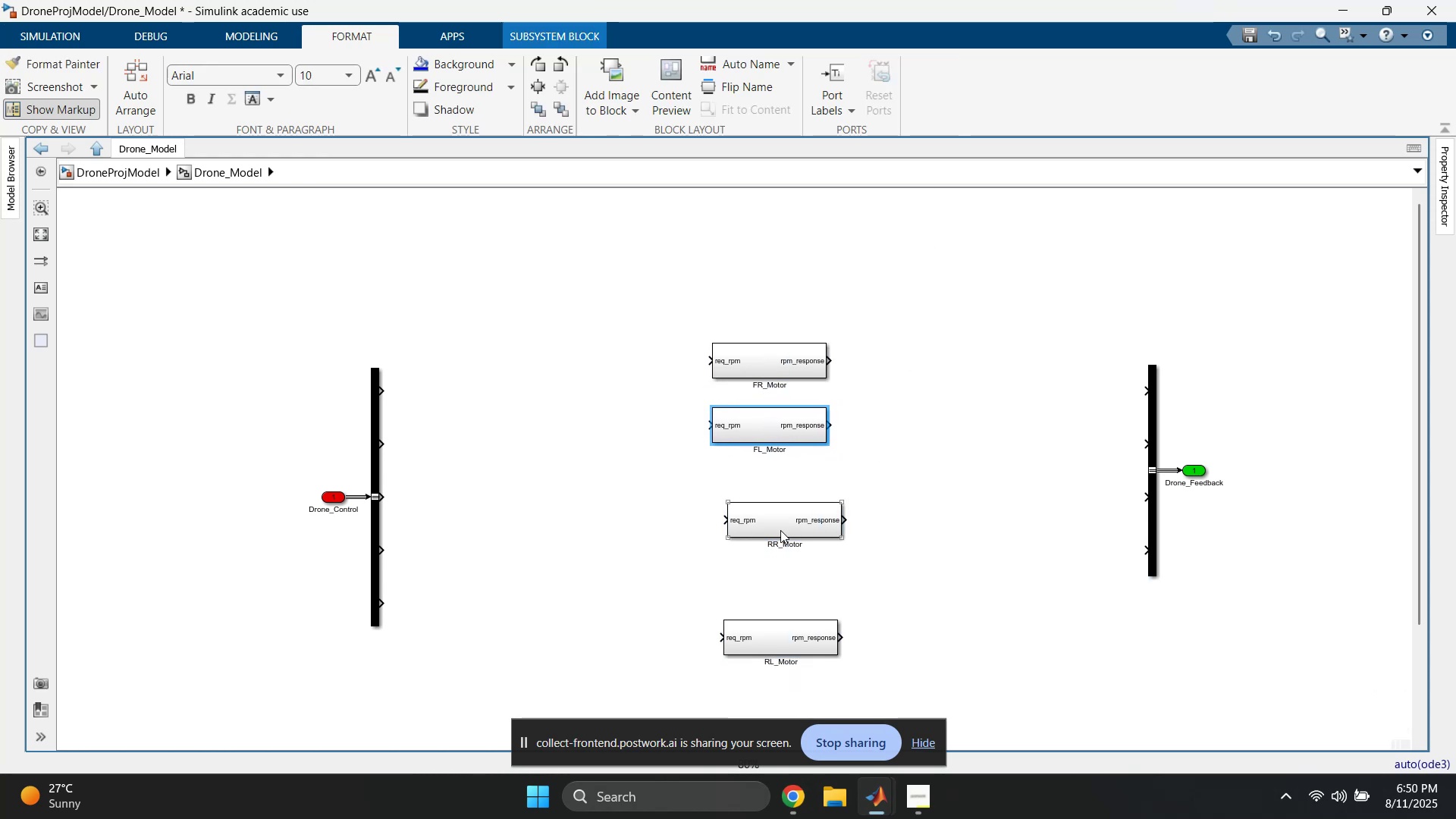 
left_click_drag(start_coordinate=[782, 533], to_coordinate=[770, 508])
 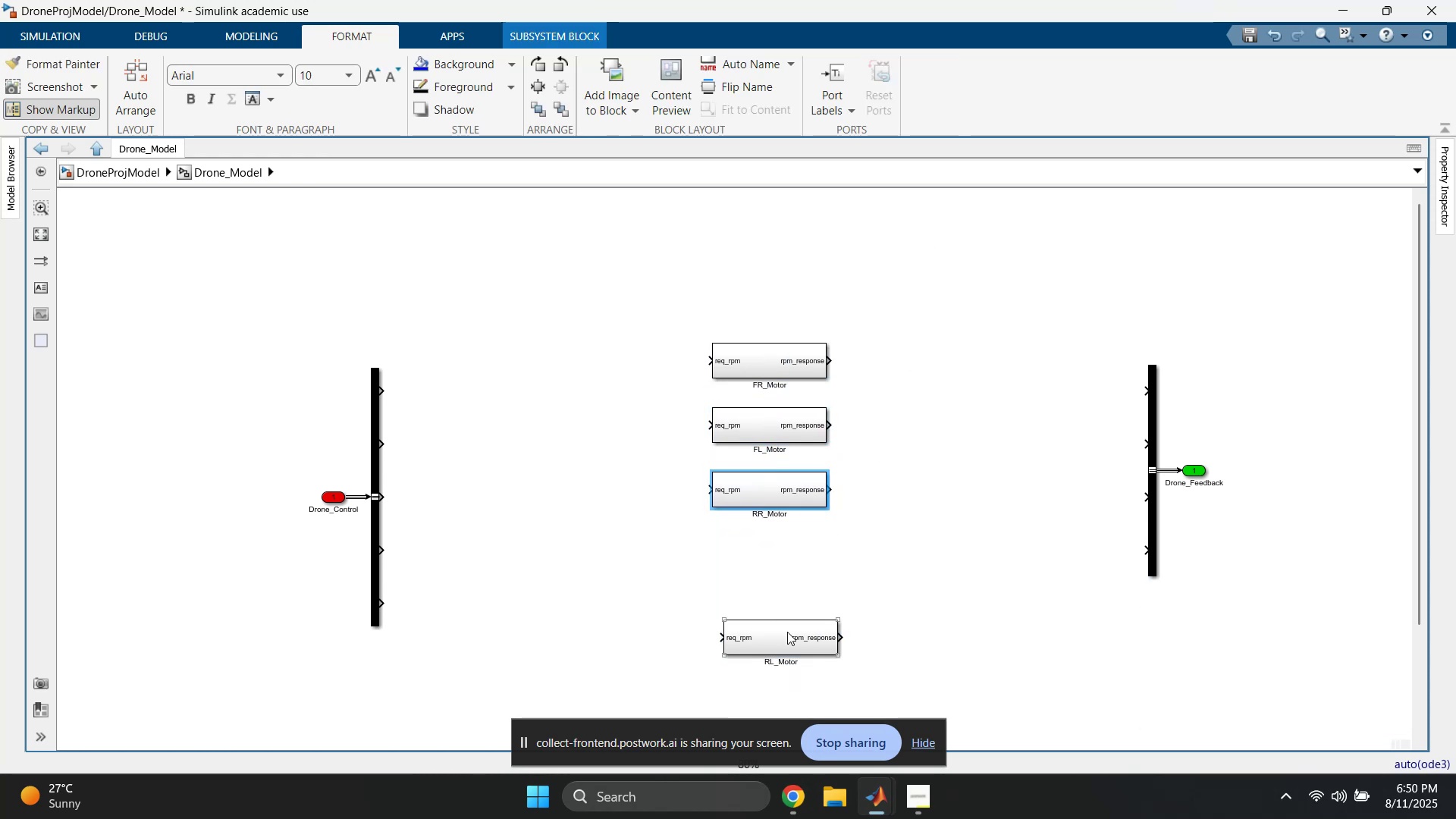 
left_click_drag(start_coordinate=[788, 637], to_coordinate=[779, 551])
 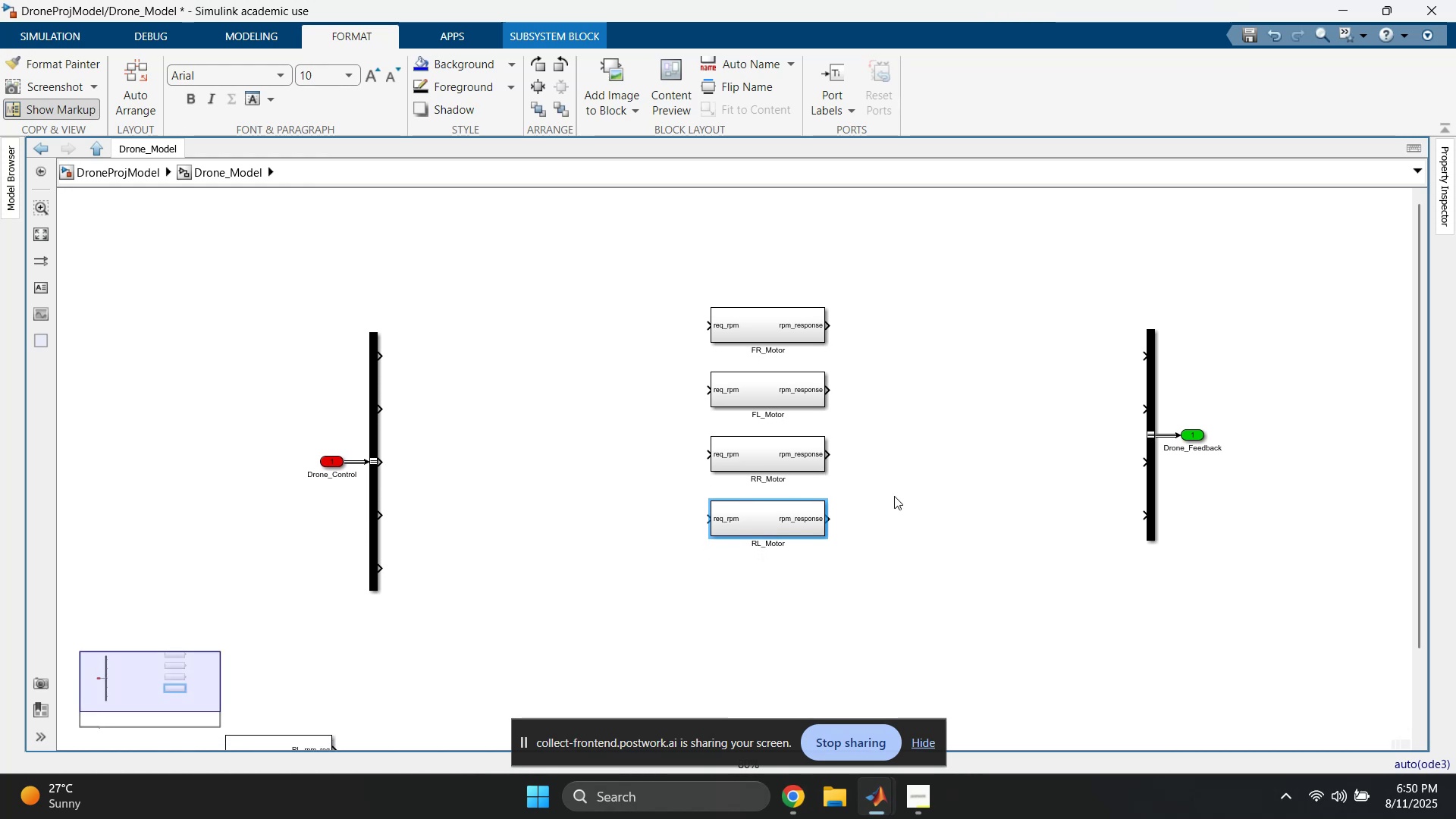 
left_click_drag(start_coordinate=[773, 447], to_coordinate=[778, 445])
 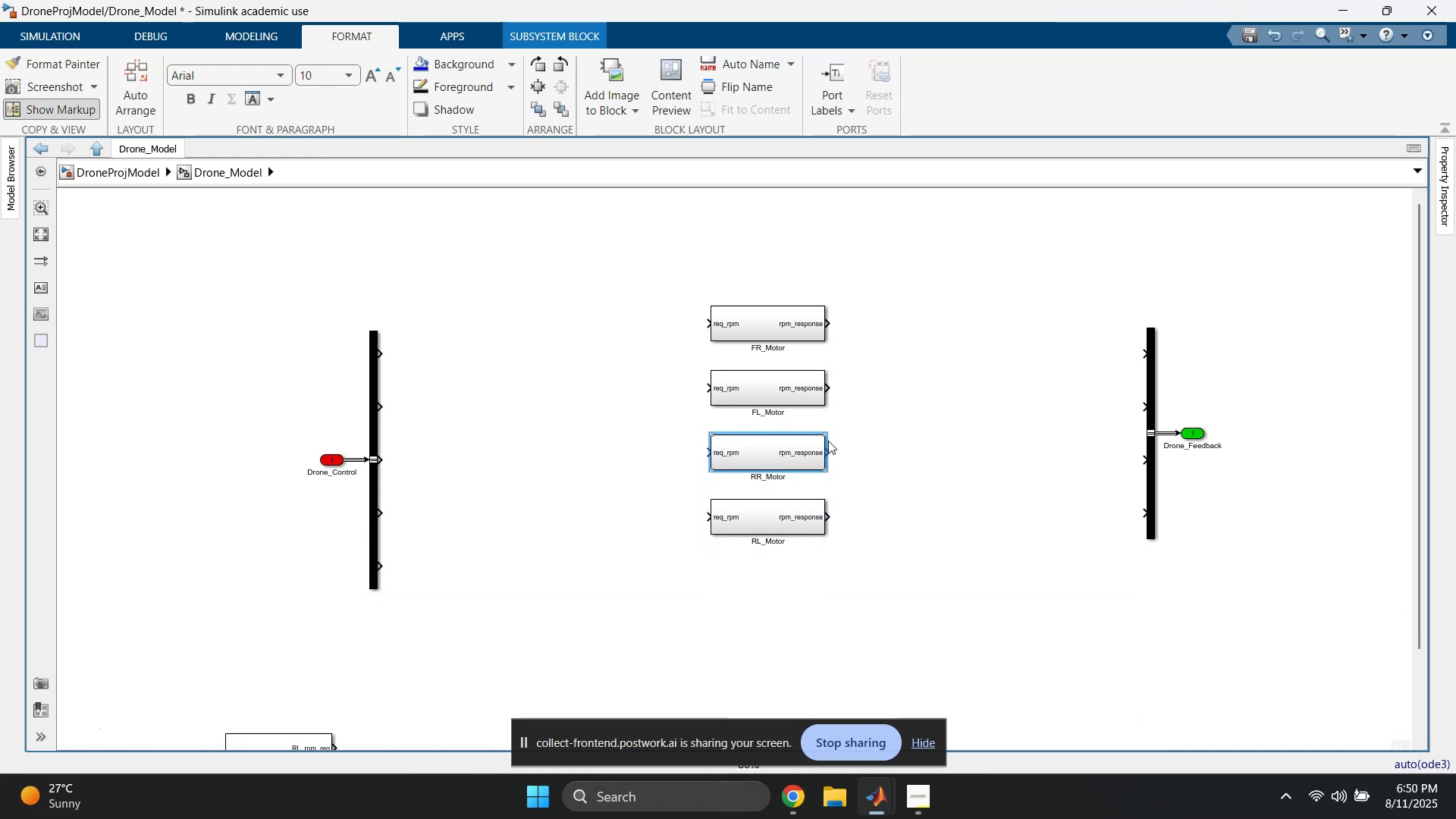 
left_click([909, 425])
 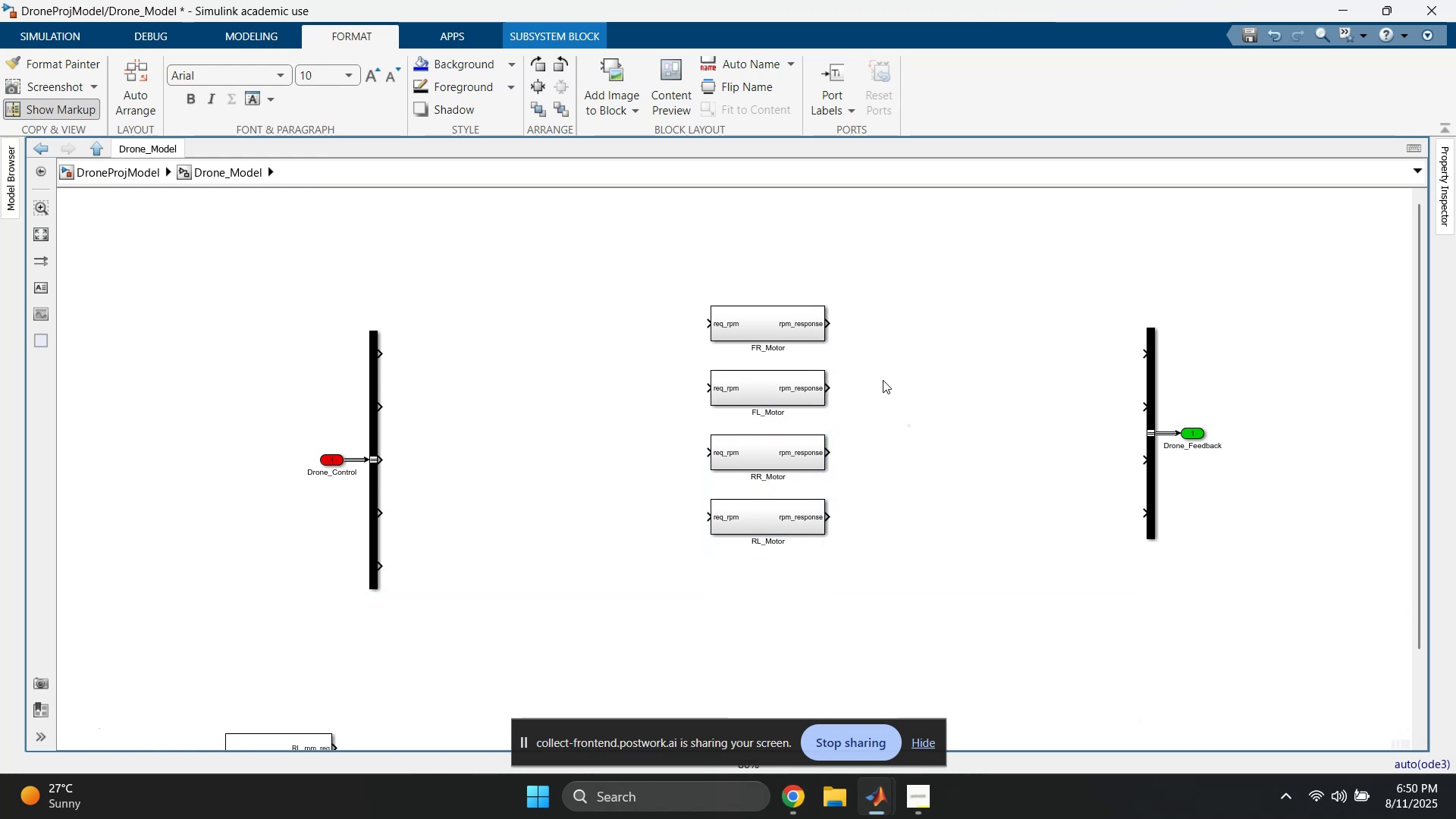 
left_click_drag(start_coordinate=[896, 282], to_coordinate=[755, 549])
 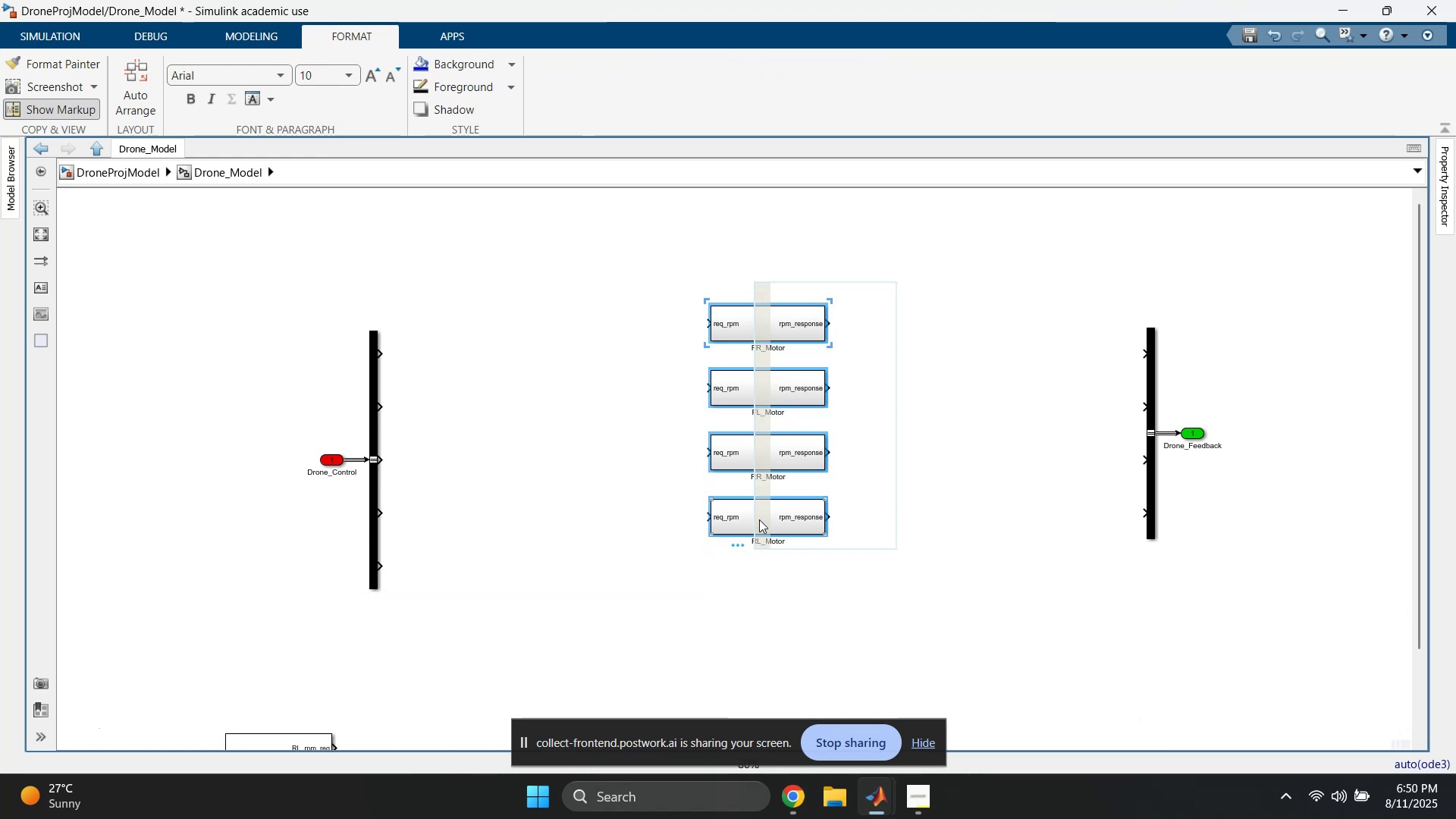 
left_click_drag(start_coordinate=[759, 513], to_coordinate=[670, 542])
 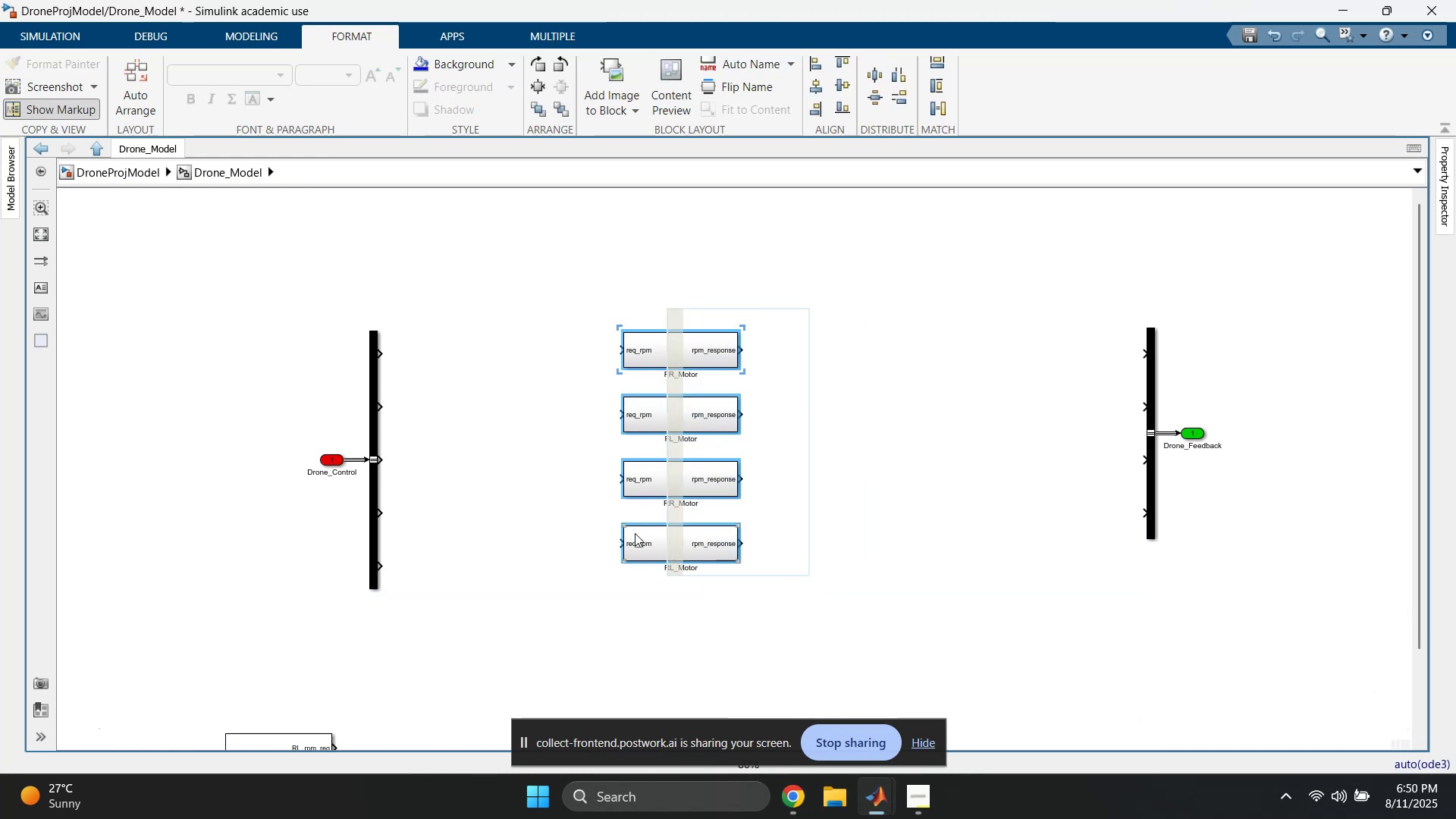 
left_click([459, 469])
 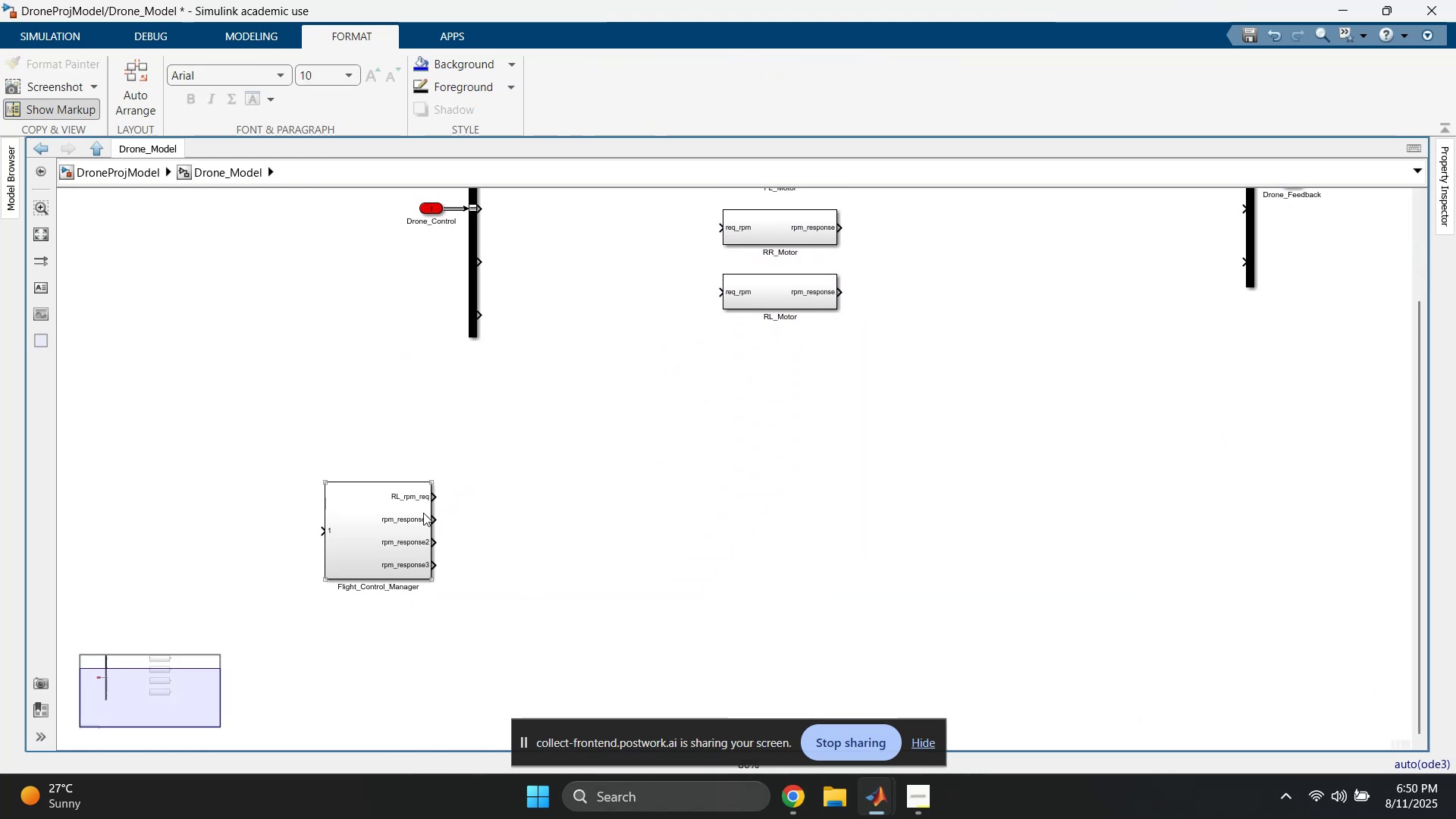 
left_click_drag(start_coordinate=[495, 450], to_coordinate=[301, 590])
 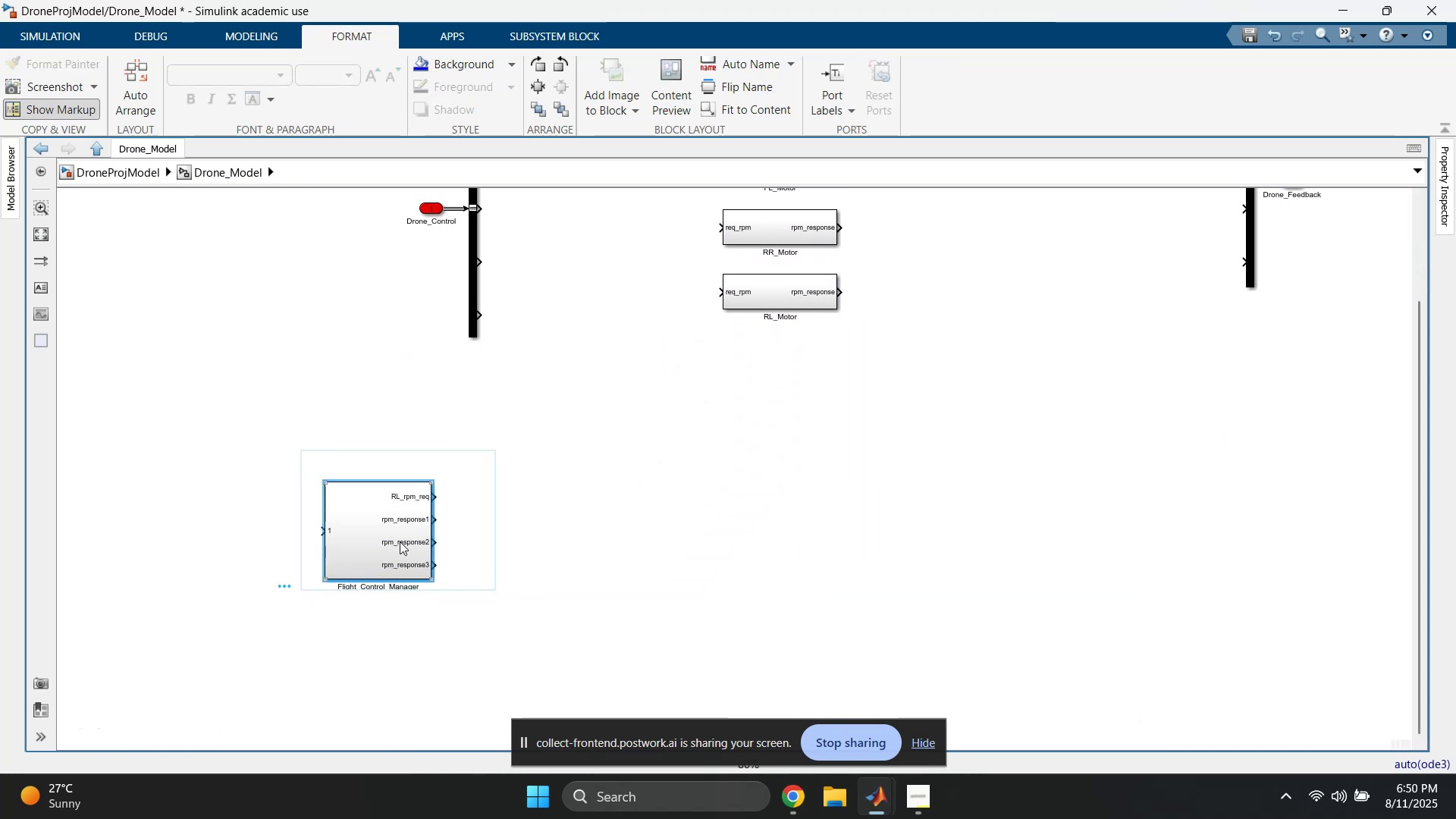 
key(Control+ControlLeft)
 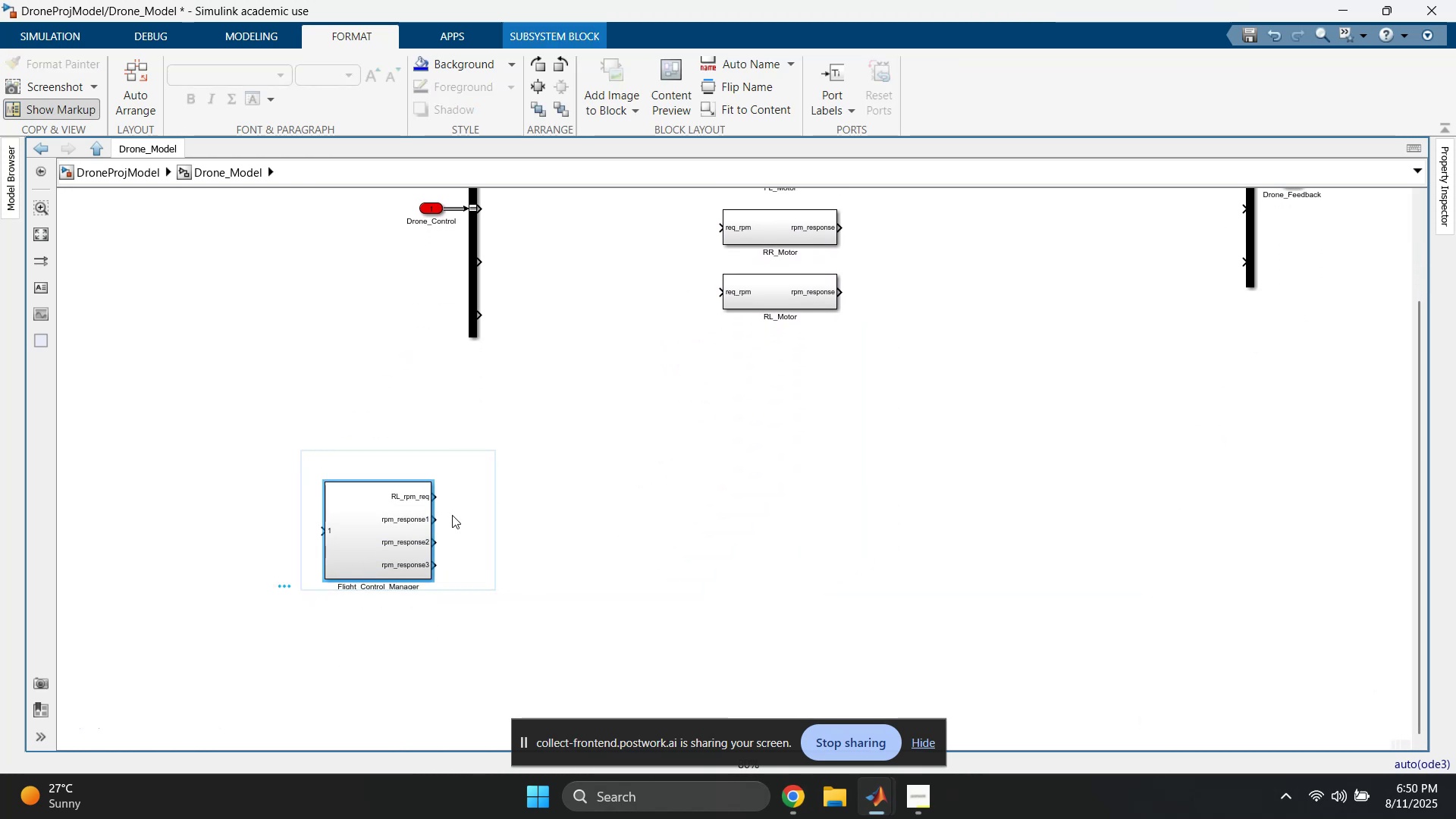 
key(Control+X)
 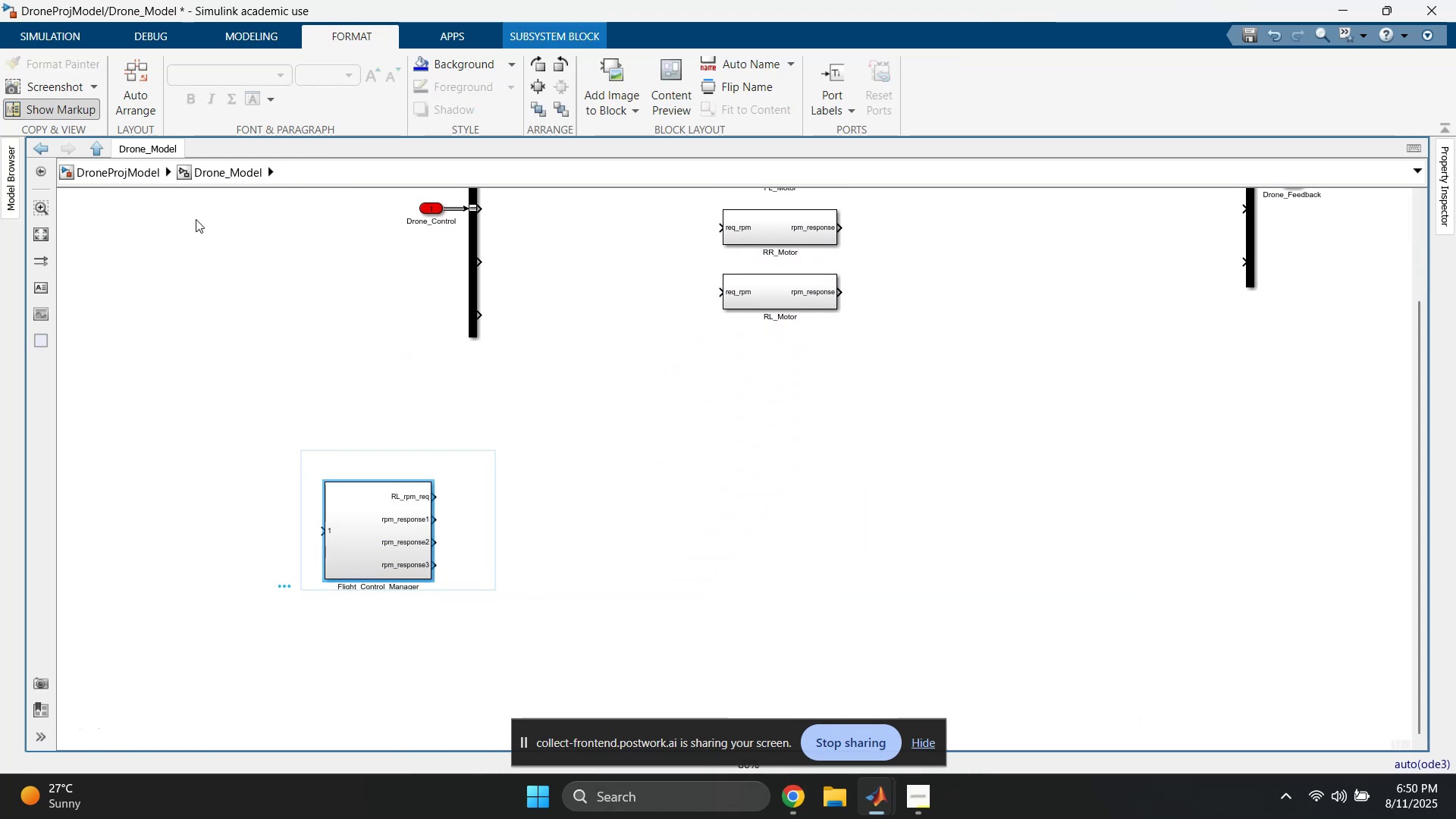 
left_click([314, 360])
 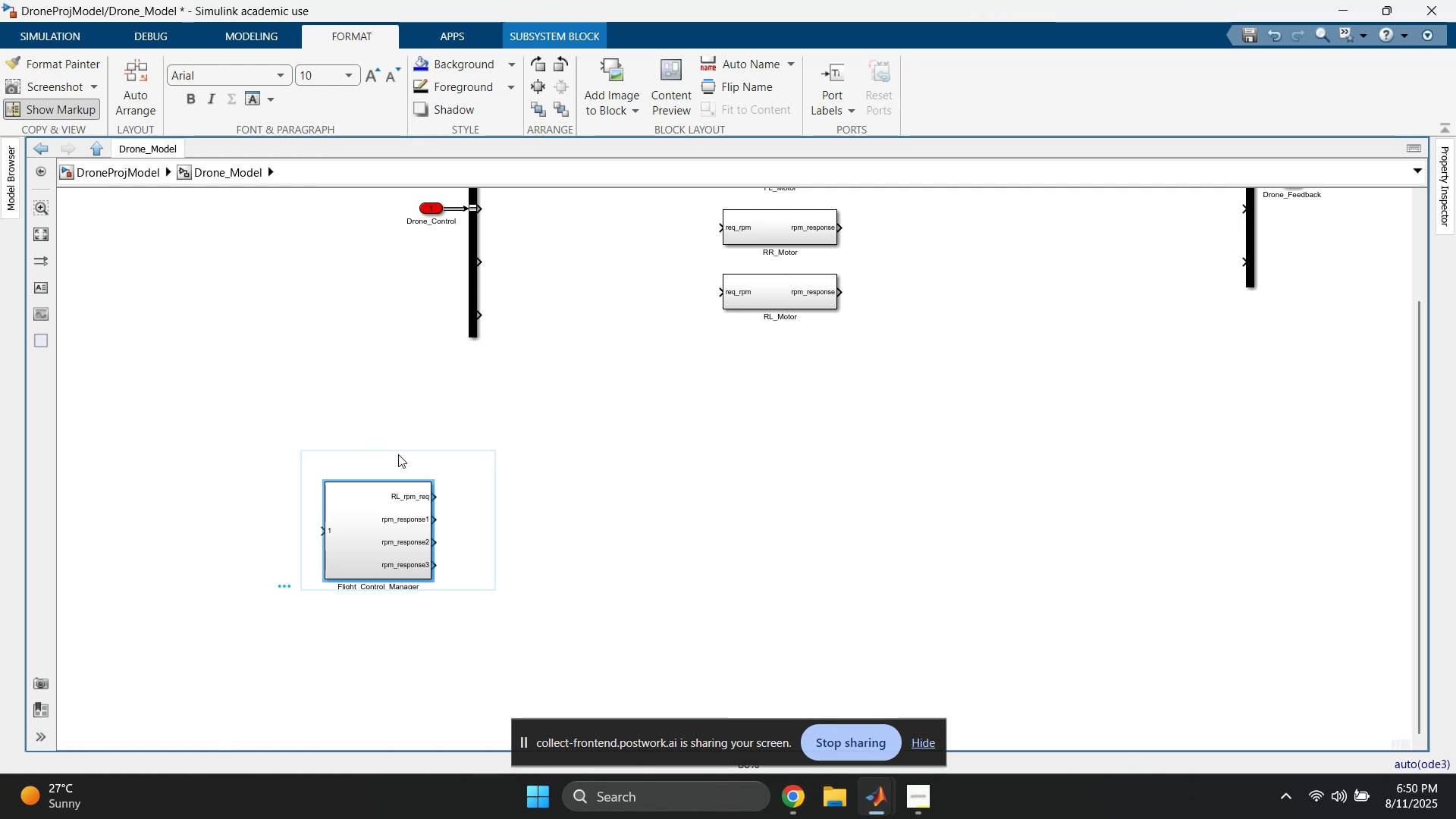 
left_click([428, 416])
 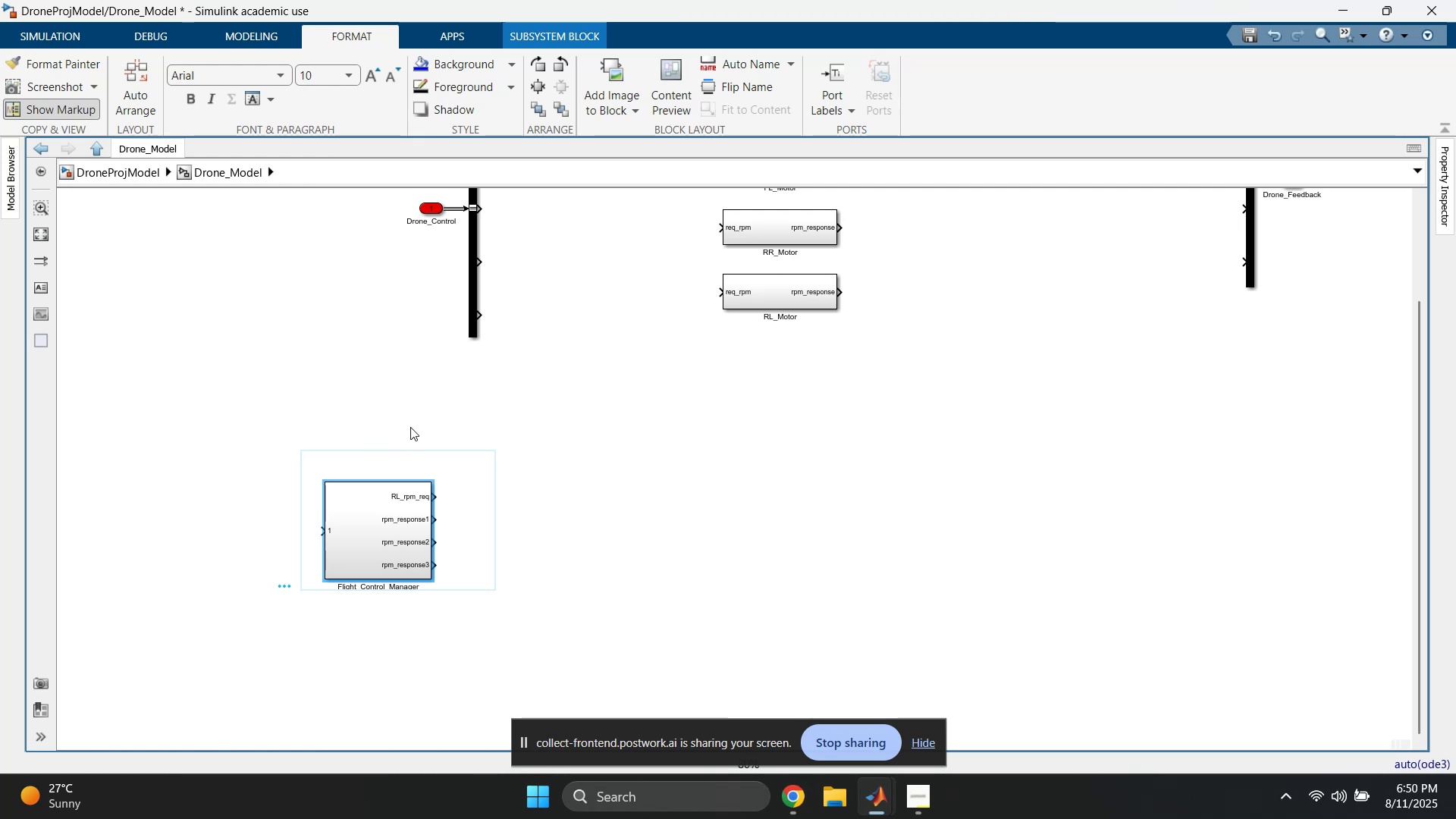 
left_click([387, 400])
 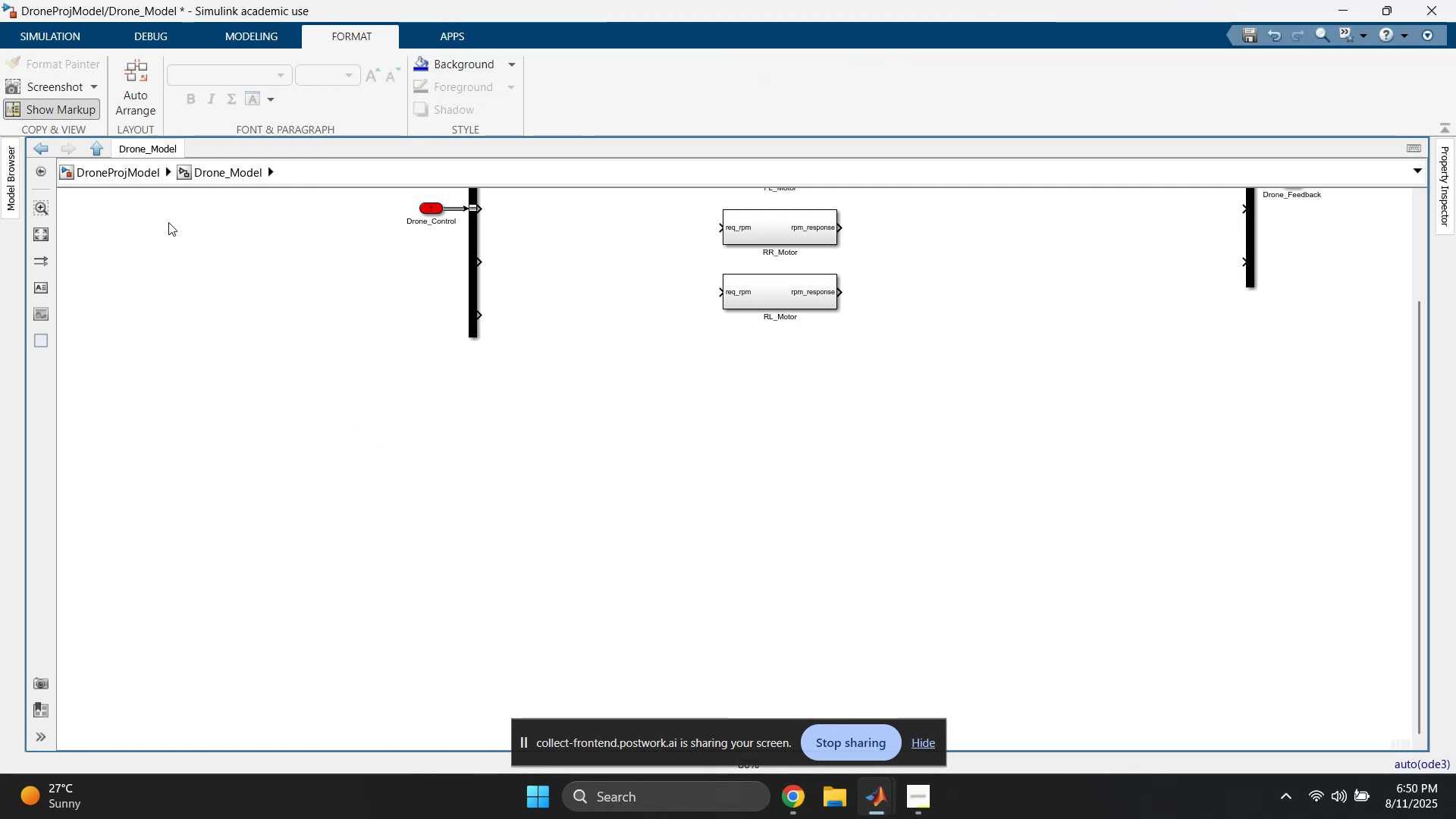 
left_click([133, 176])
 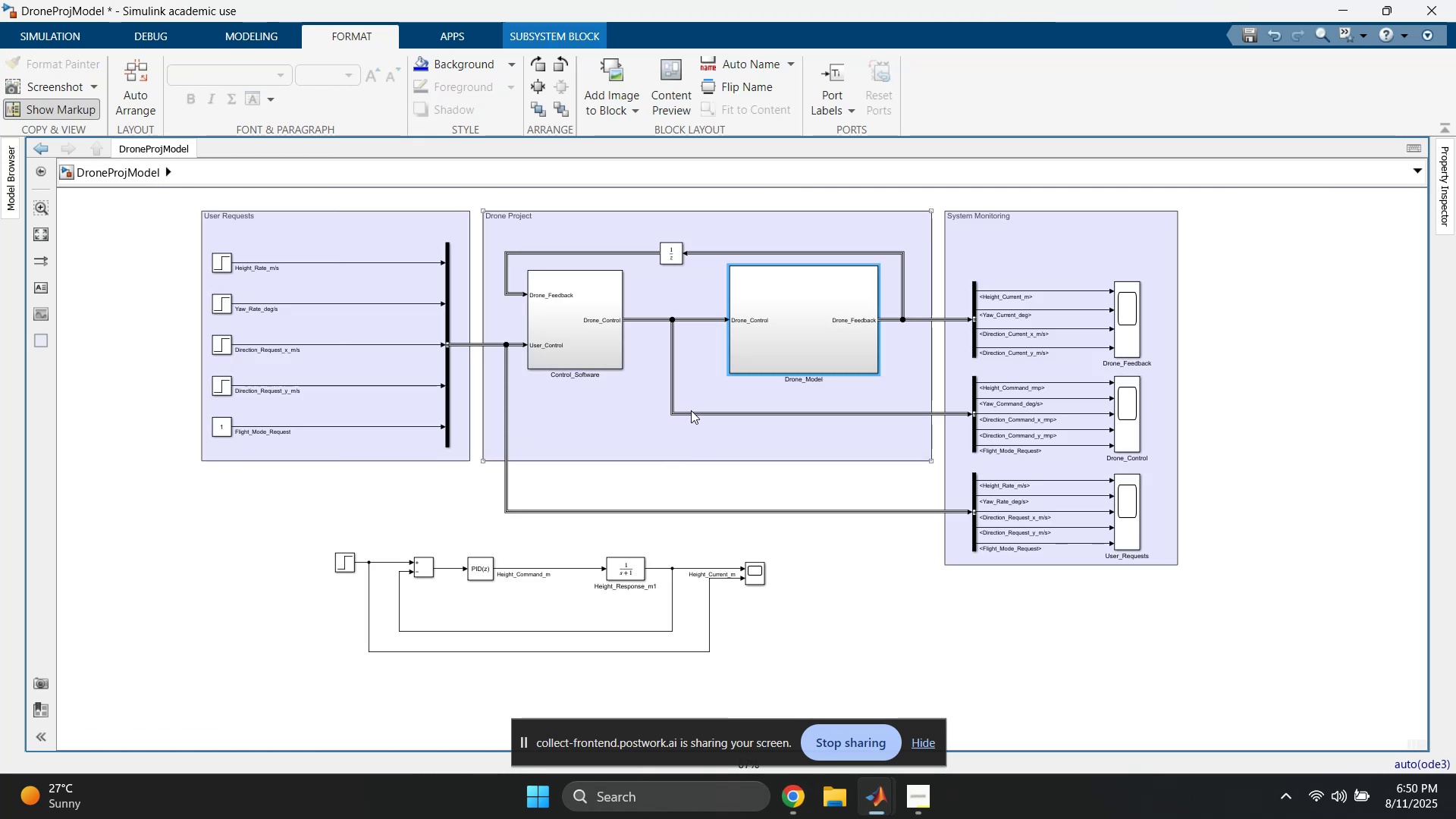 
double_click([799, 336])
 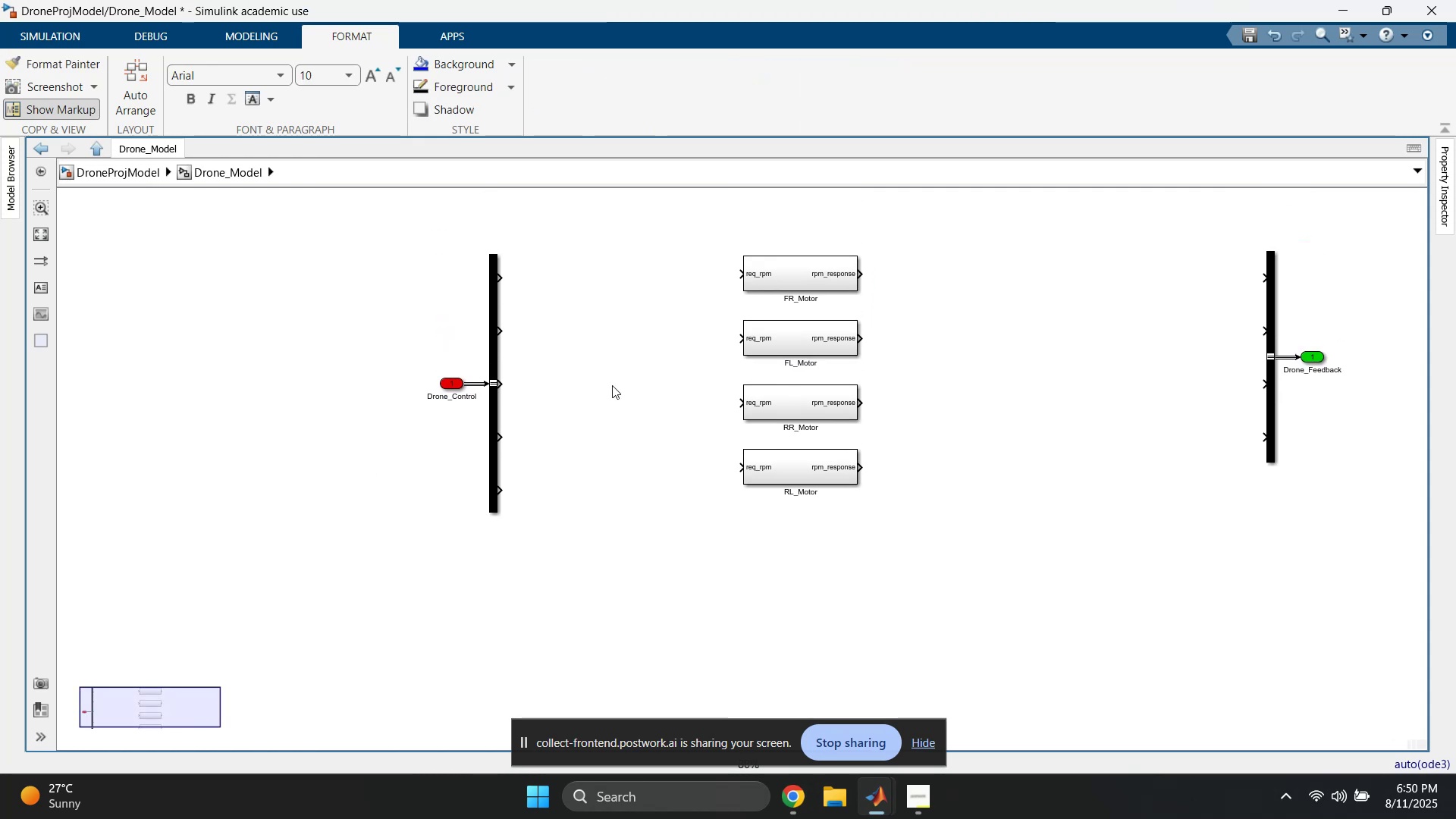 
left_click([617, 367])
 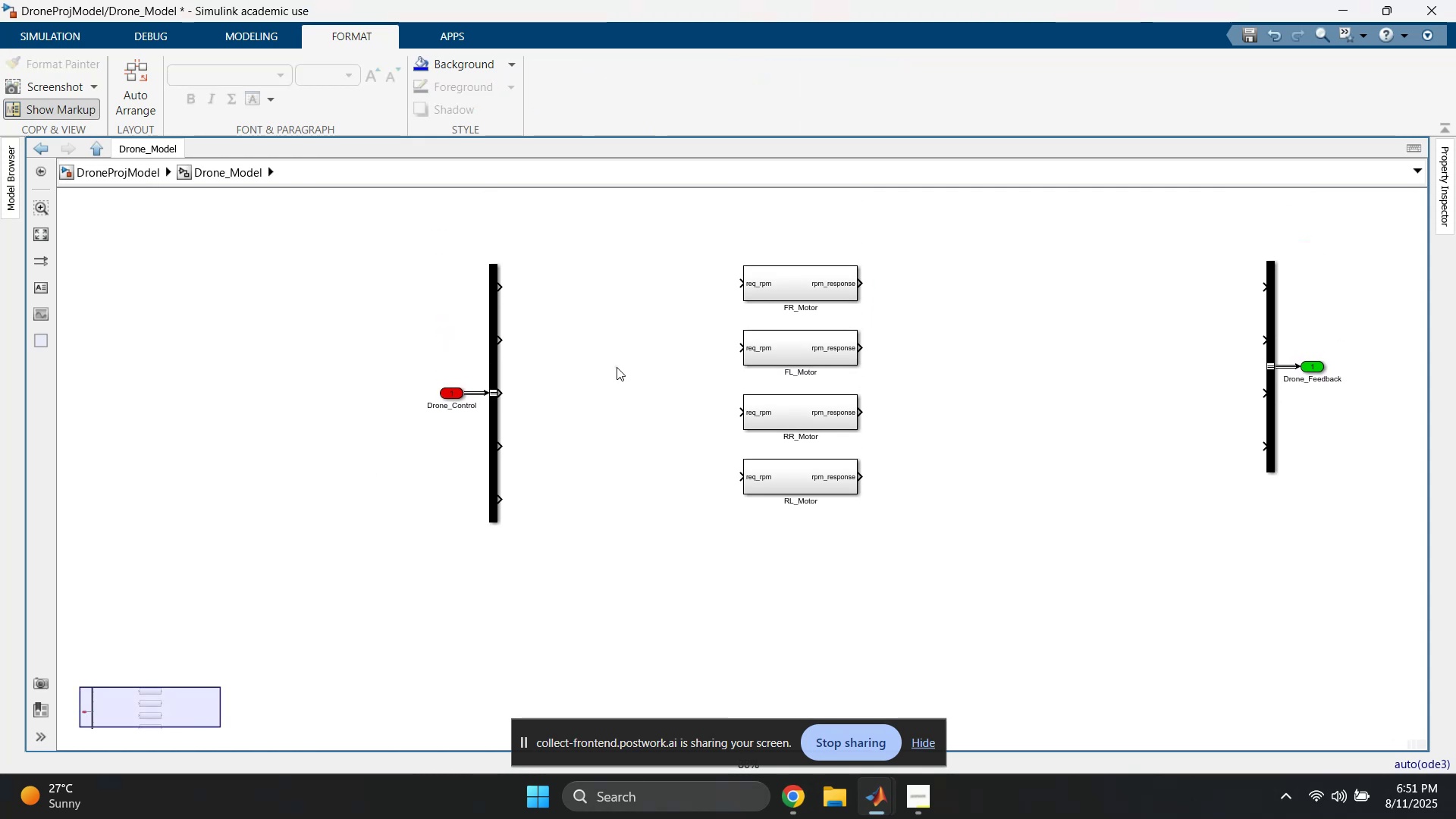 
key(Control+V)
 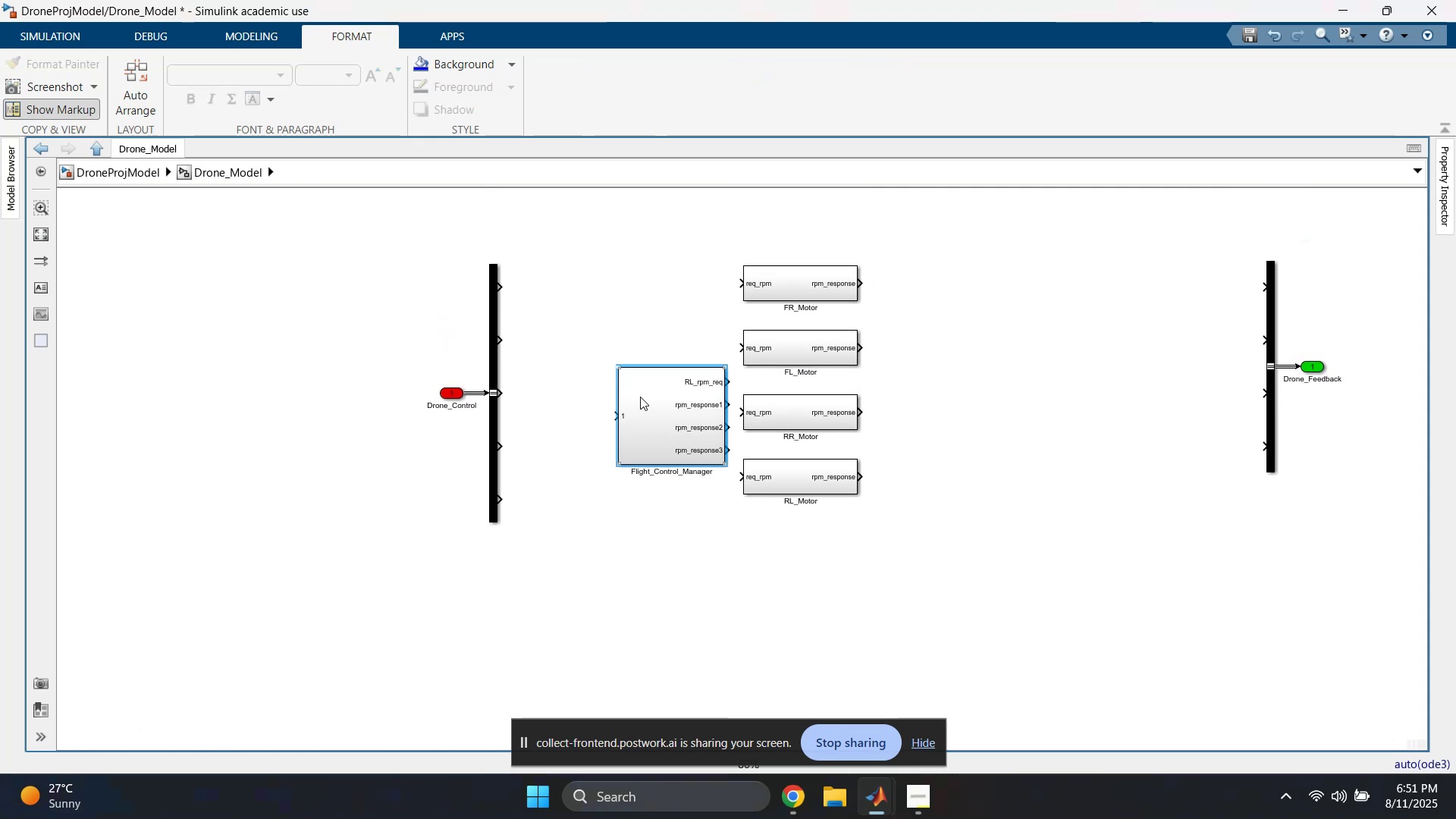 
left_click_drag(start_coordinate=[656, 416], to_coordinate=[618, 392])
 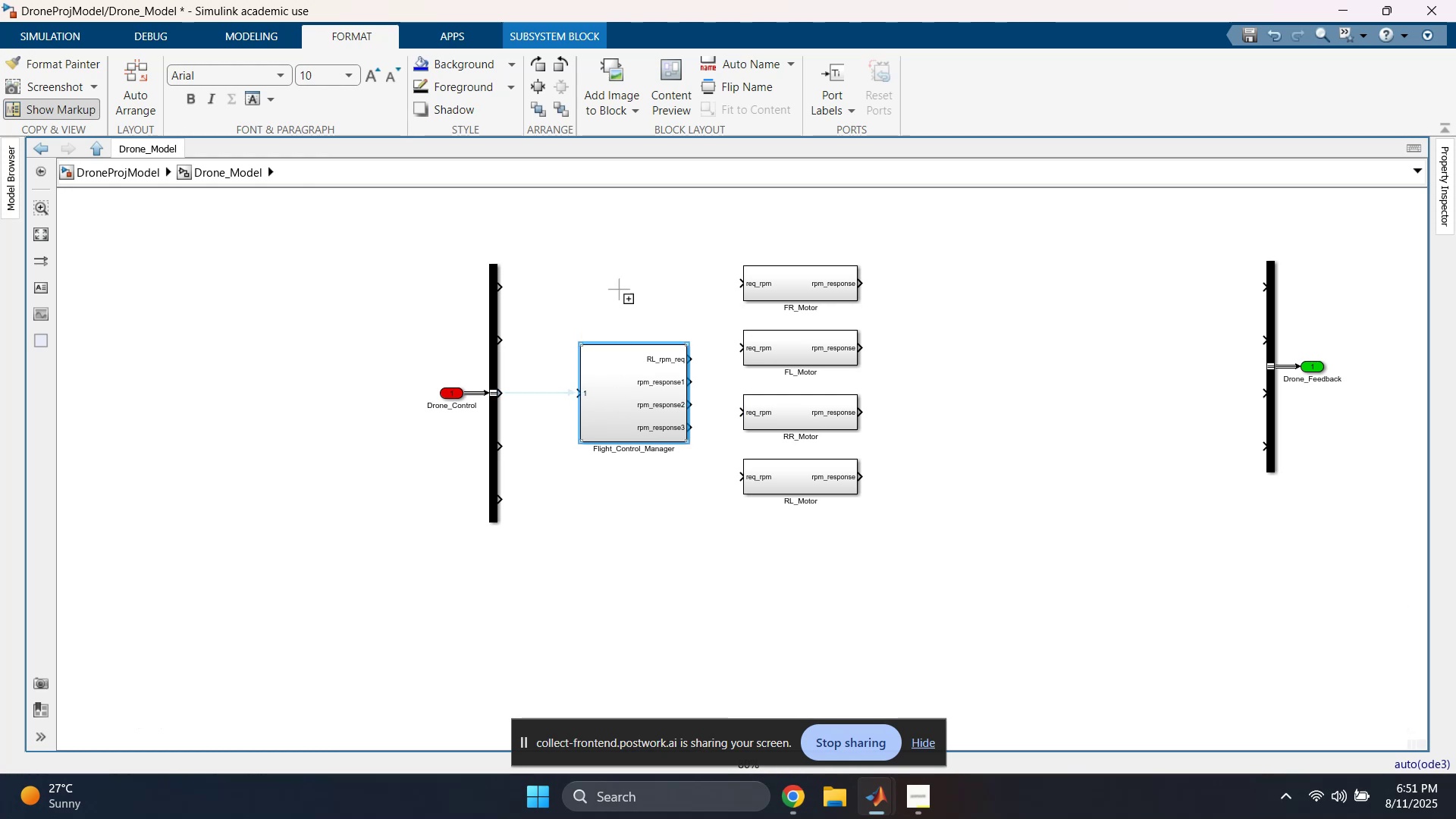 
left_click([617, 255])
 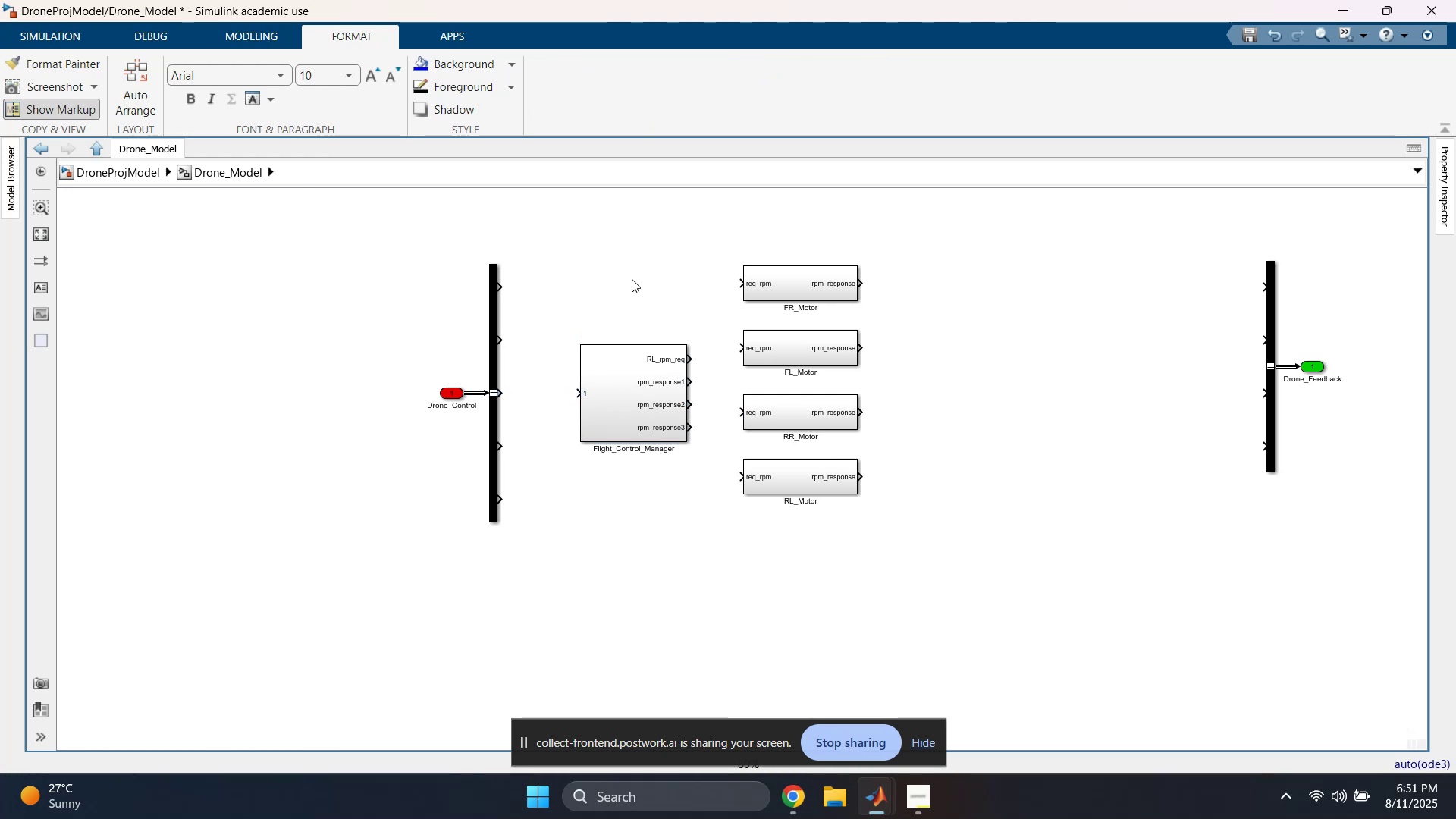 
left_click_drag(start_coordinate=[623, 396], to_coordinate=[632, 306])
 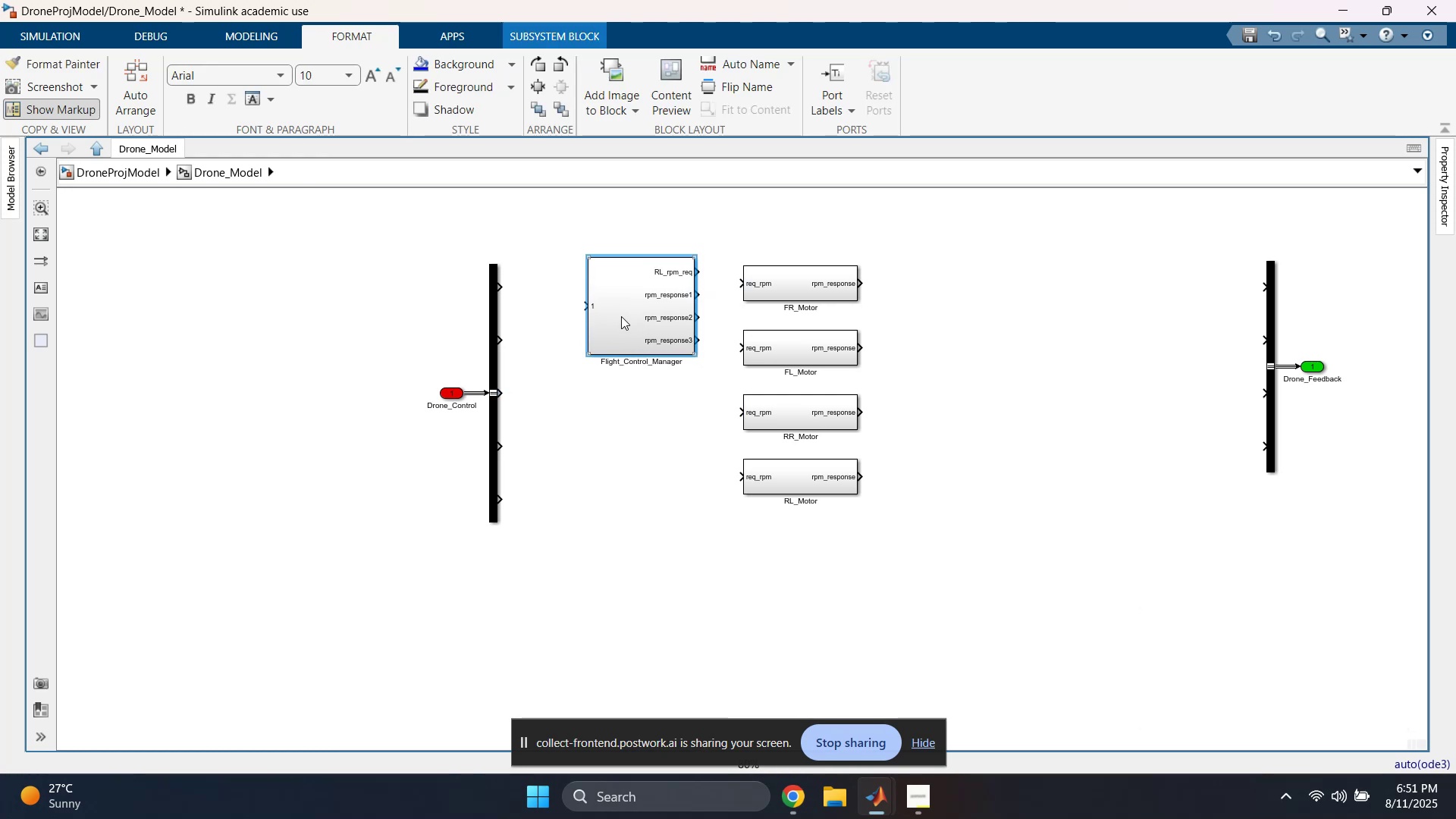 
double_click([621, 316])
 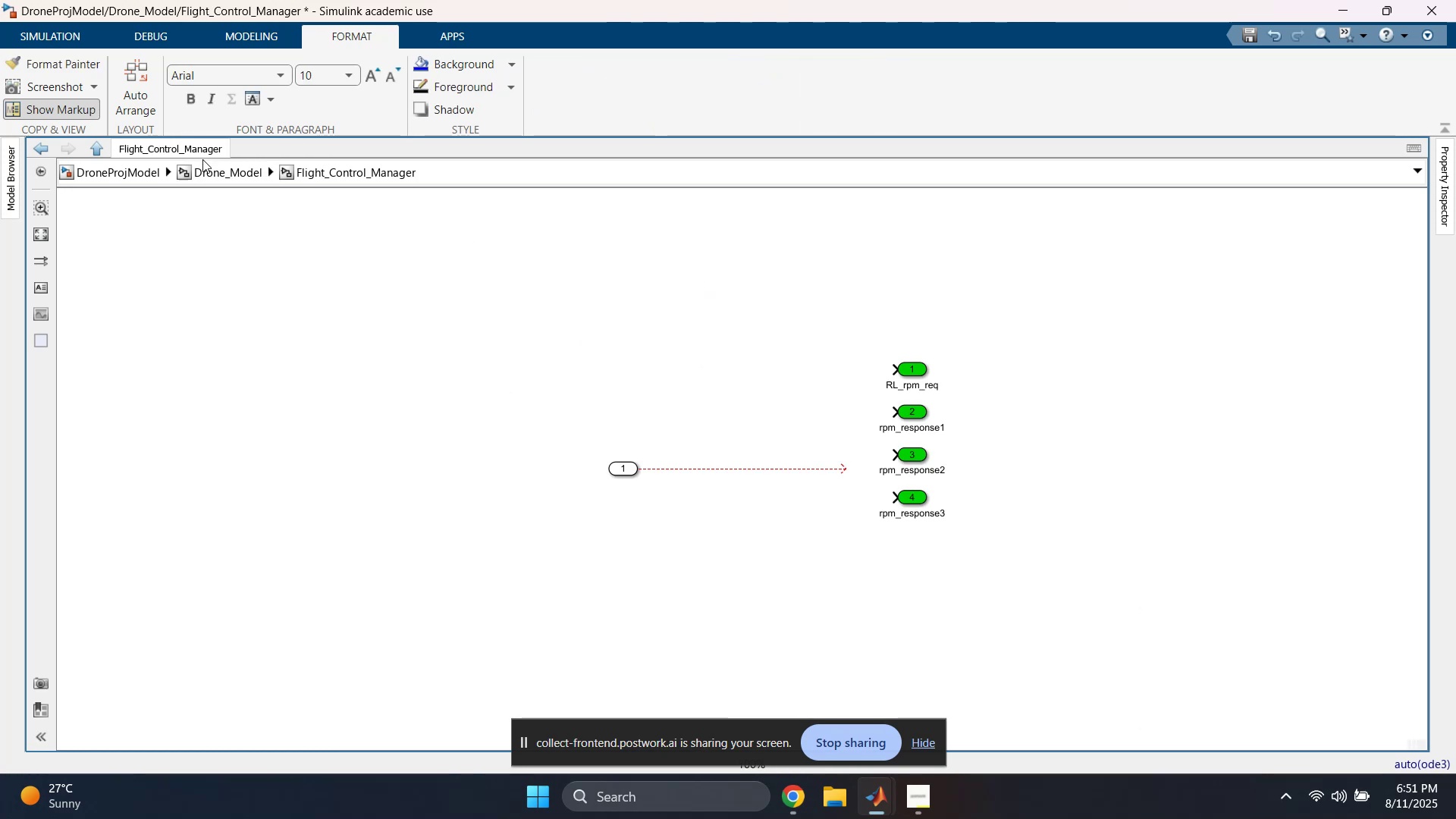 
double_click([202, 174])
 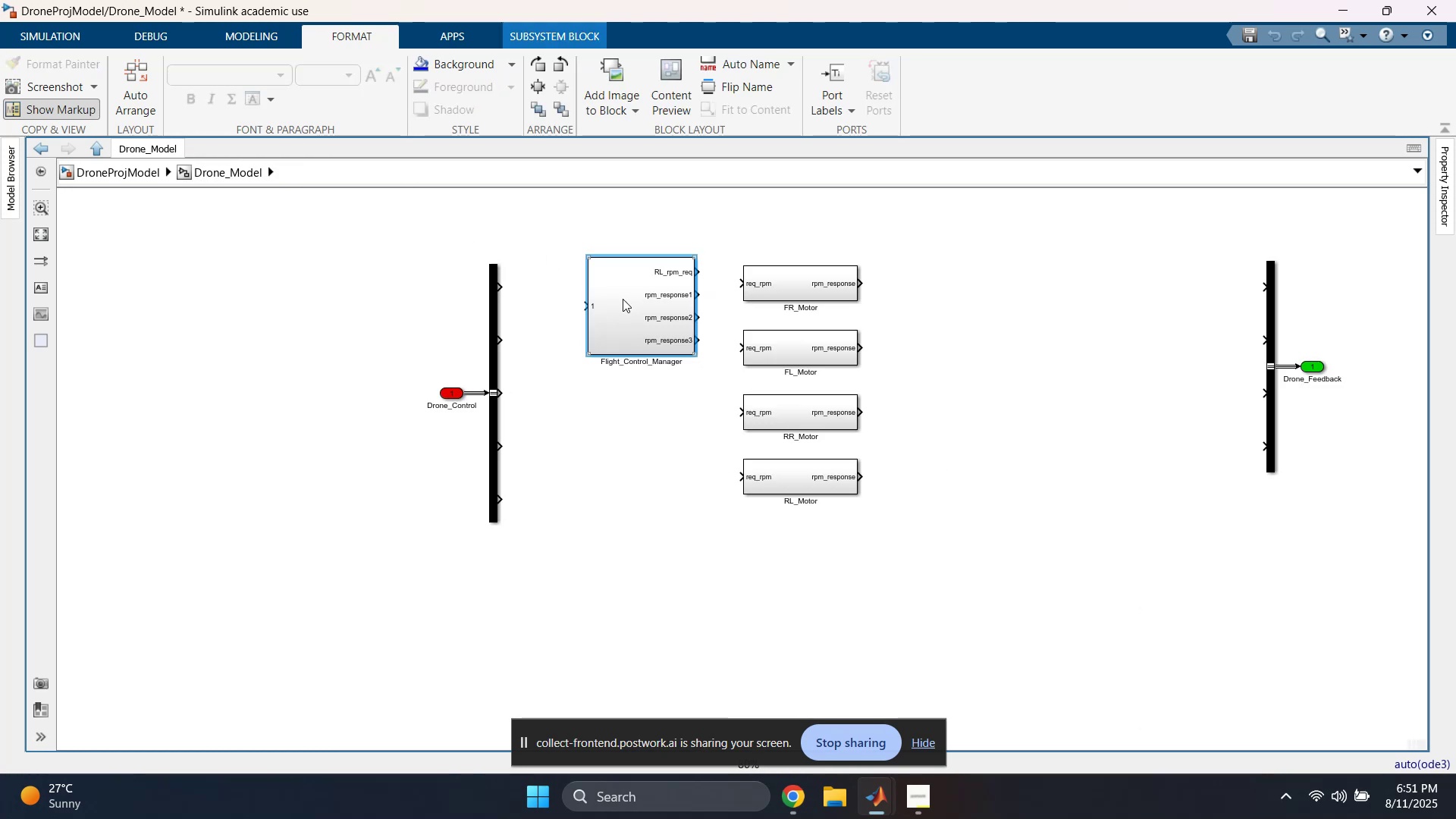 
double_click([623, 299])
 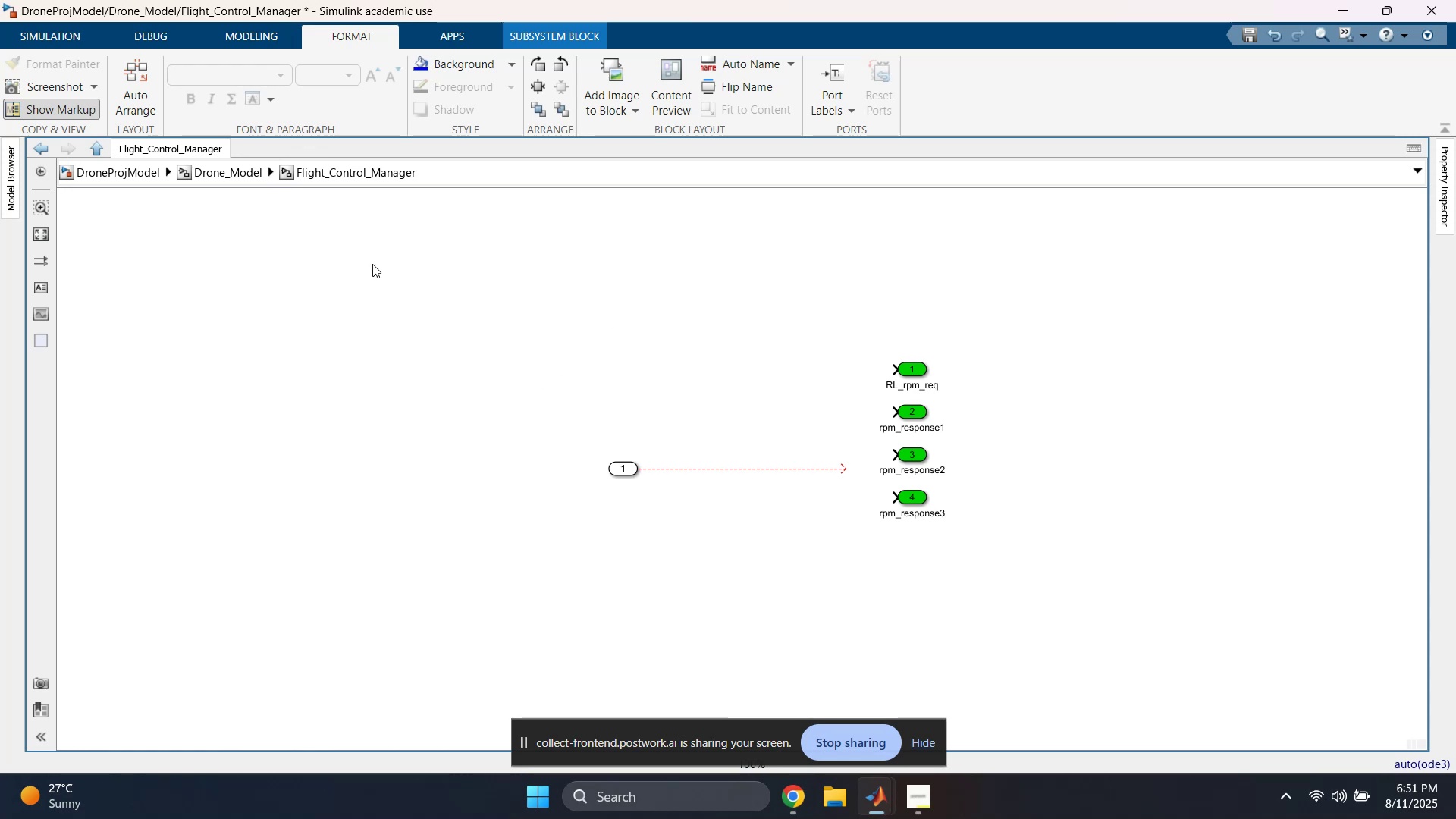 
left_click([187, 168])
 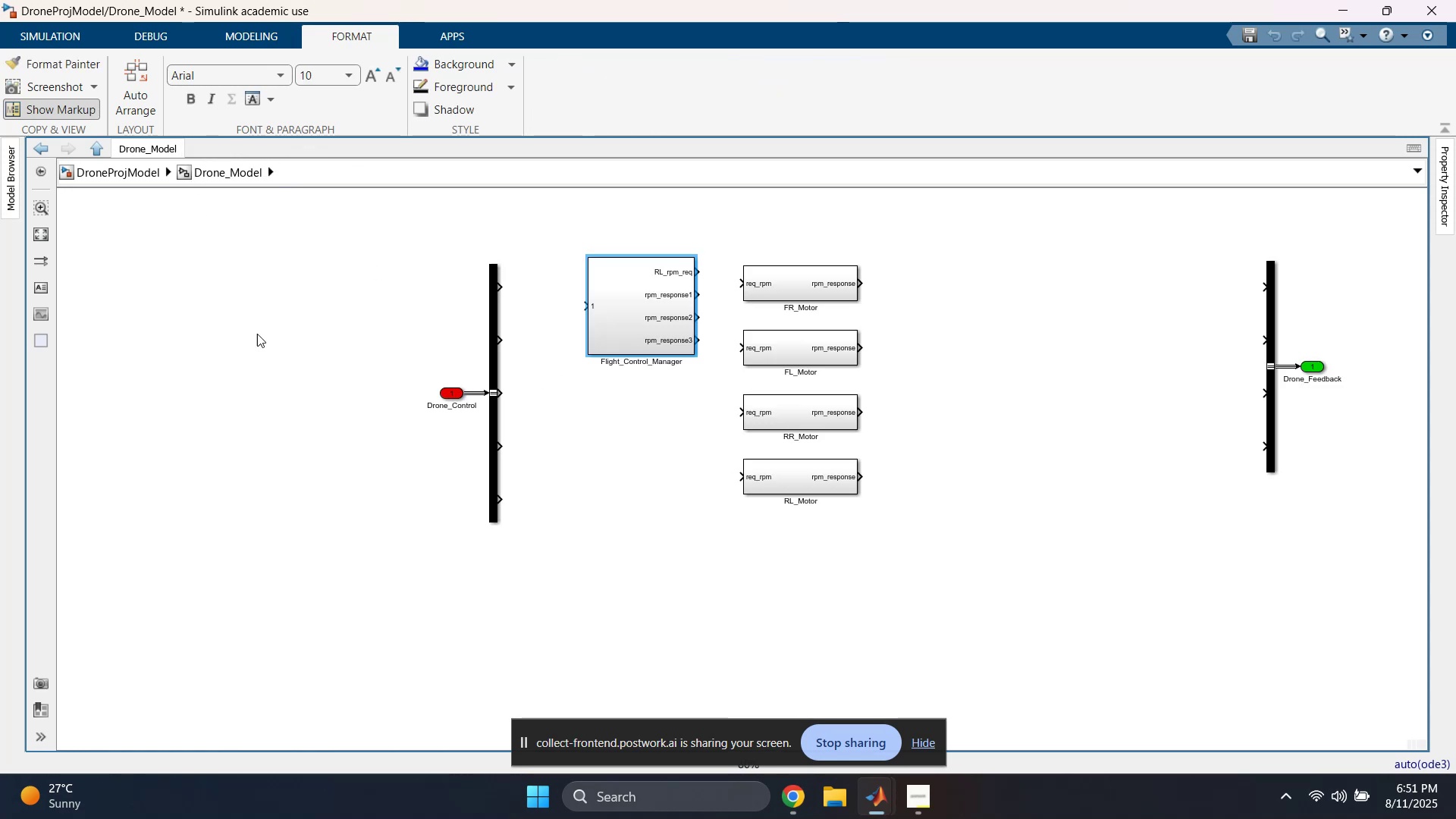 
left_click_drag(start_coordinate=[369, 370], to_coordinate=[455, 415])
 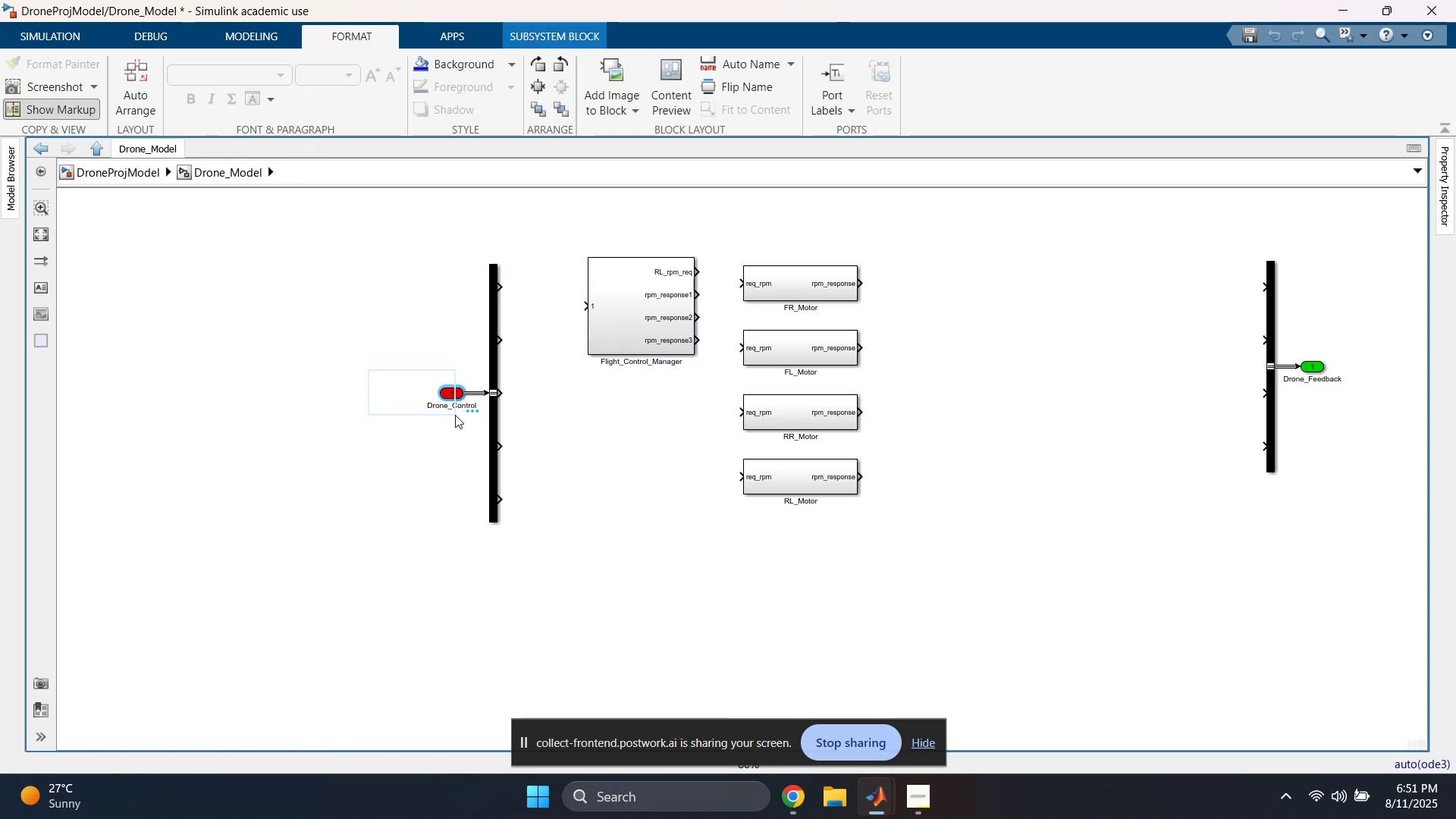 
key(Control+ControlLeft)
 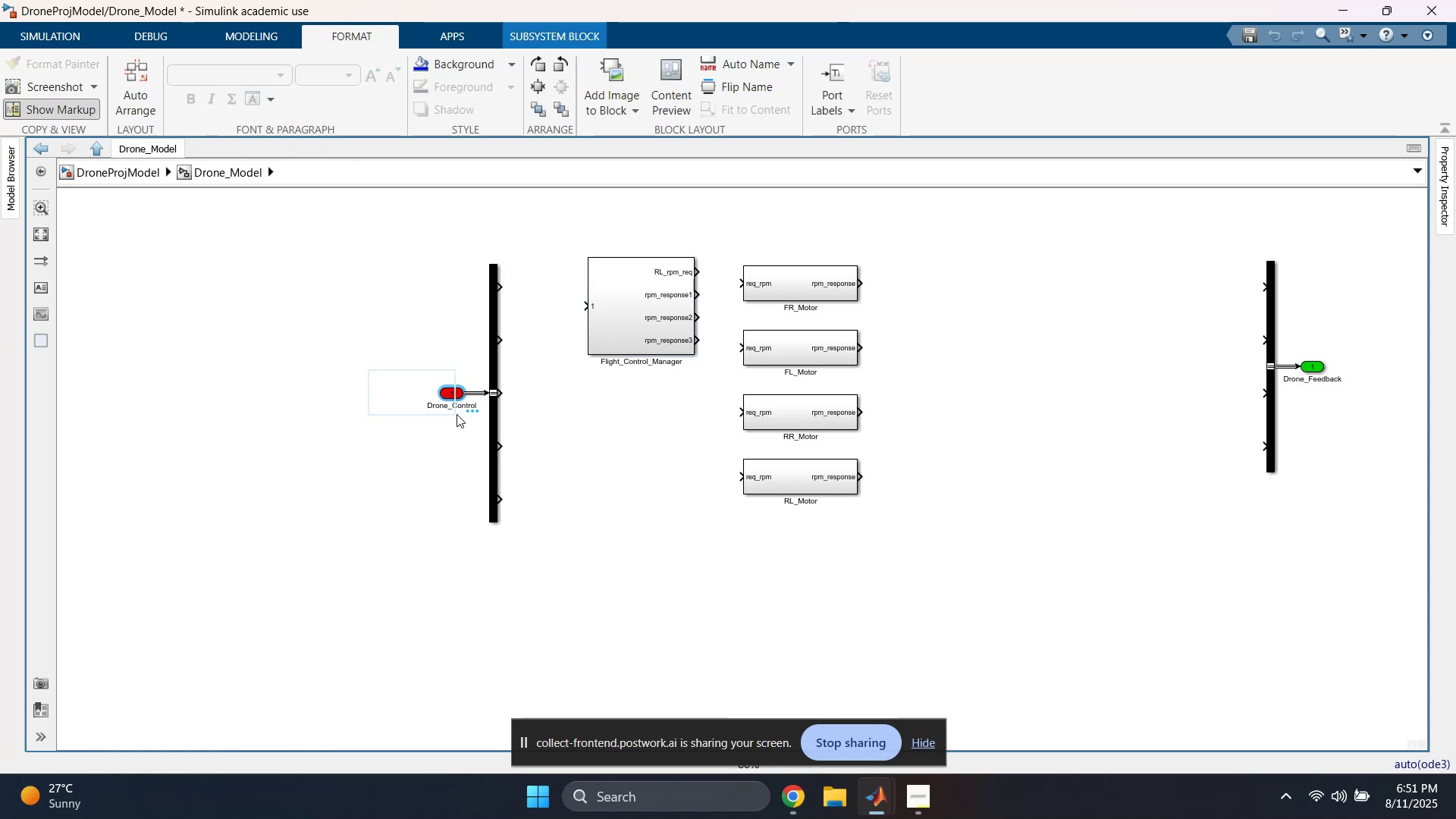 
key(Control+C)
 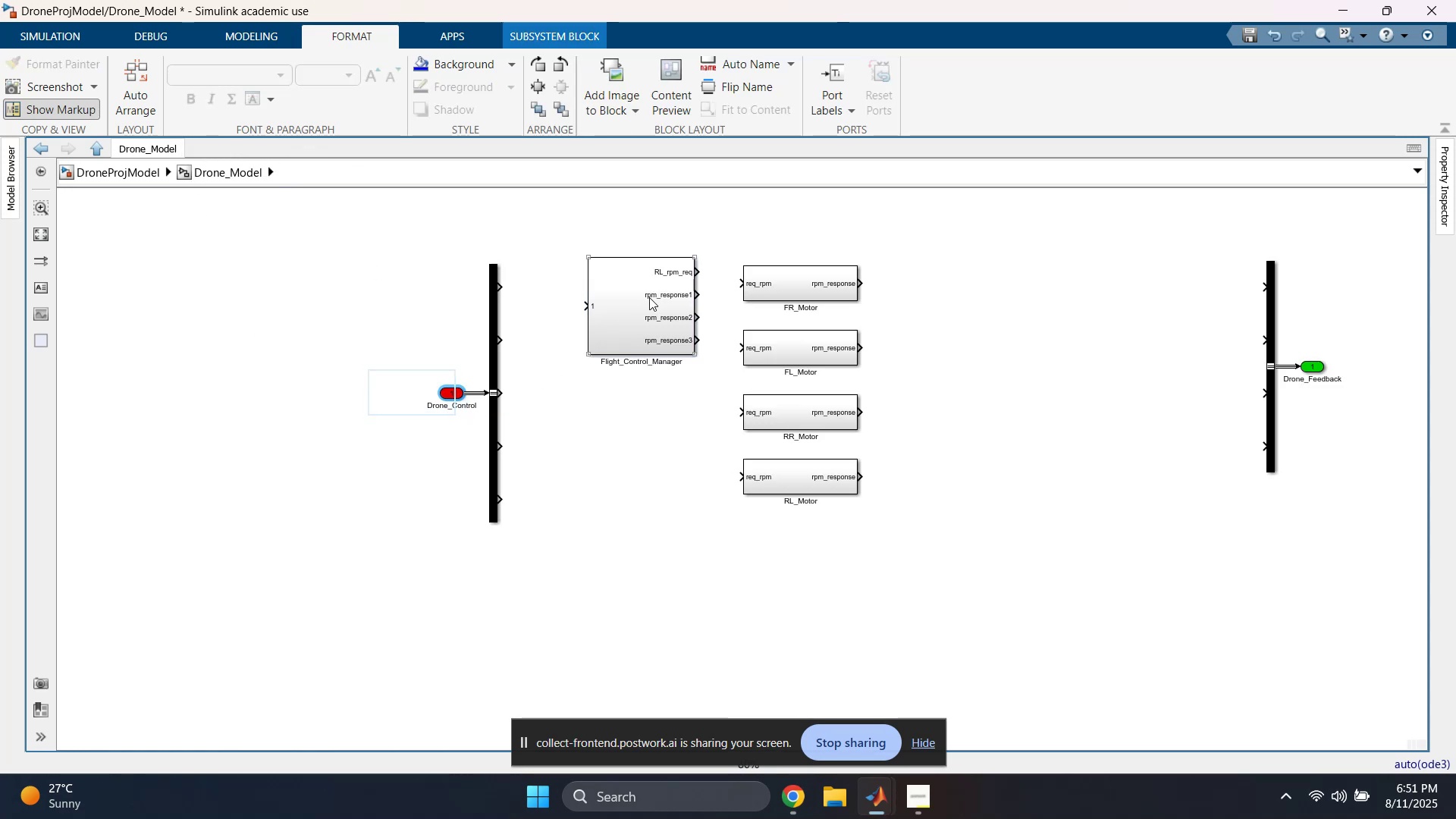 
double_click([649, 297])
 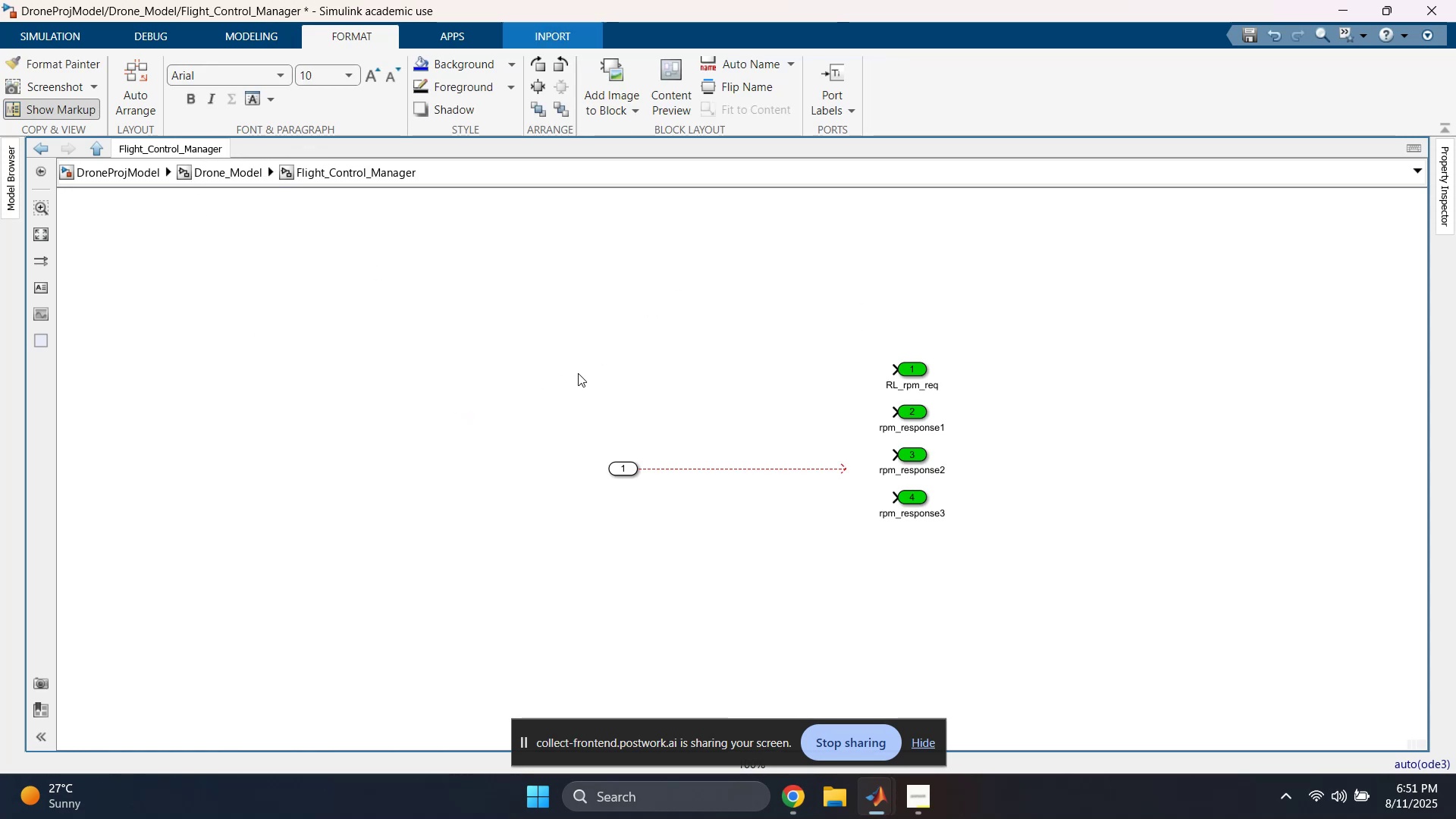 
left_click_drag(start_coordinate=[574, 446], to_coordinate=[753, 498])
 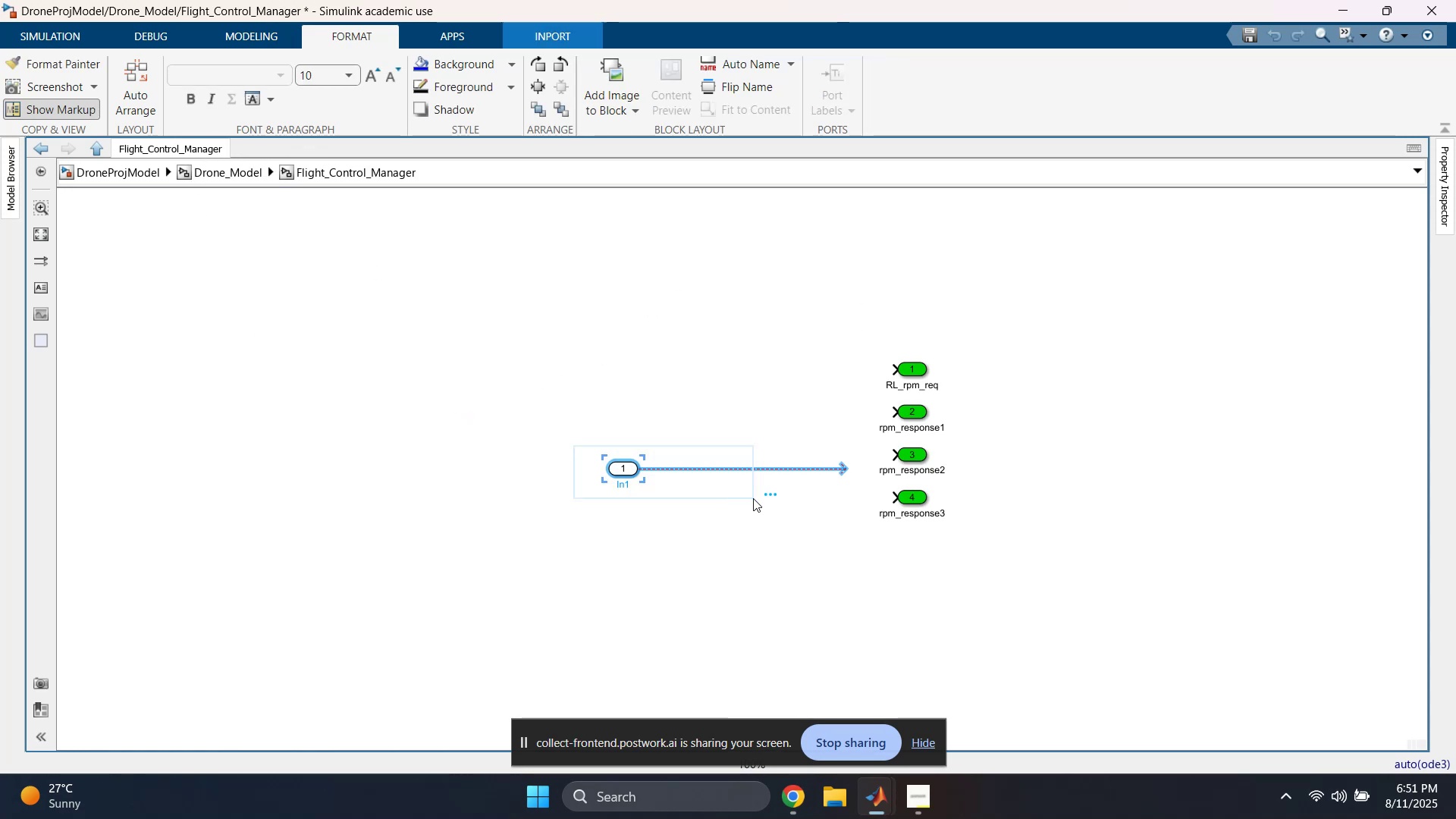 
key(Delete)
 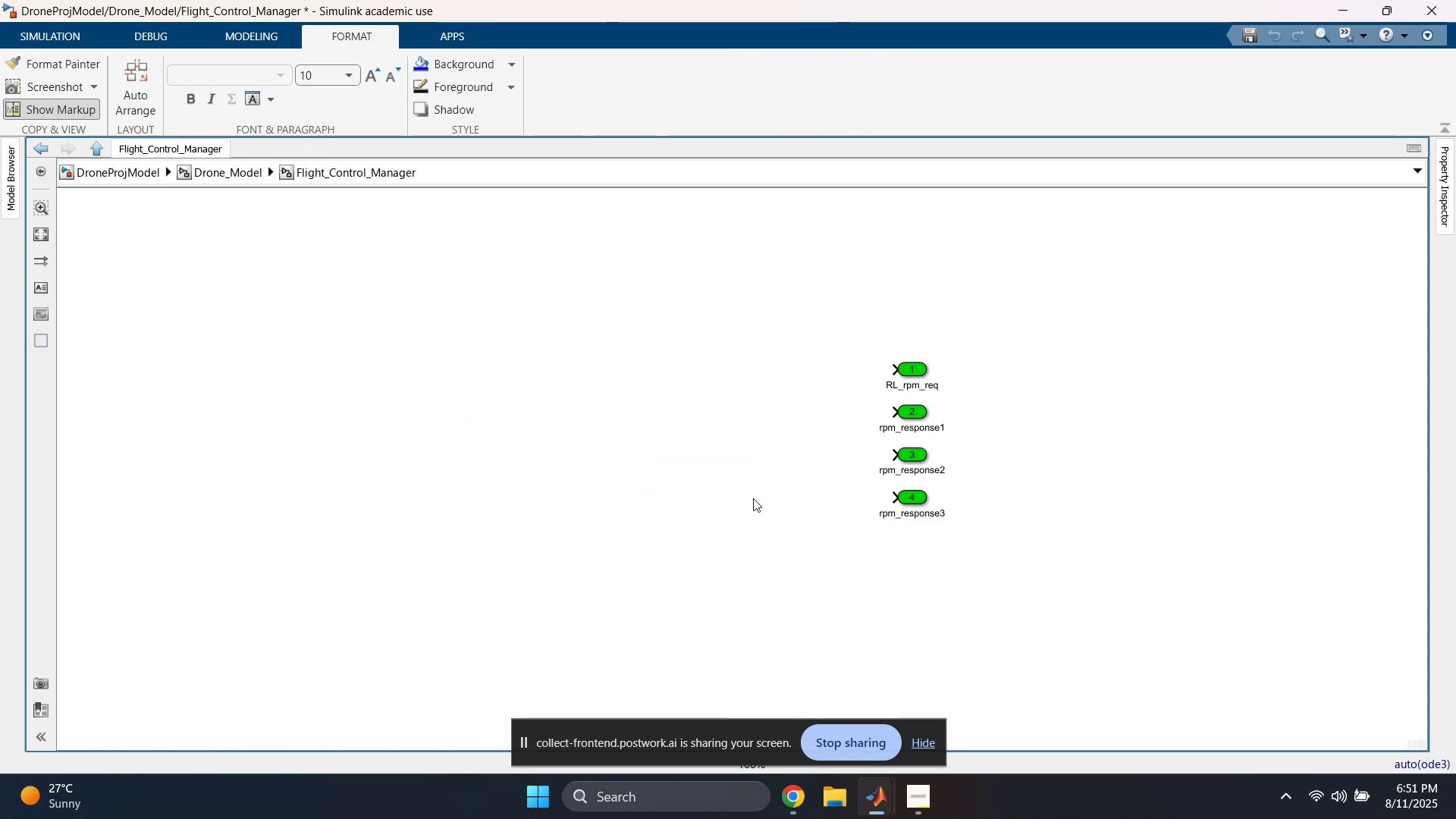 
key(Control+ControlLeft)
 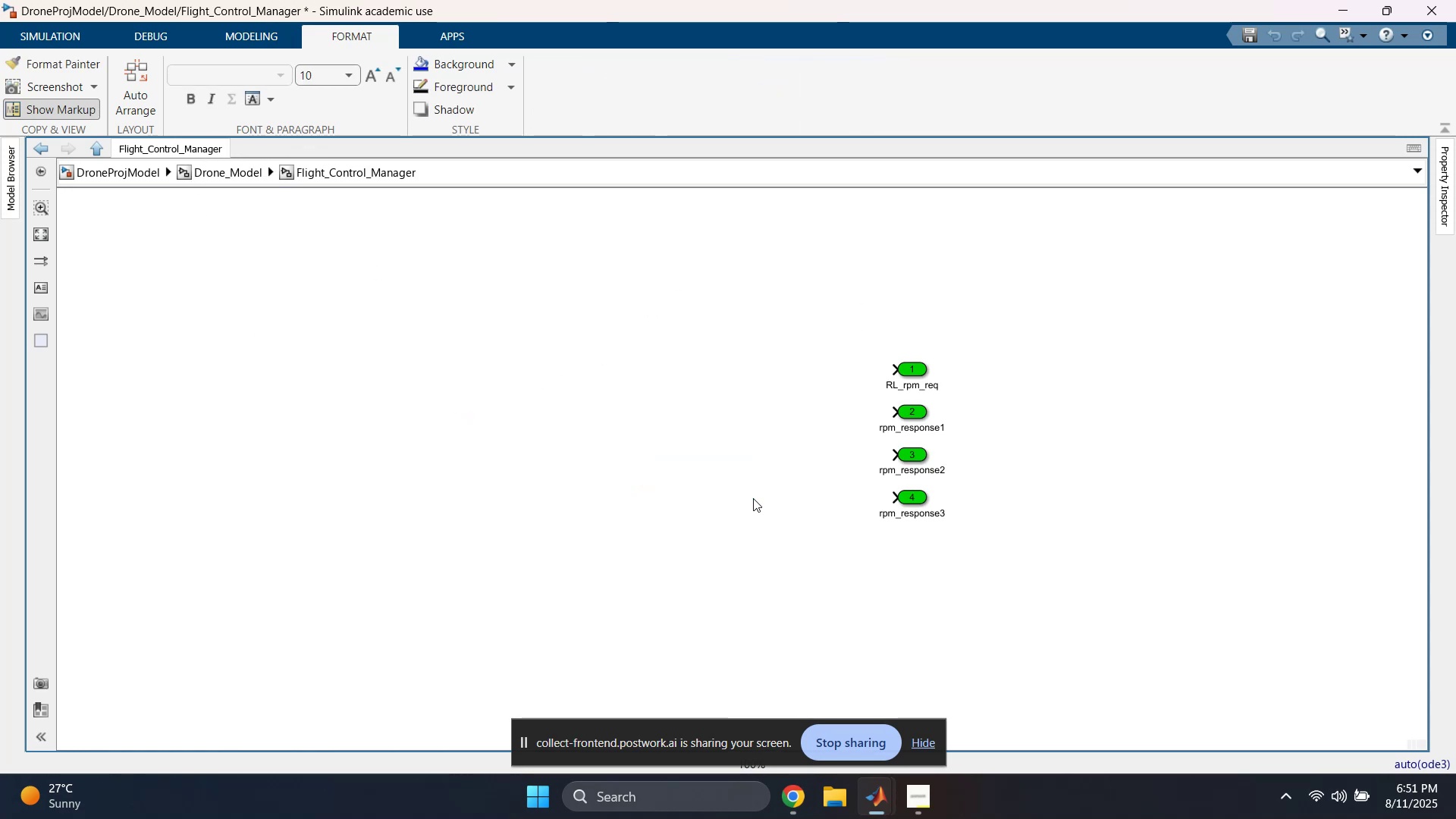 
key(Control+V)
 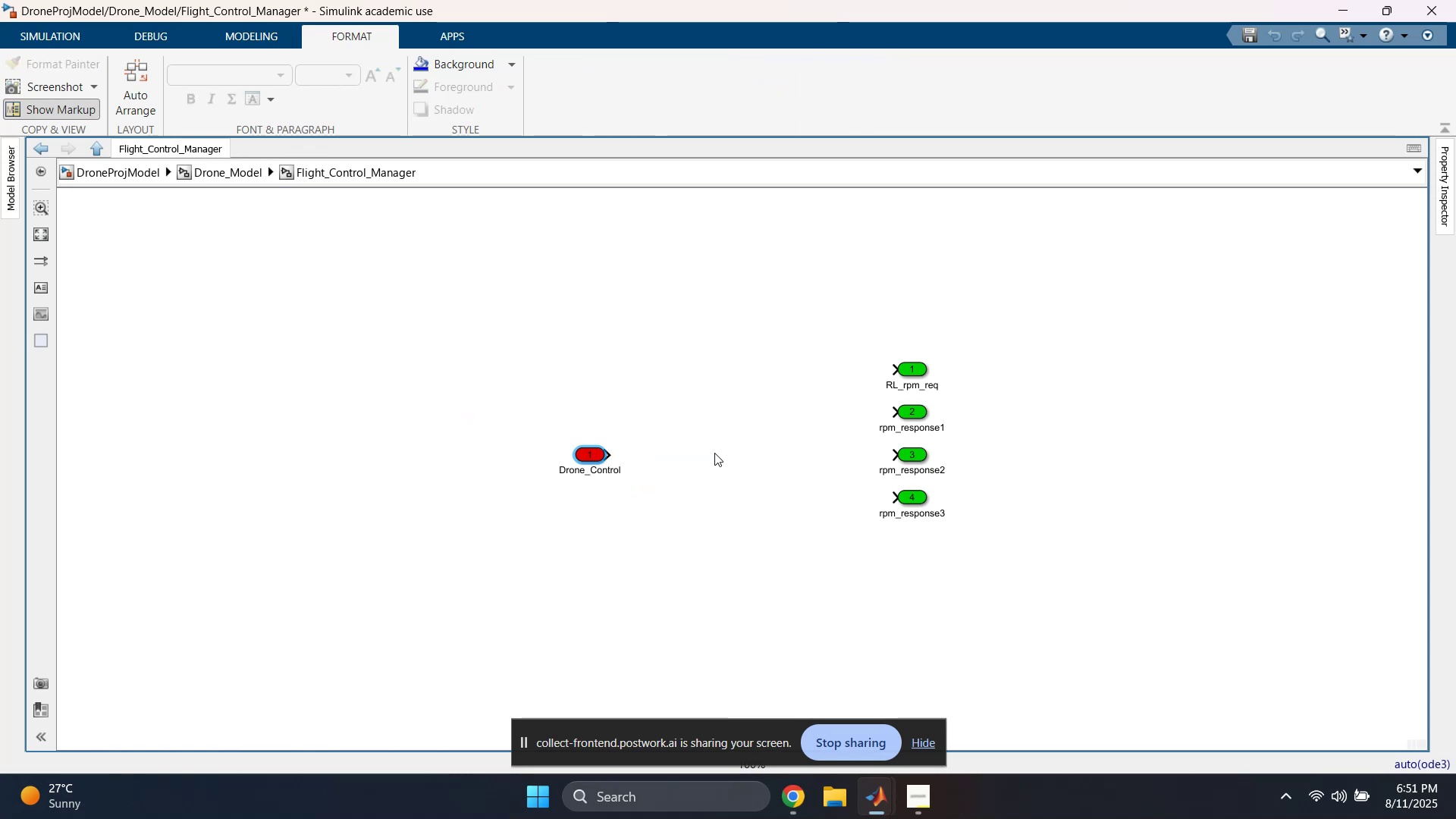 
key(Control+C)
 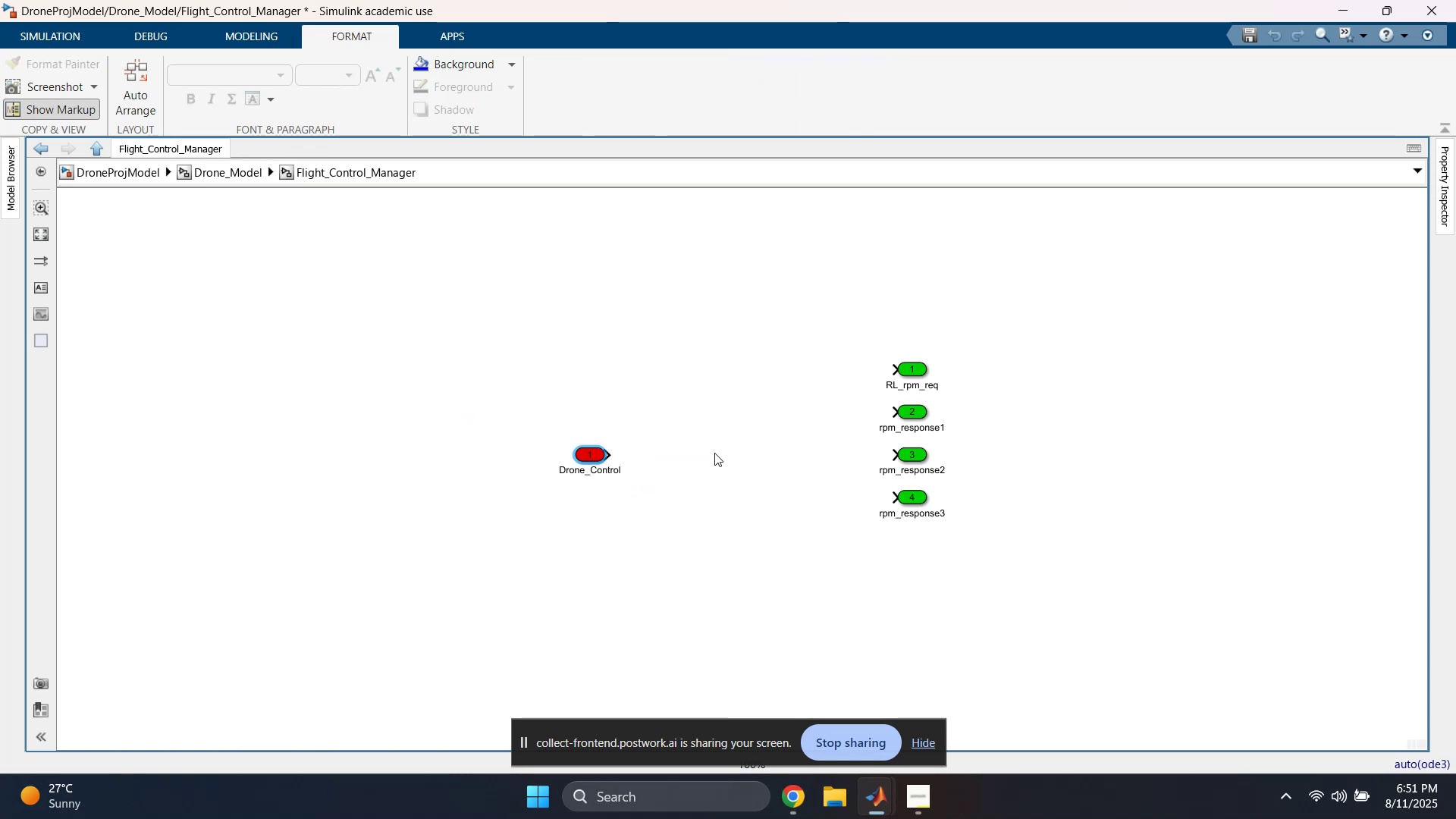 
key(Control+V)
 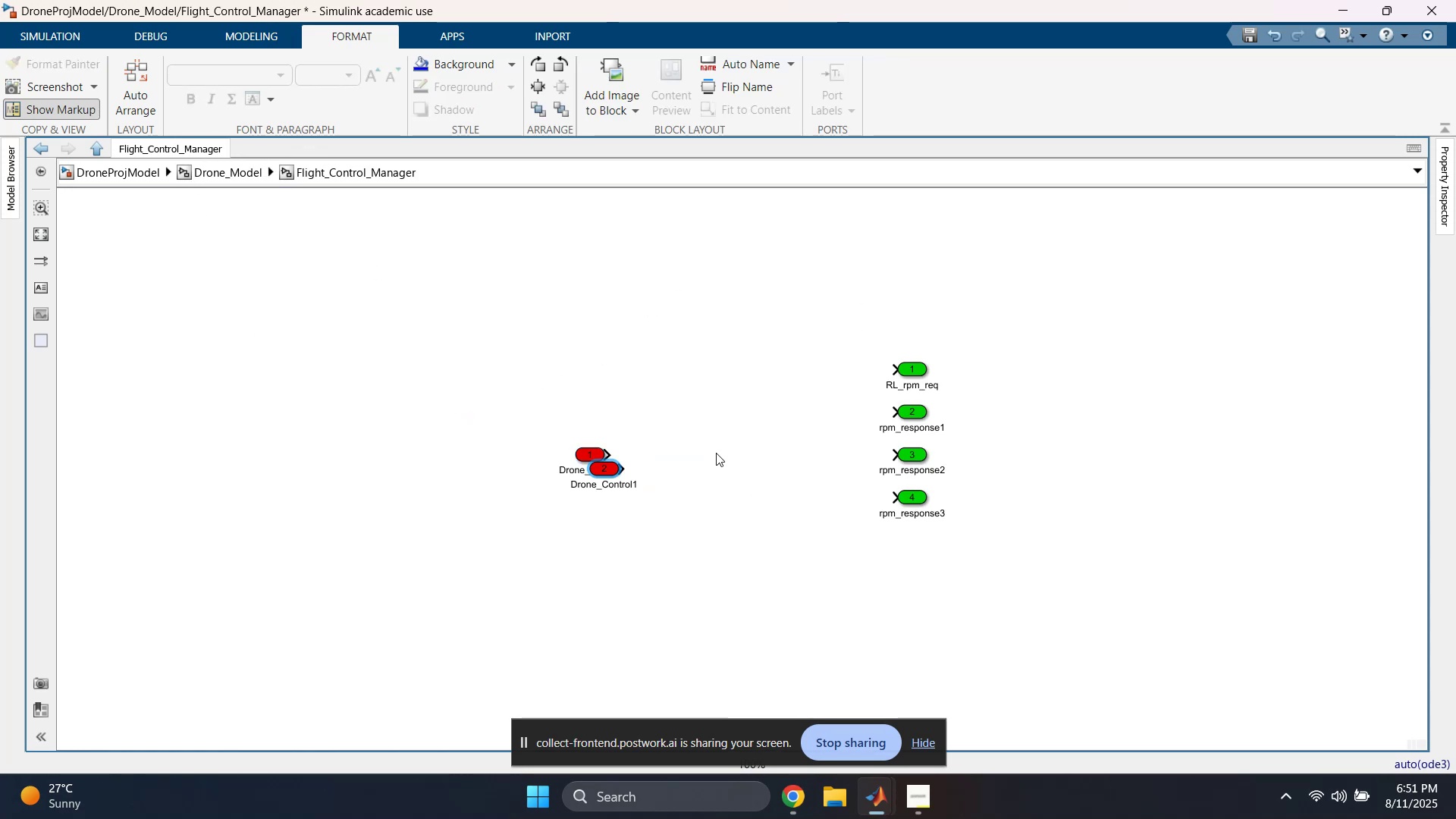 
key(Control+V)
 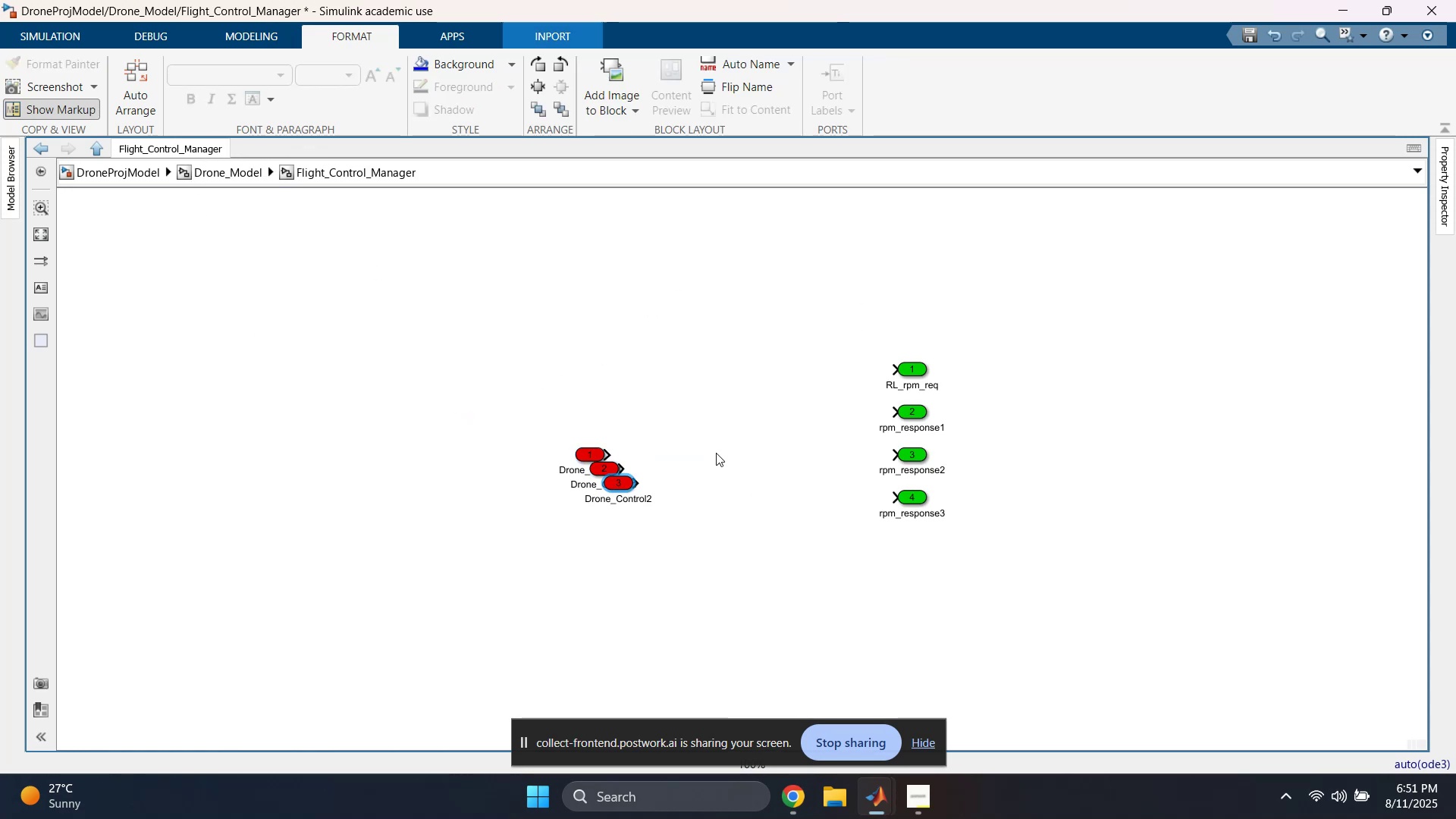 
key(Control+V)
 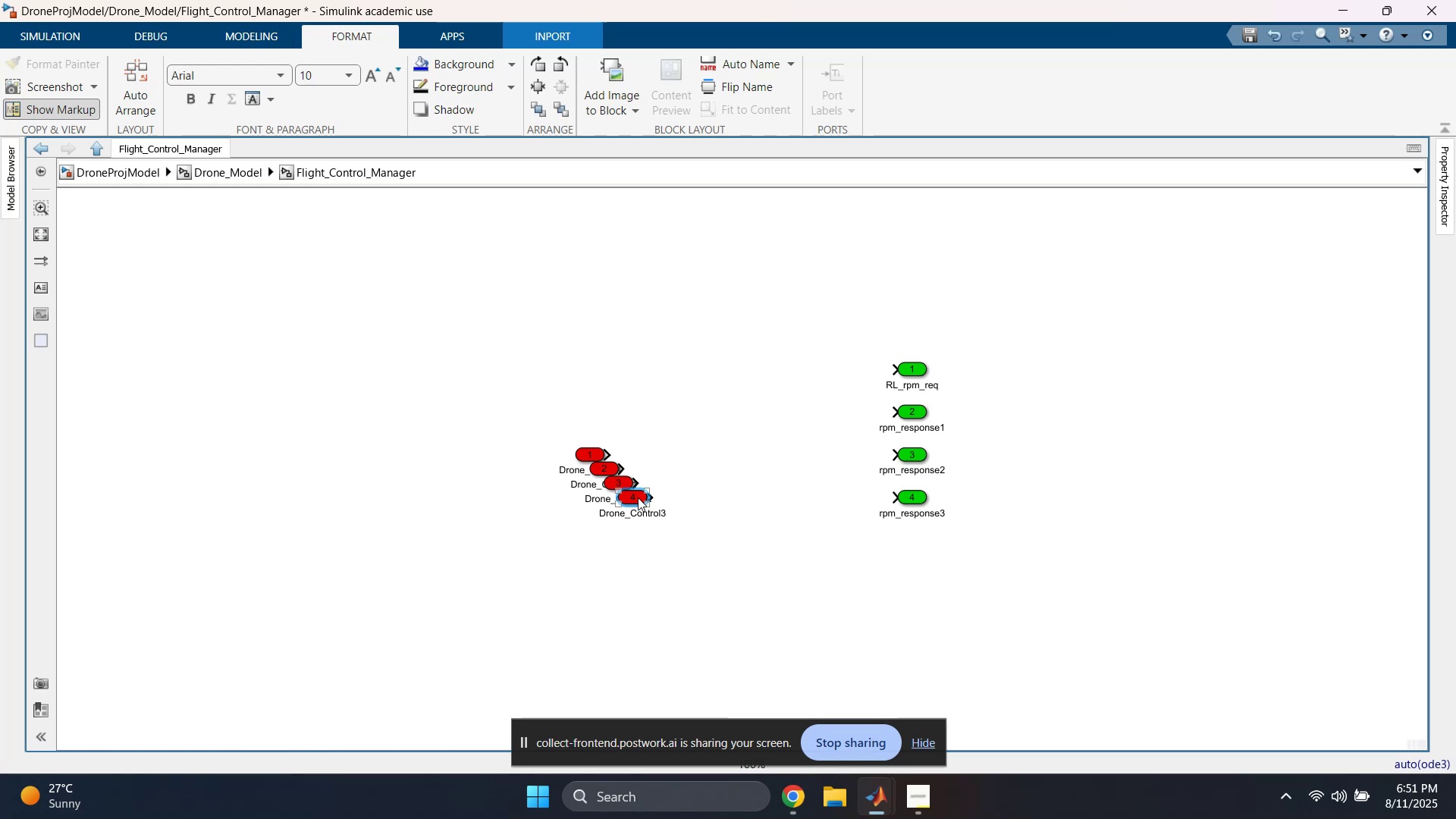 
left_click_drag(start_coordinate=[638, 497], to_coordinate=[522, 551])
 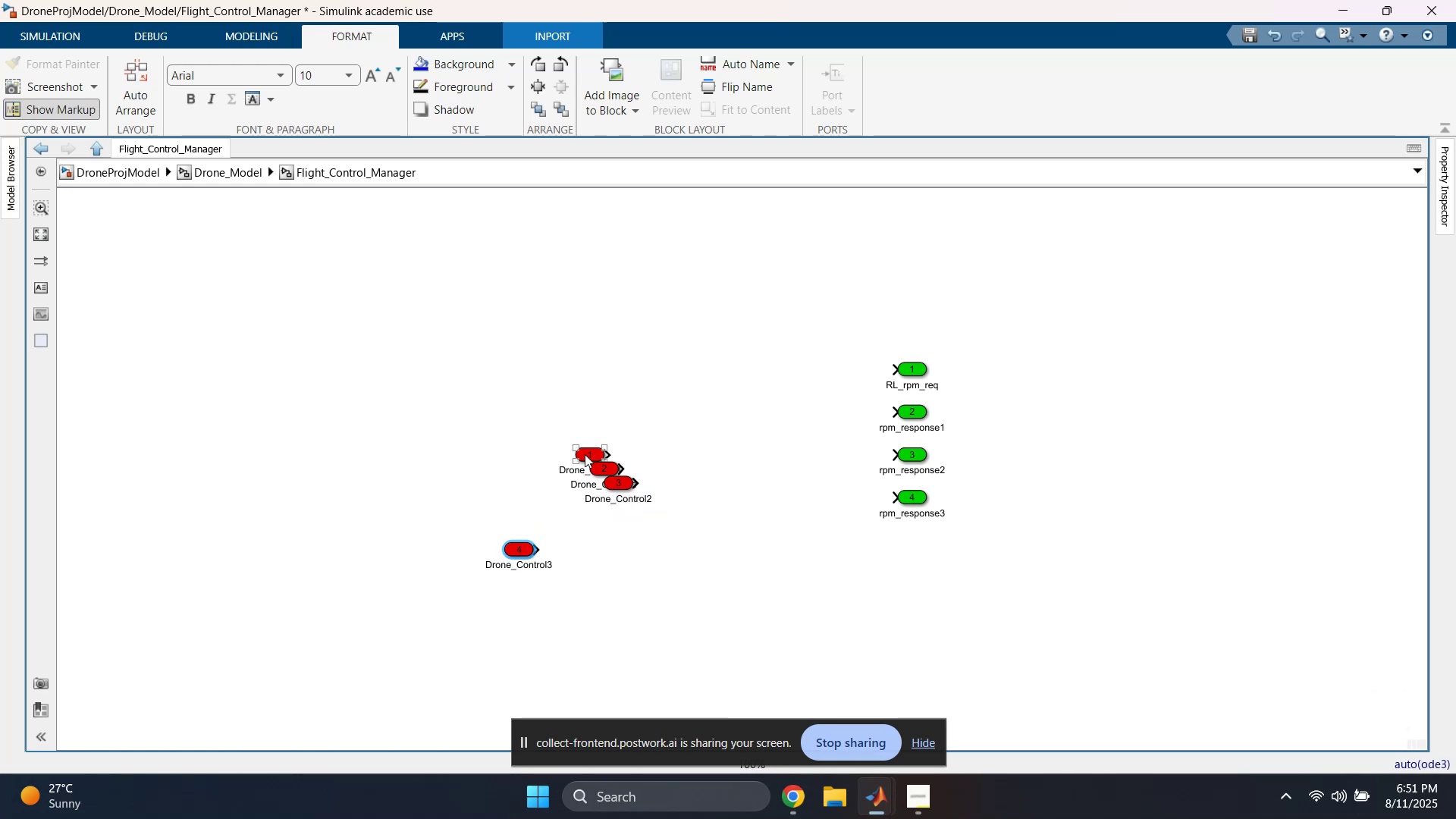 
left_click_drag(start_coordinate=[585, 454], to_coordinate=[498, 331])
 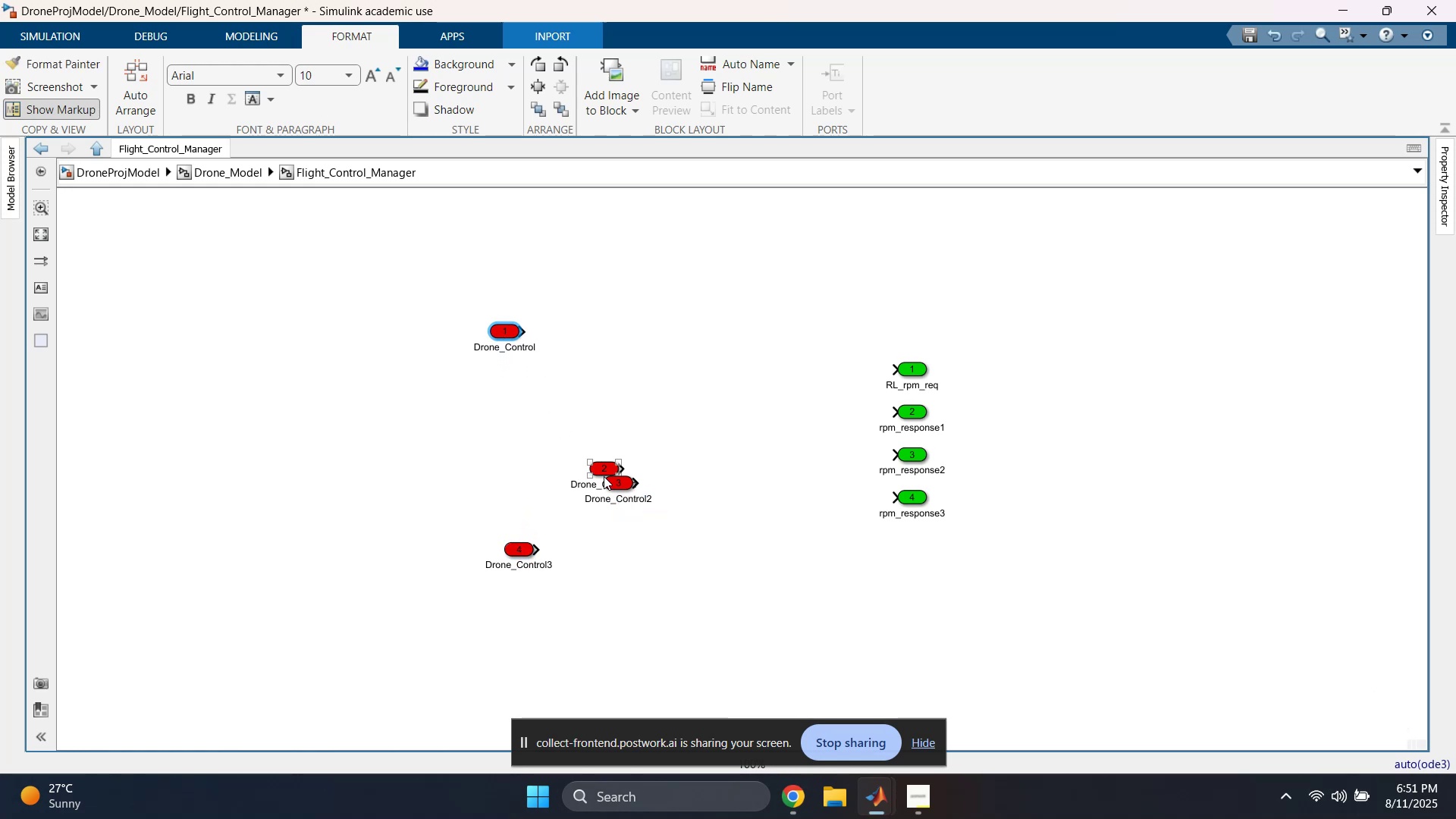 
left_click_drag(start_coordinate=[604, 468], to_coordinate=[500, 398])
 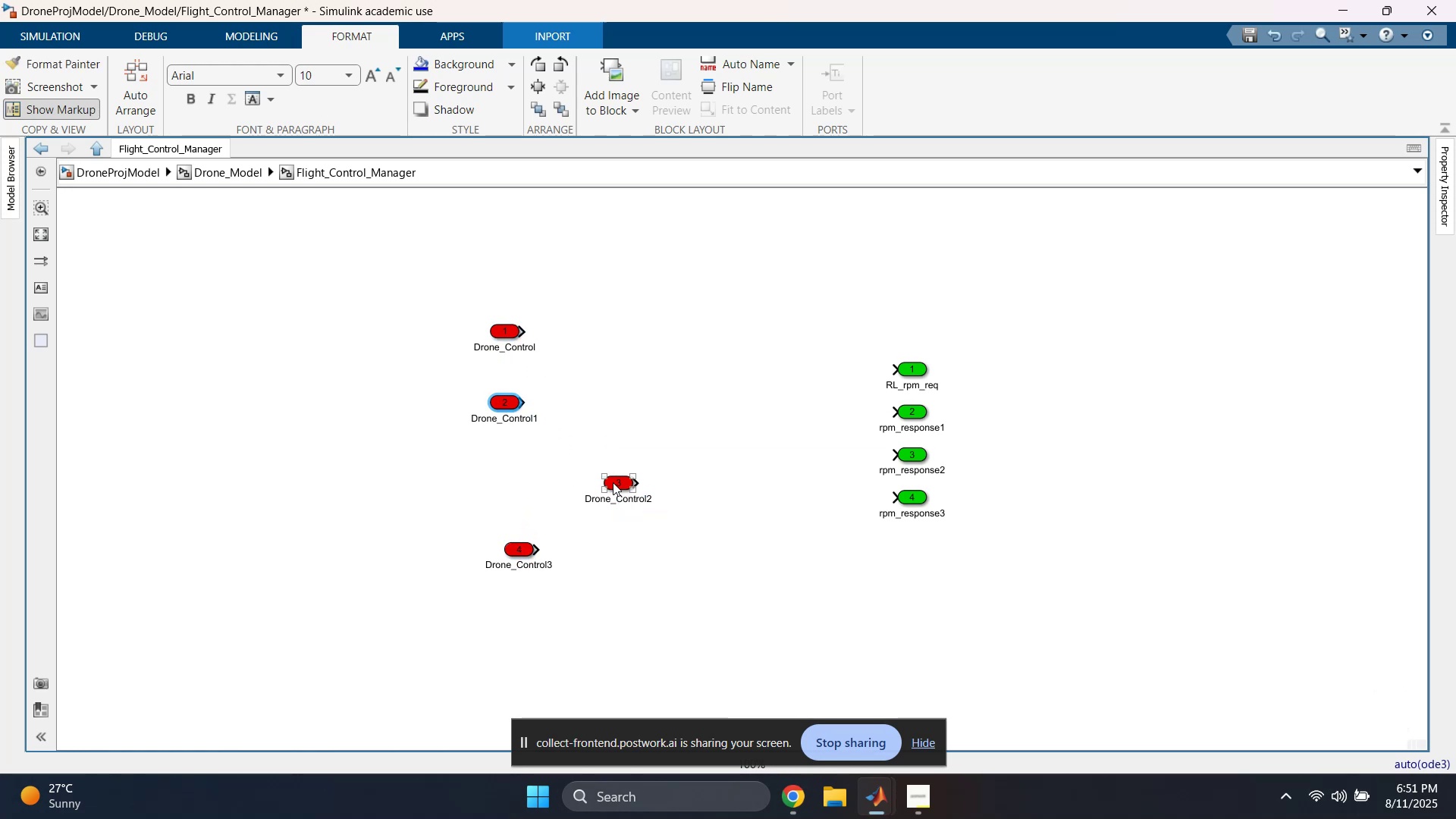 
left_click_drag(start_coordinate=[615, 485], to_coordinate=[497, 470])
 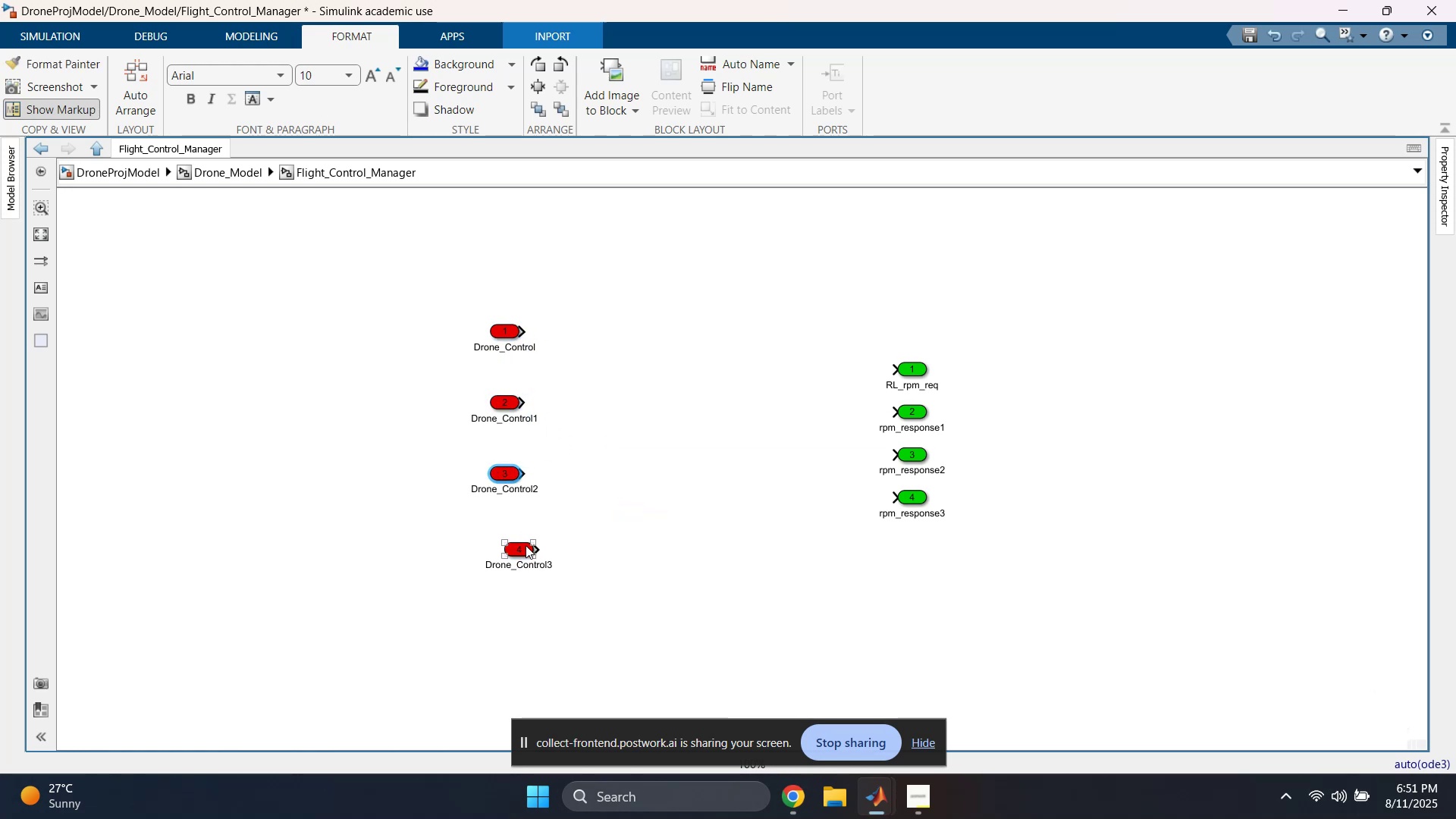 
left_click_drag(start_coordinate=[526, 553], to_coordinate=[509, 551])
 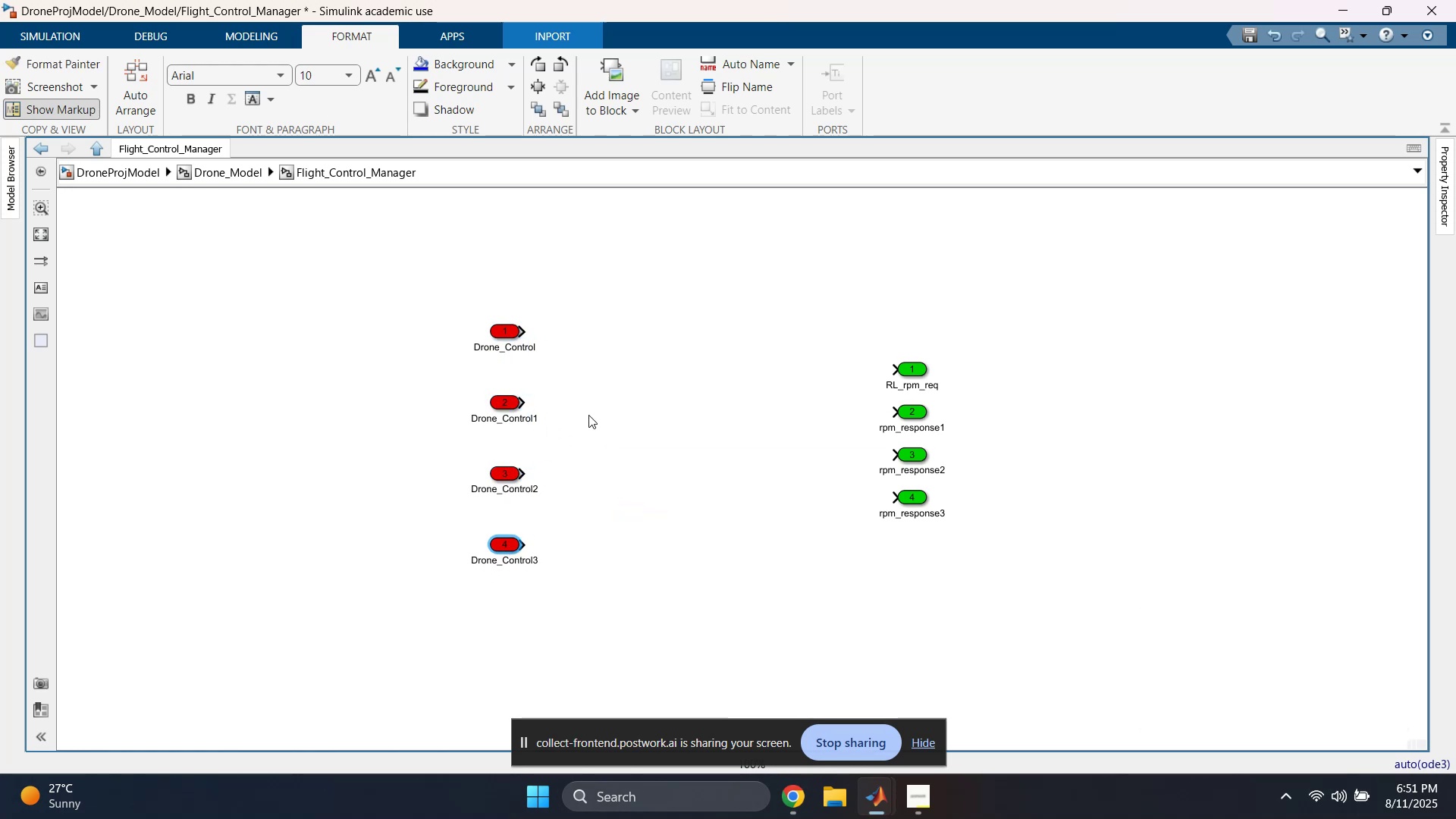 
left_click([644, 364])
 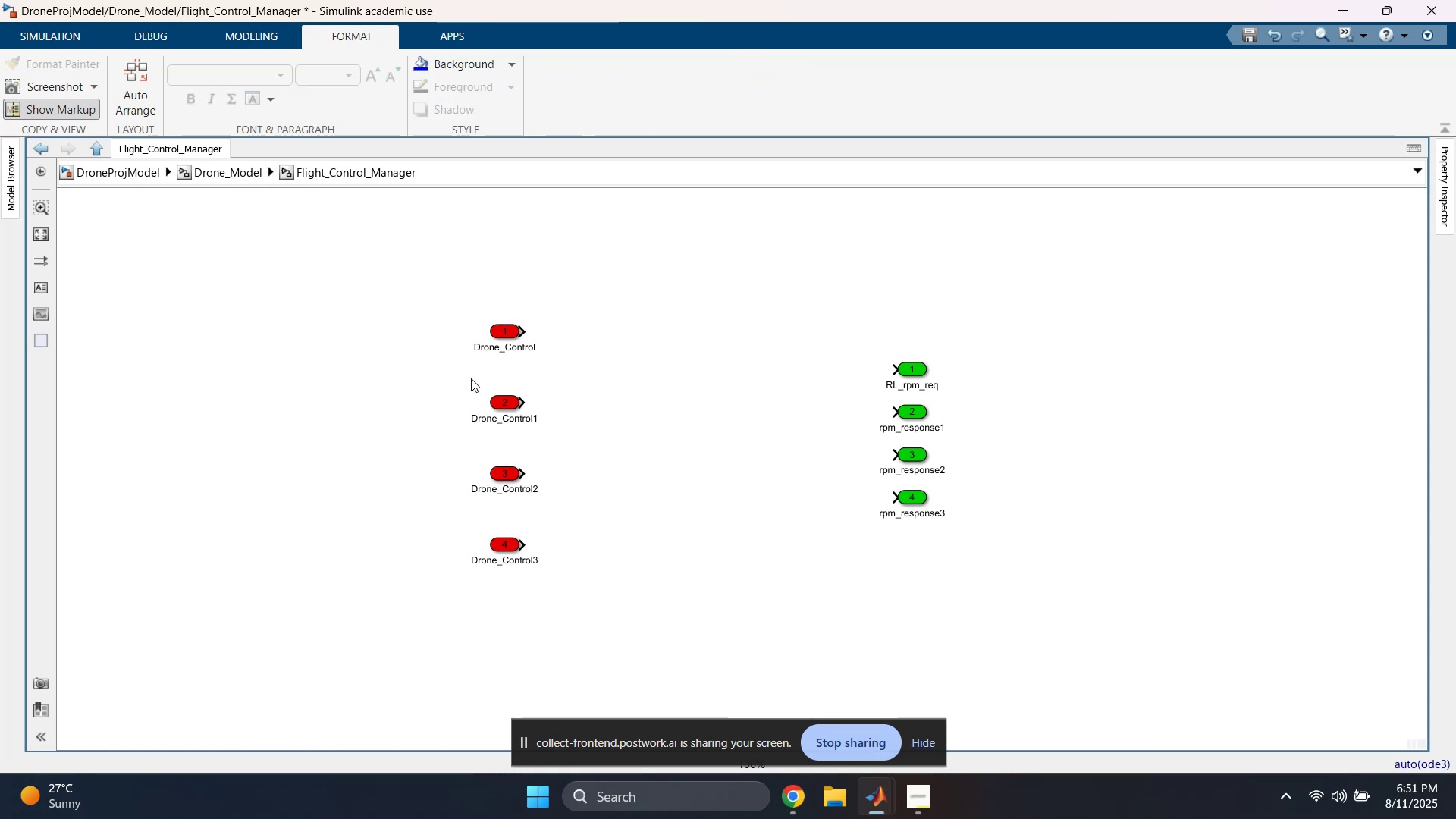 
left_click_drag(start_coordinate=[579, 297], to_coordinate=[478, 602])
 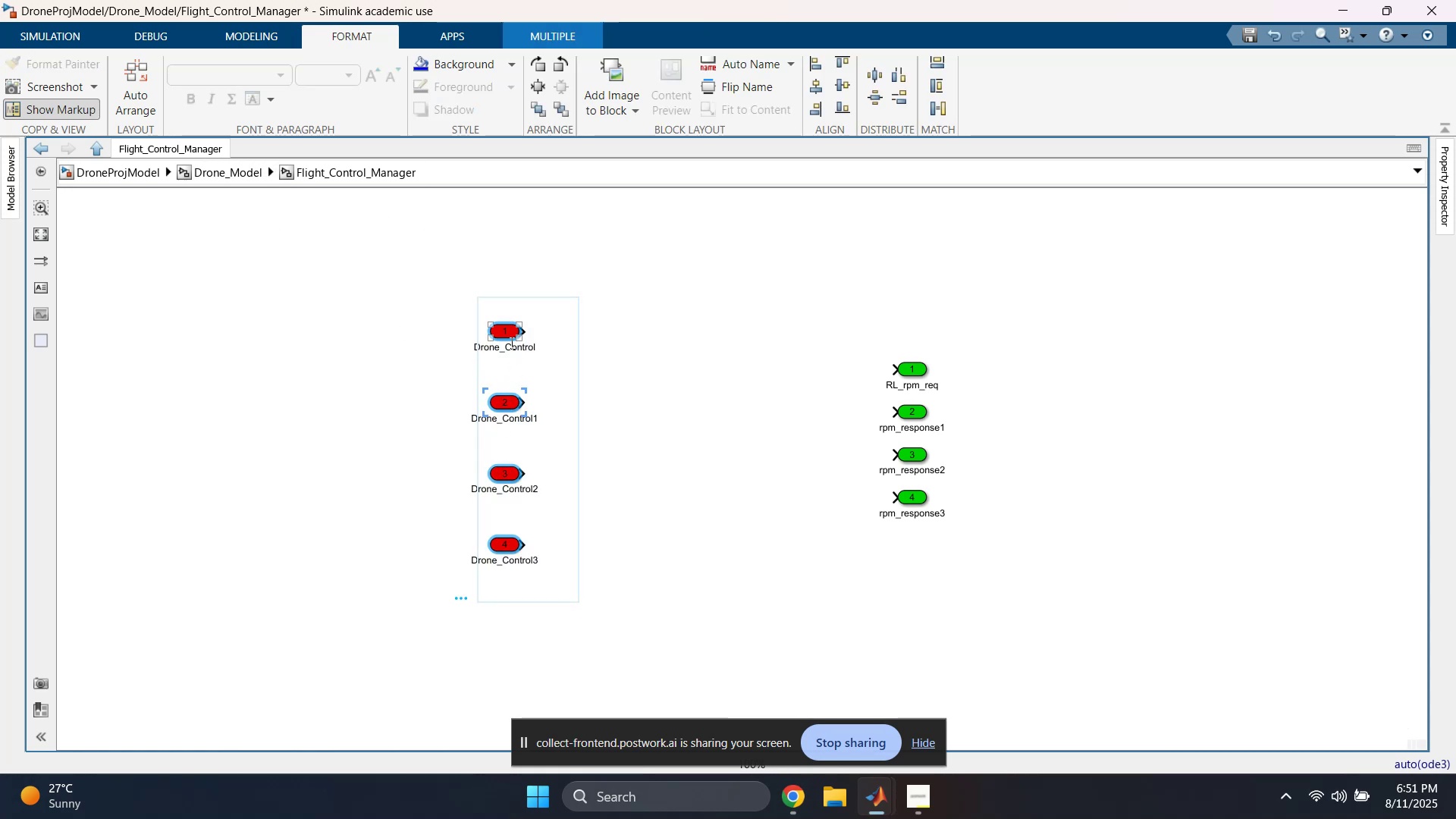 
left_click_drag(start_coordinate=[507, 331], to_coordinate=[401, 340])
 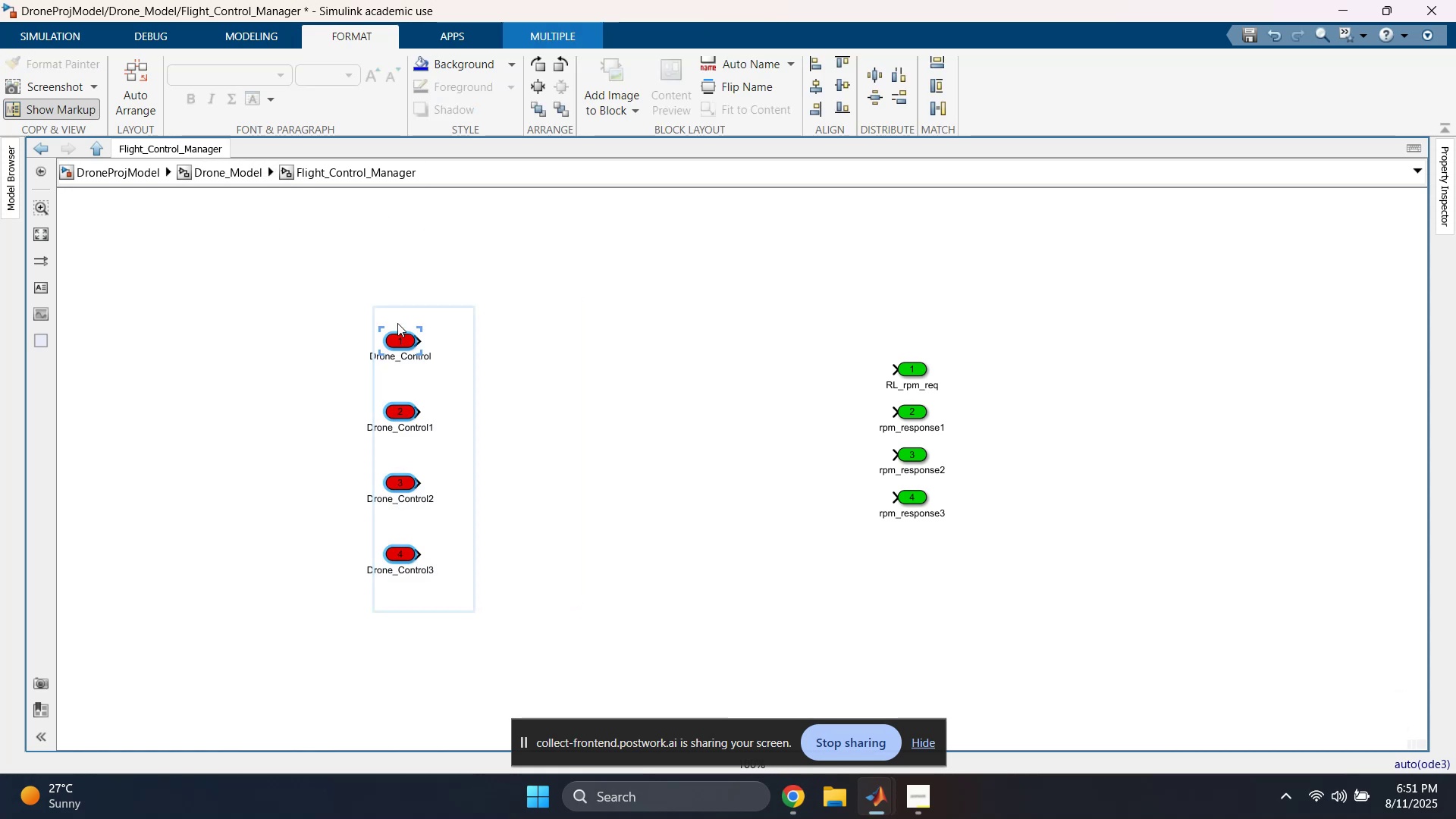 
left_click([380, 272])
 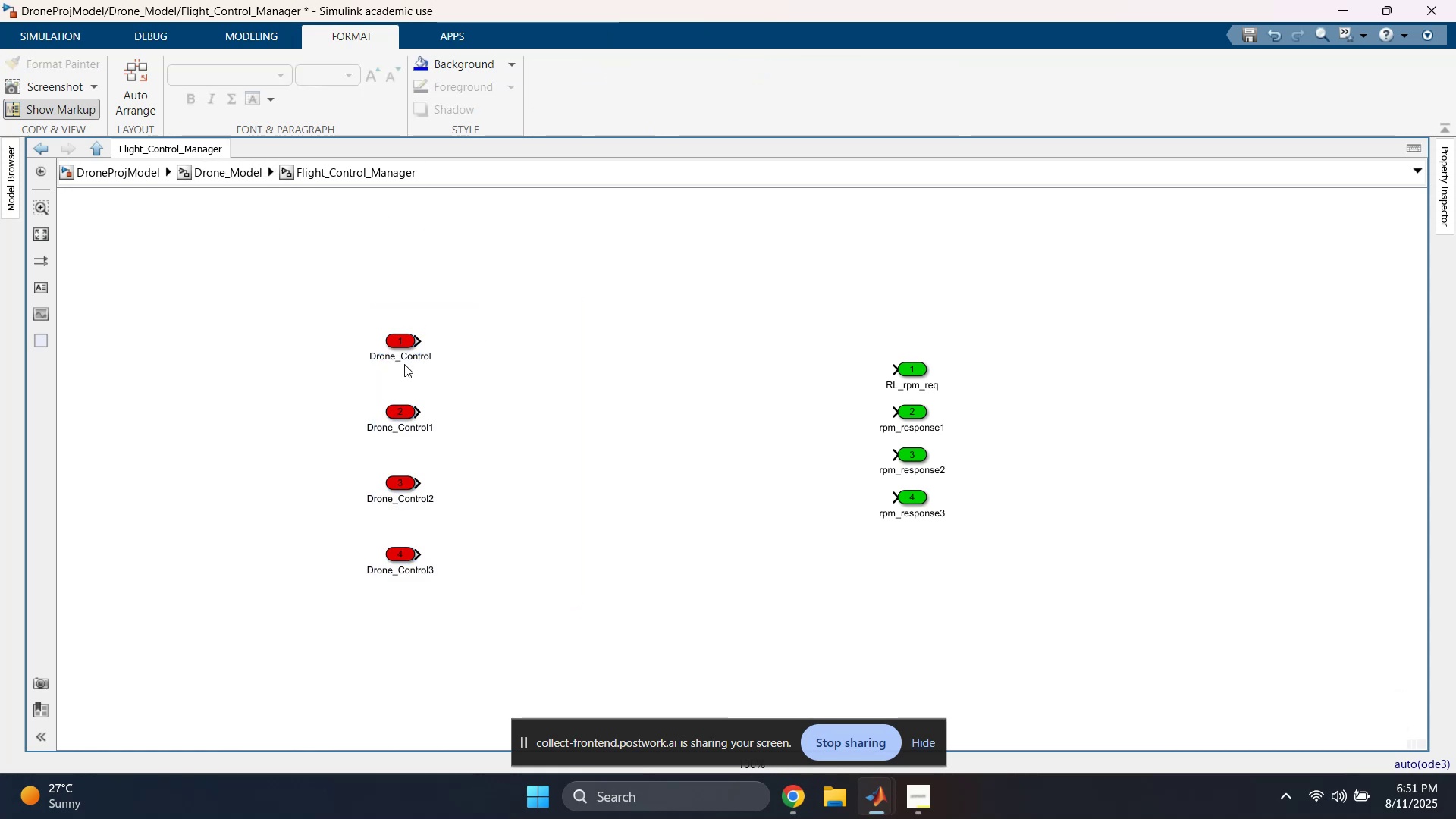 
double_click([409, 356])
 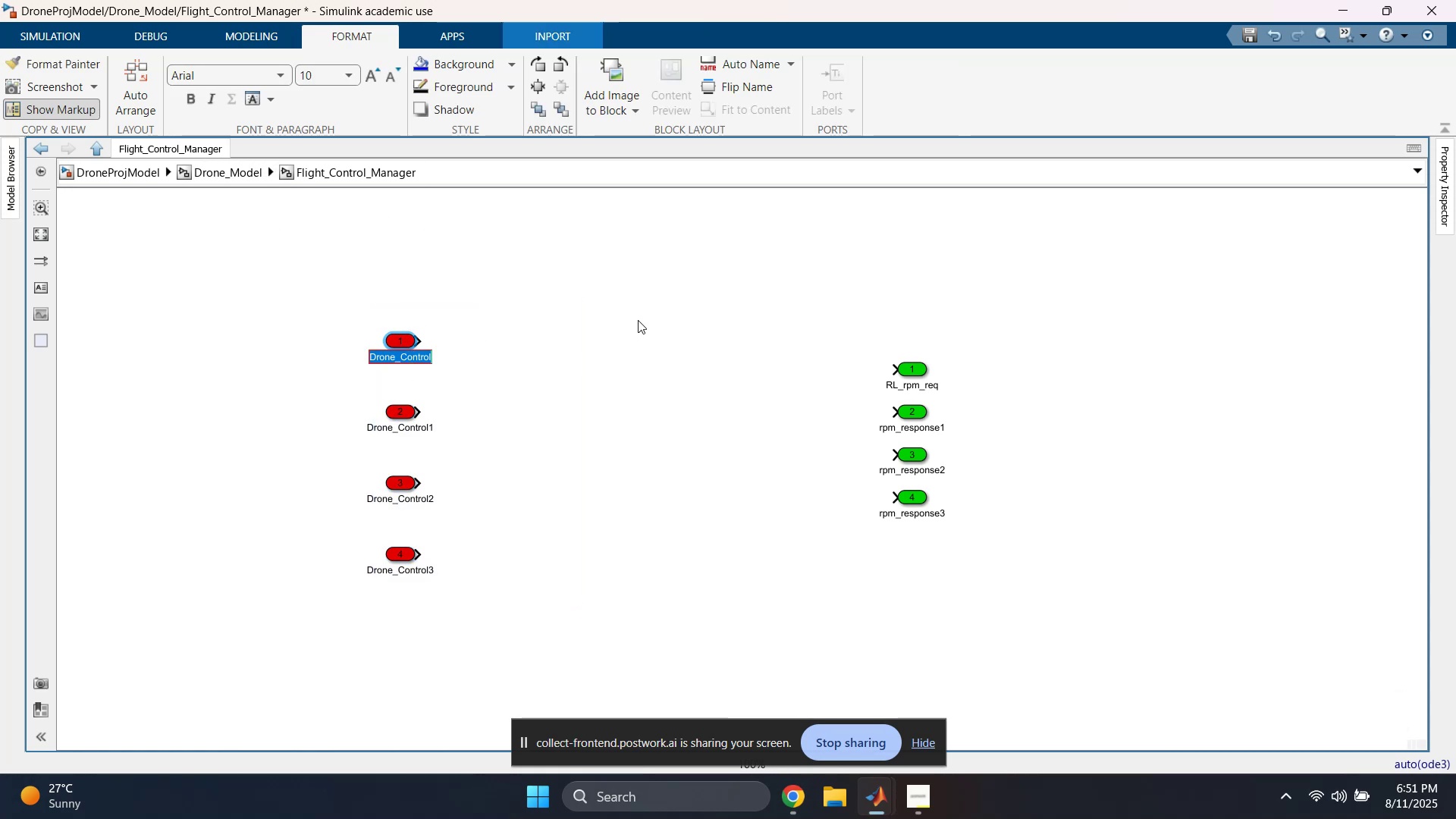 
type(Thrust_cmd)
 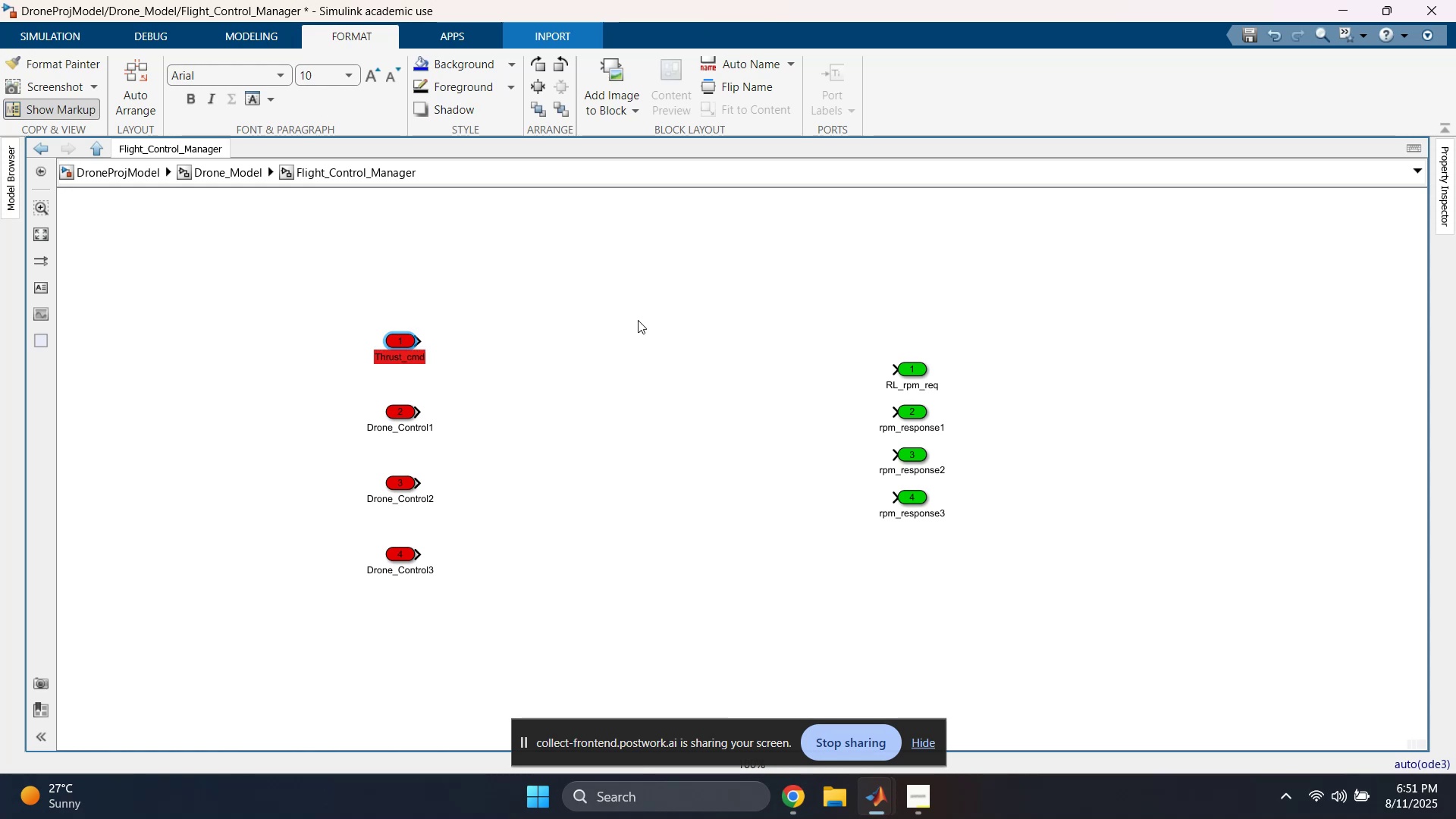 
left_click([527, 373])
 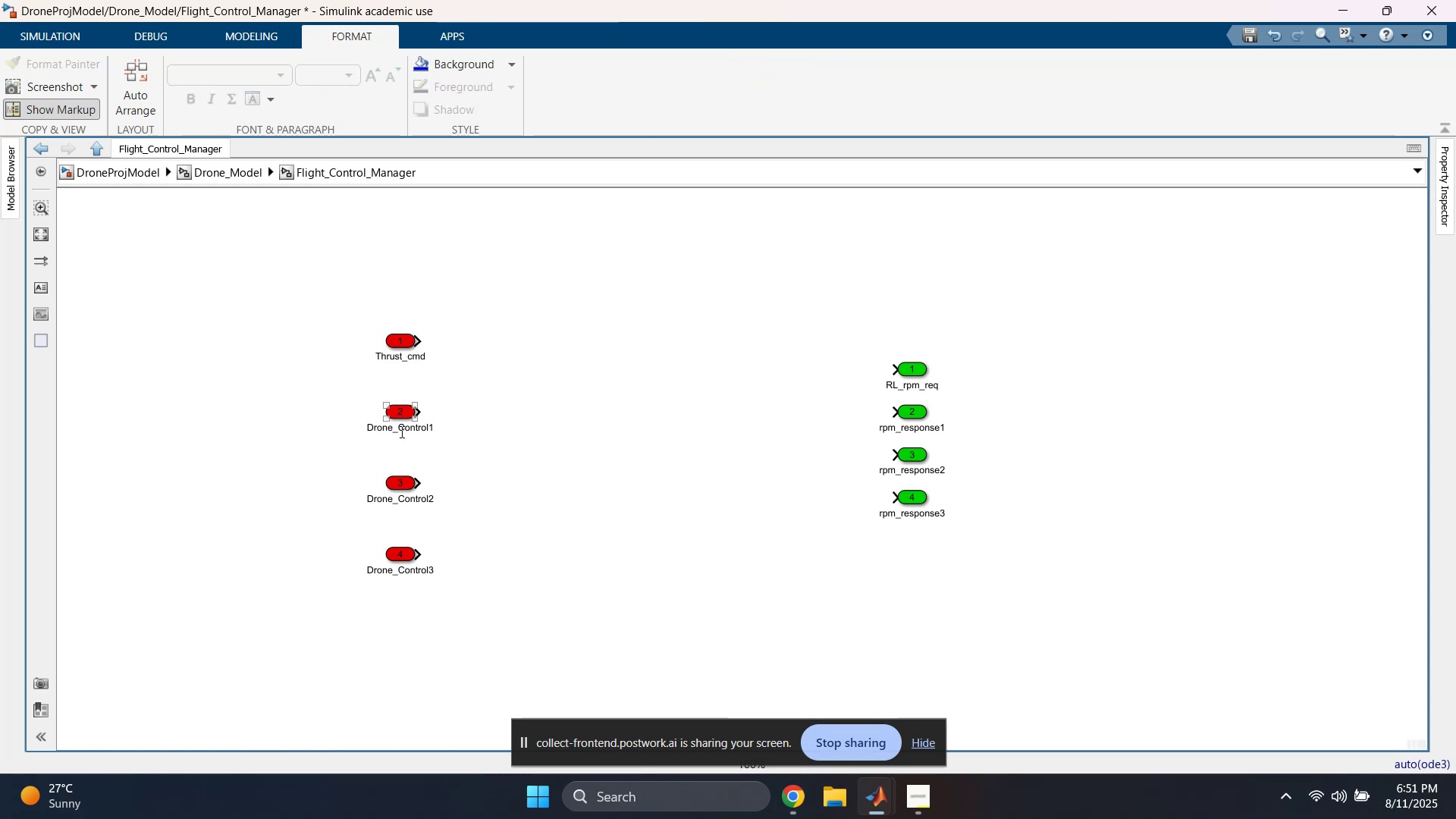 
double_click([403, 425])
 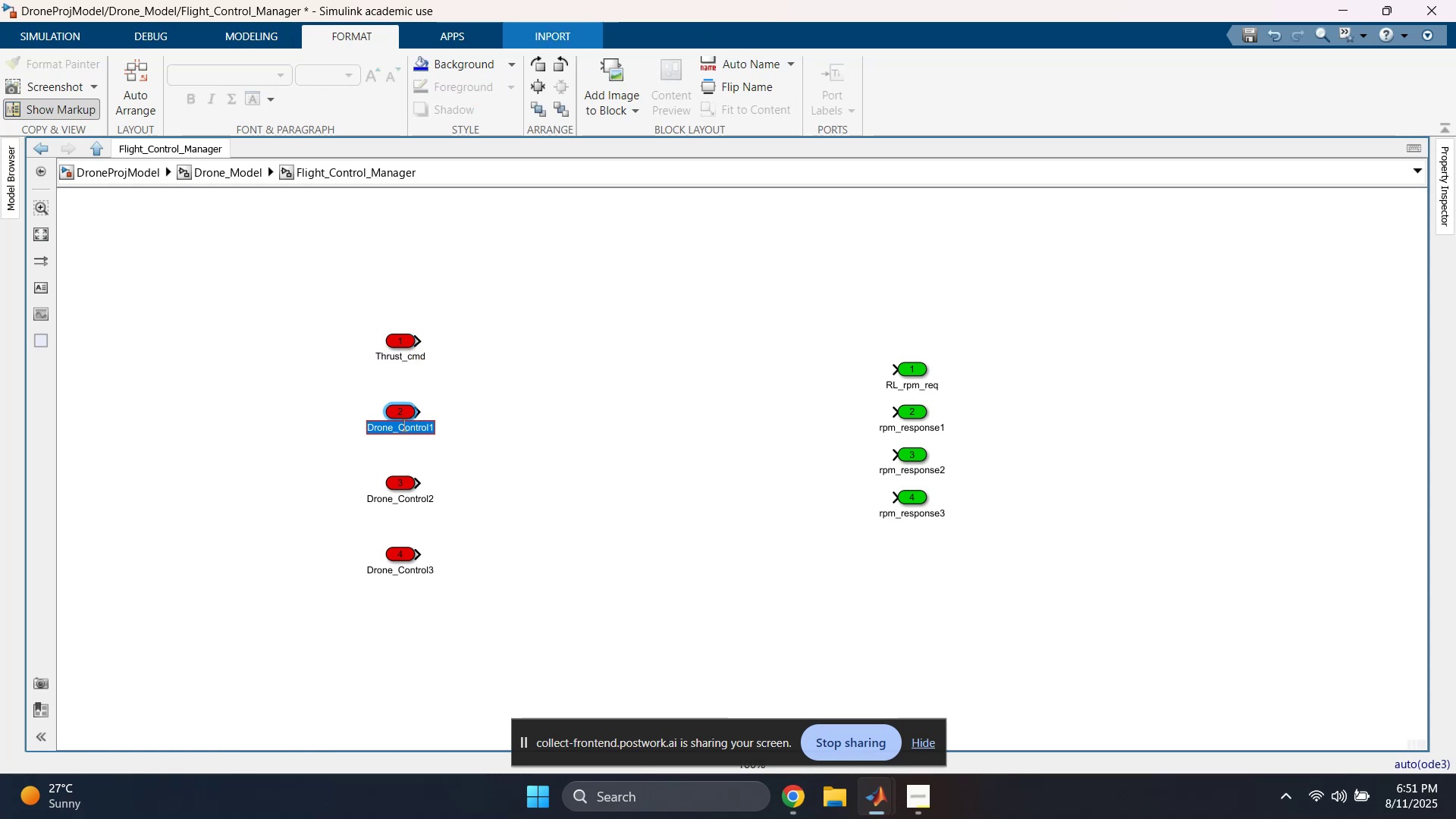 
type(Yaw_cmd)
 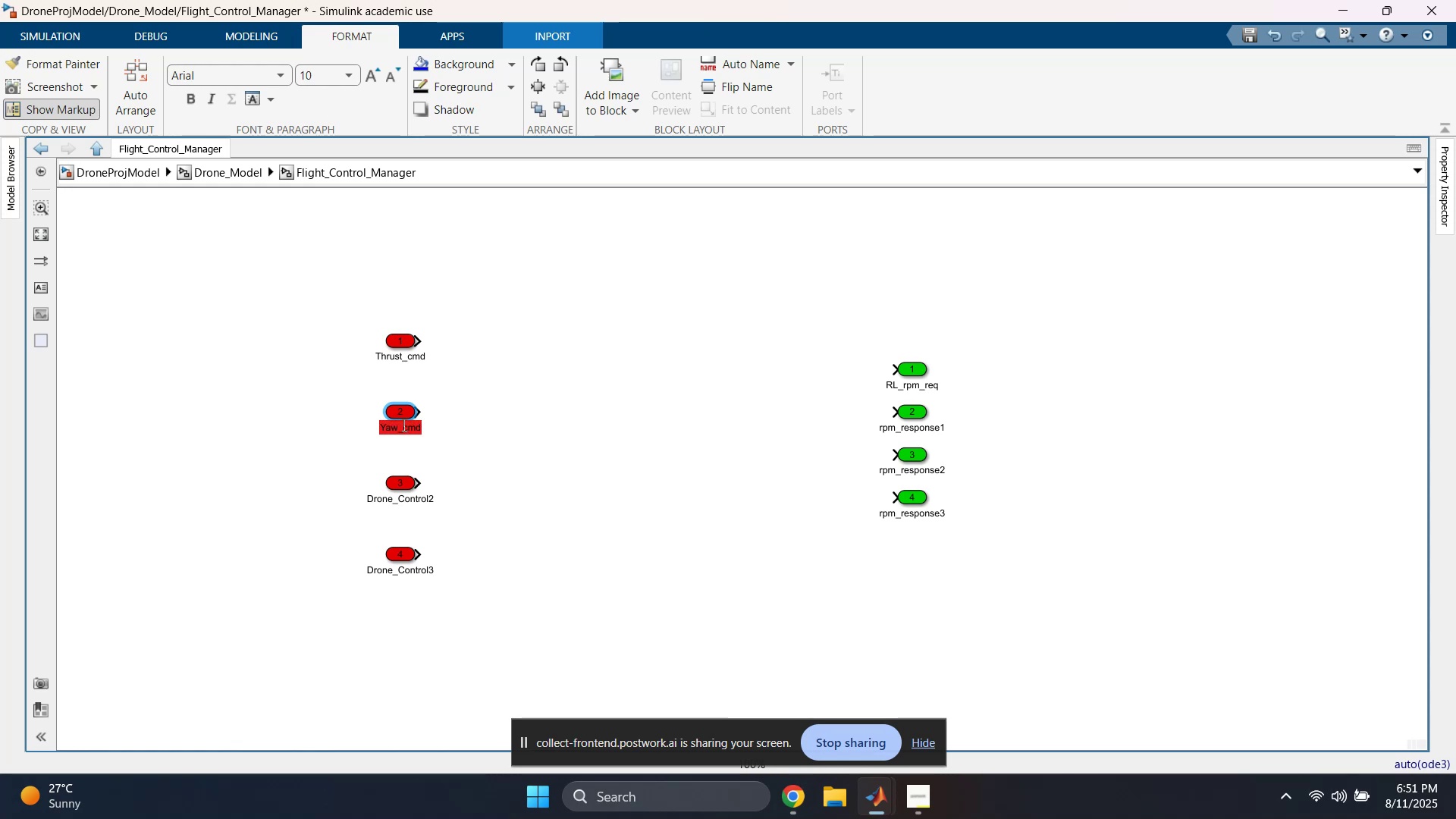 
left_click([439, 450])
 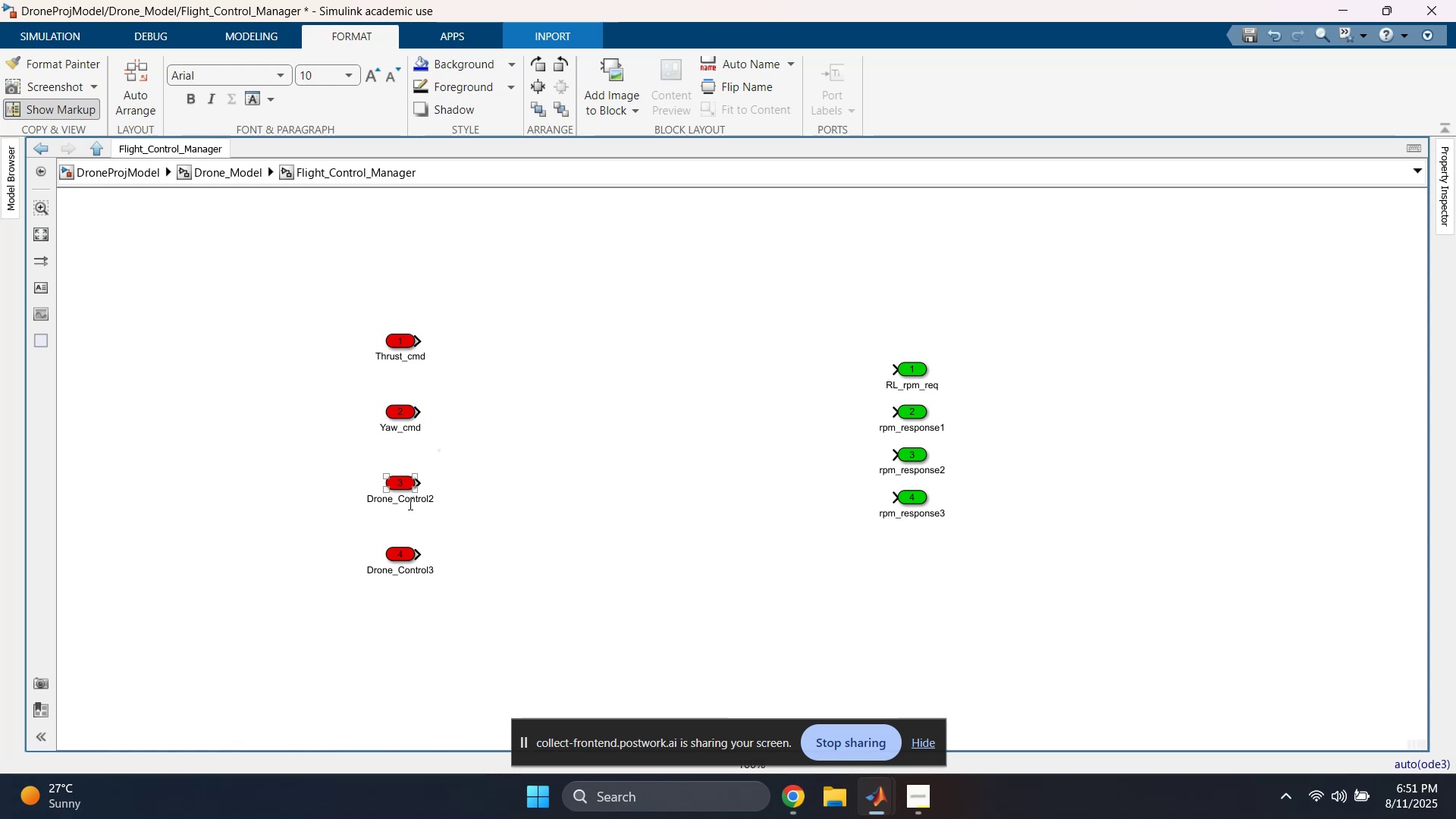 
double_click([409, 504])
 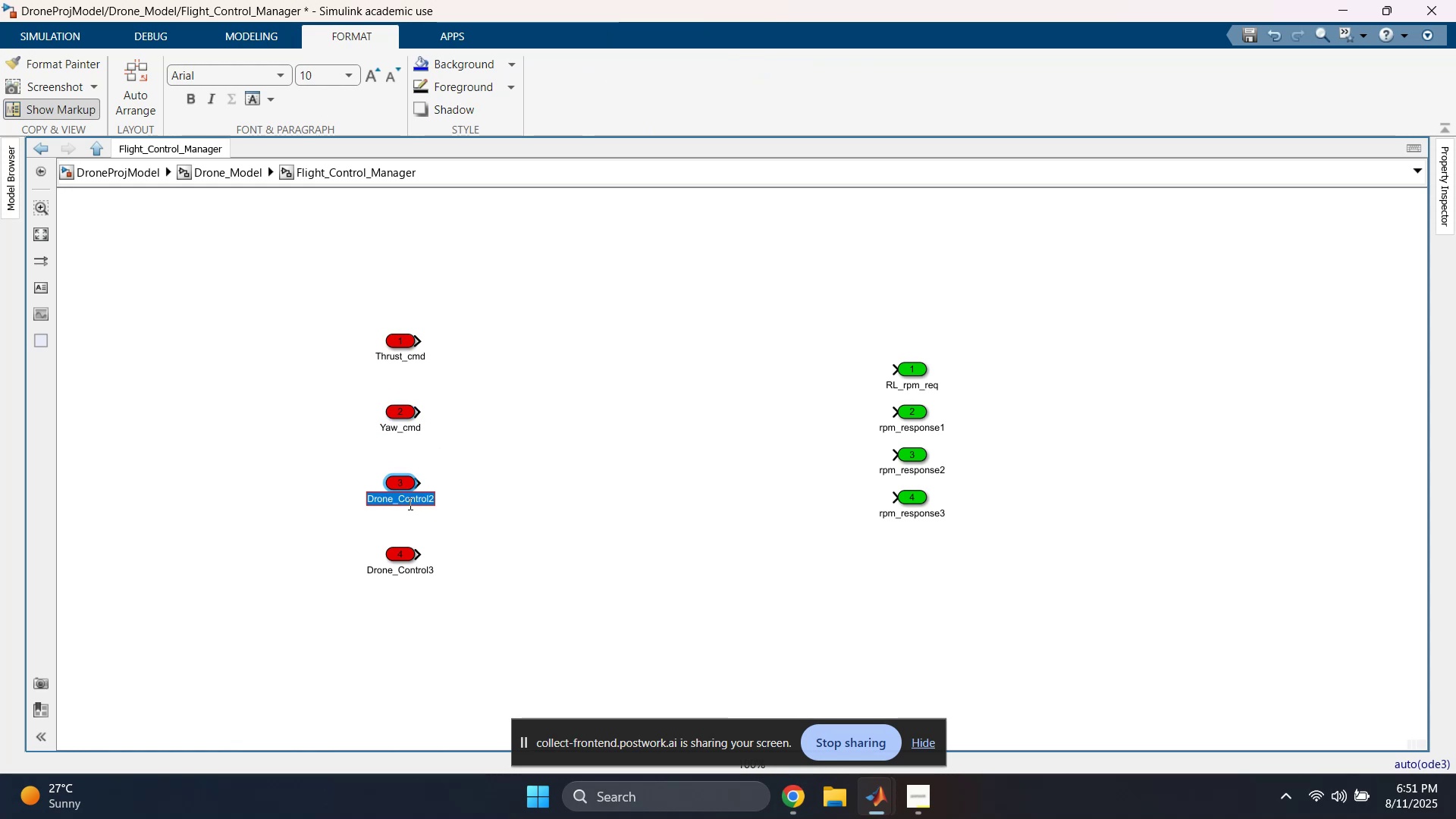 
type(Pitch_cmd)
 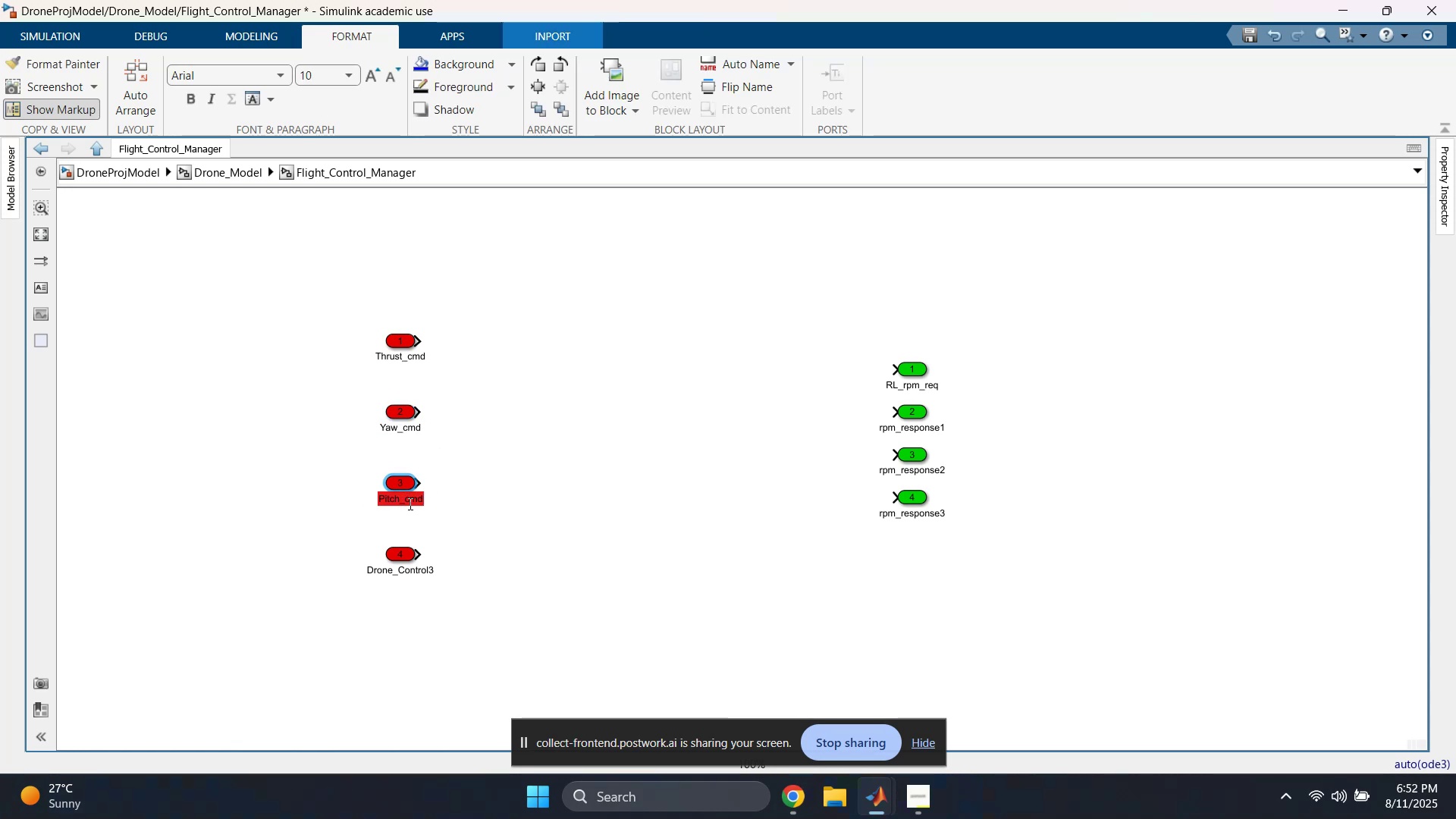 
left_click([535, 494])
 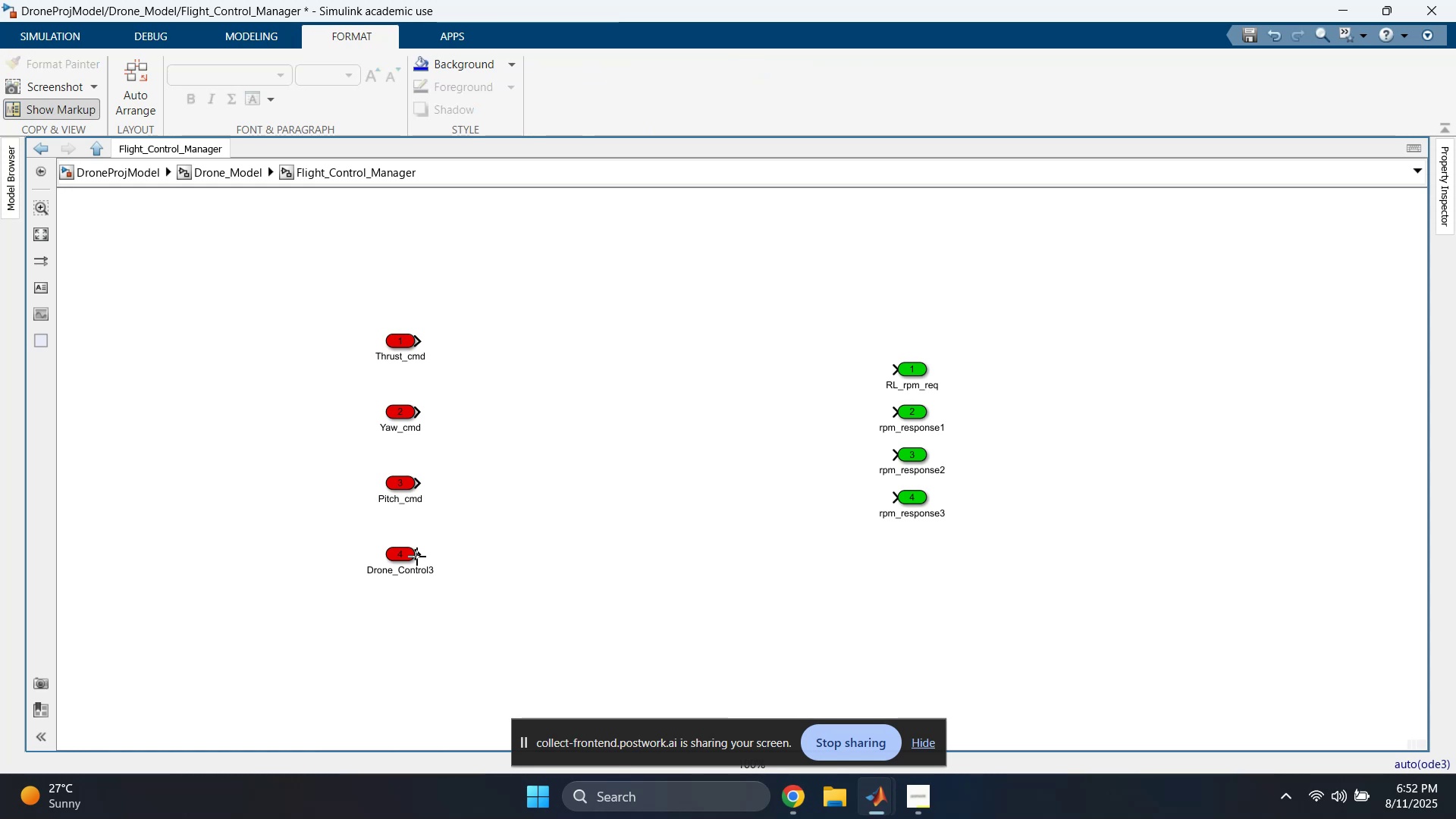 
double_click([411, 567])
 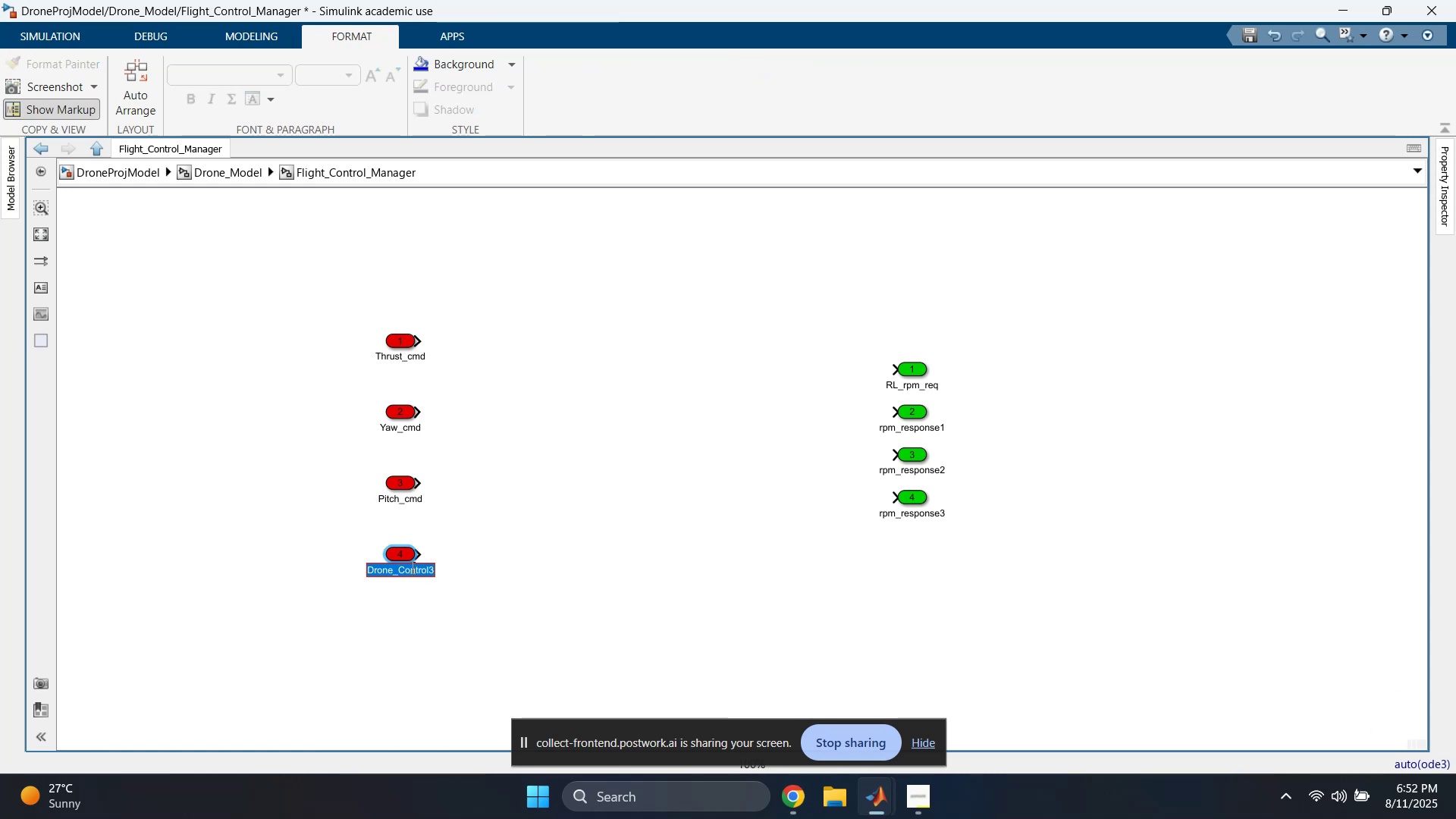 
type(Roll_cmd)
 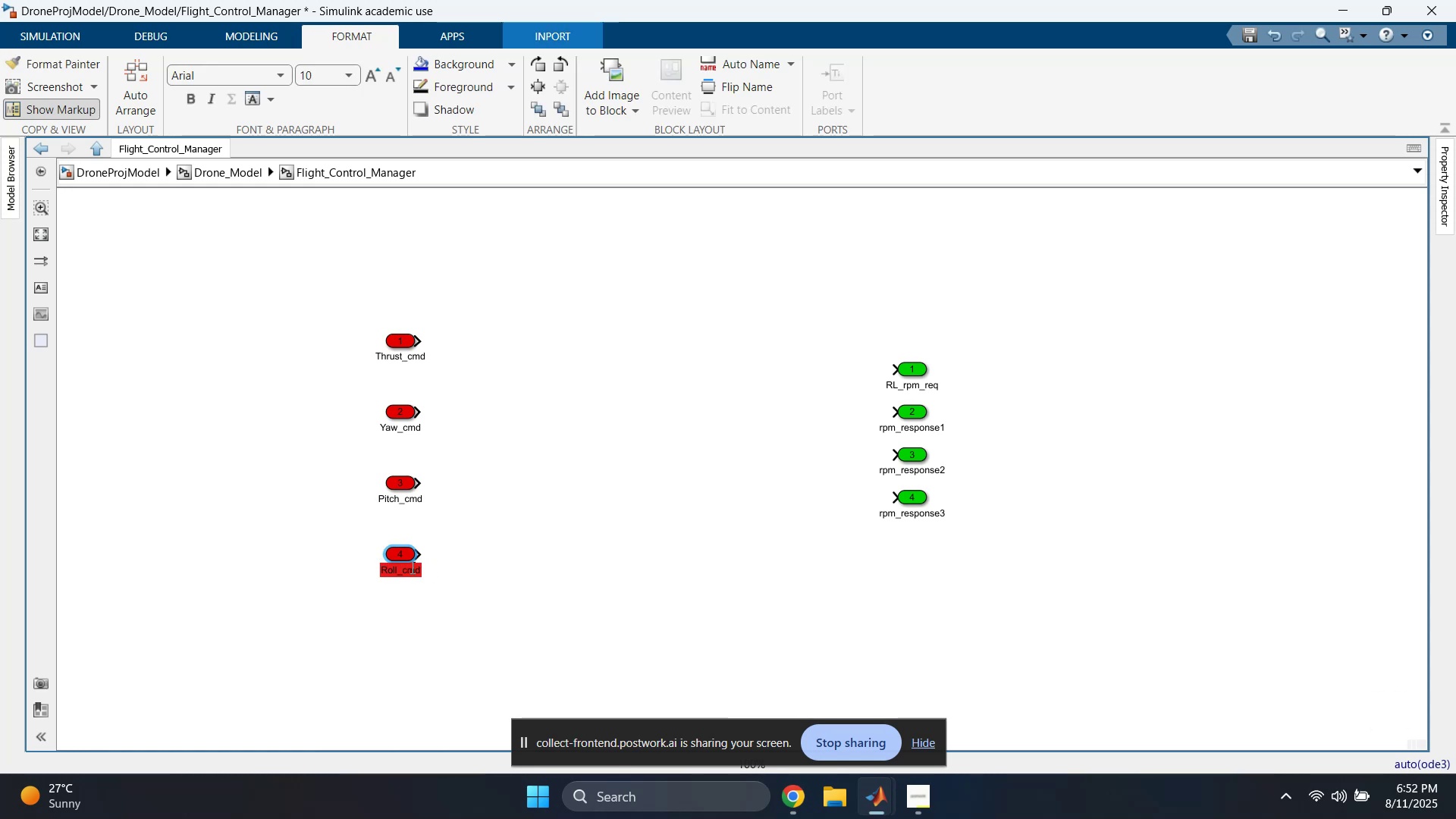 
left_click([528, 488])
 